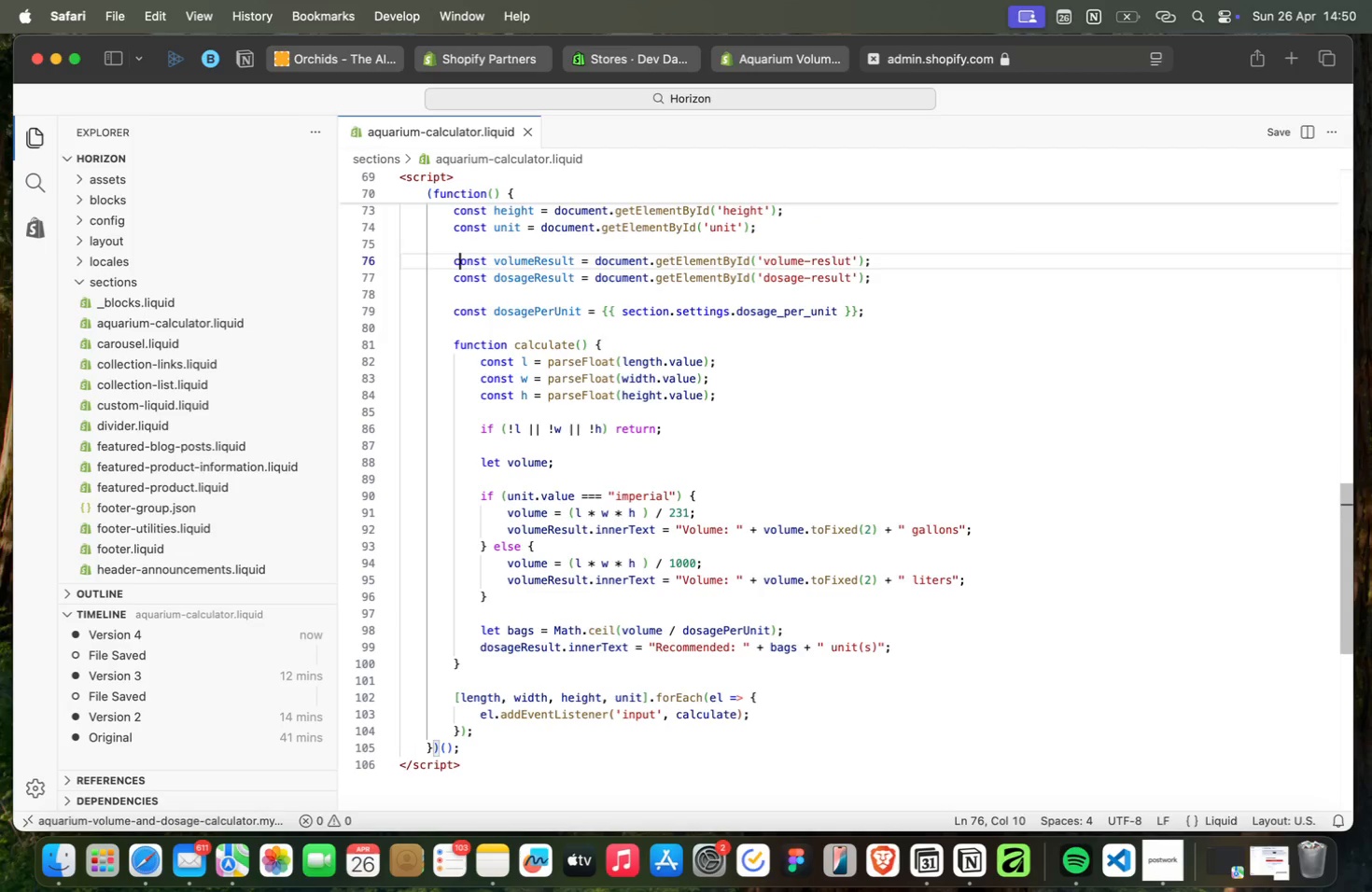 
key(ArrowUp)
 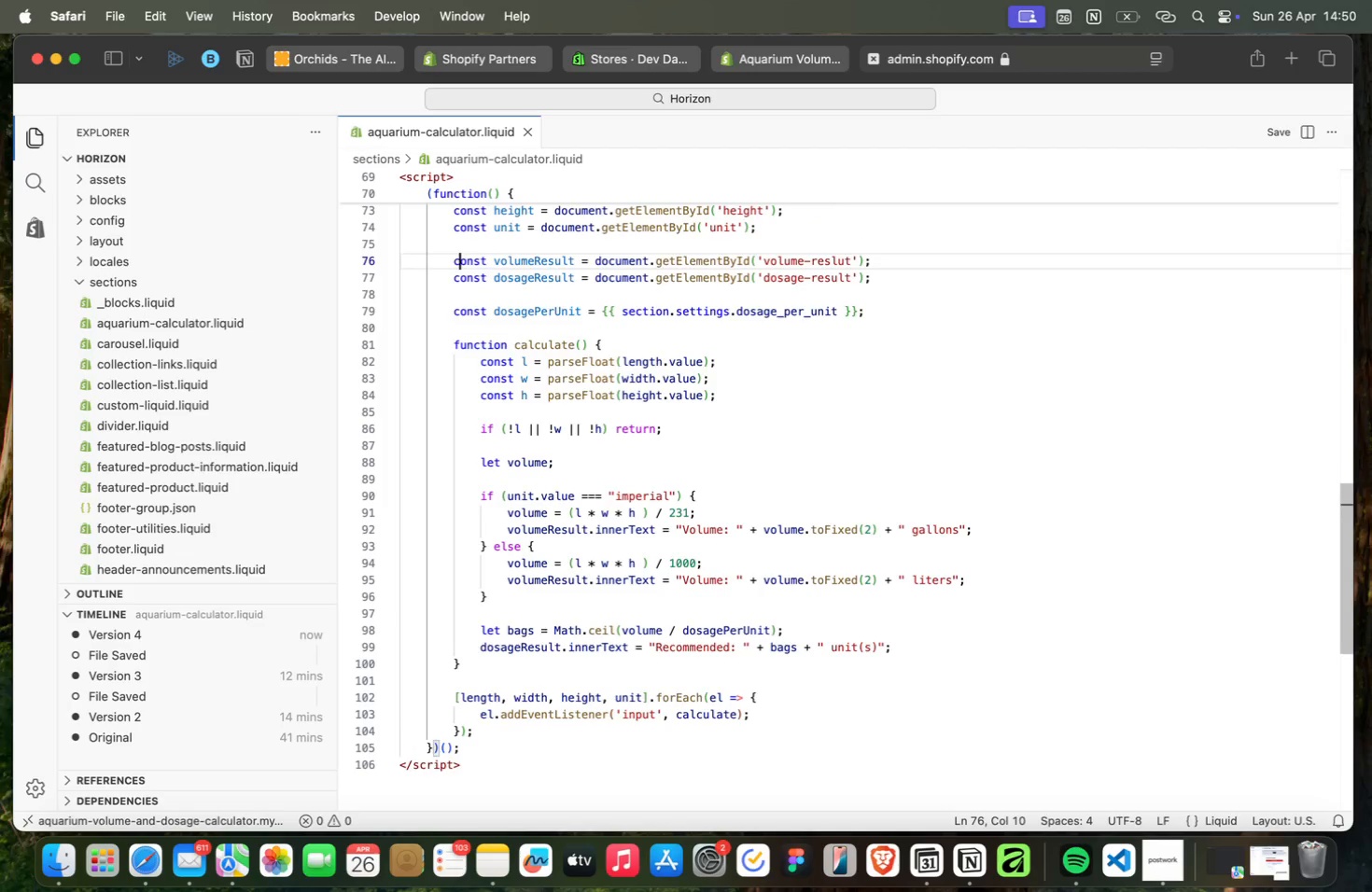 
key(ArrowUp)
 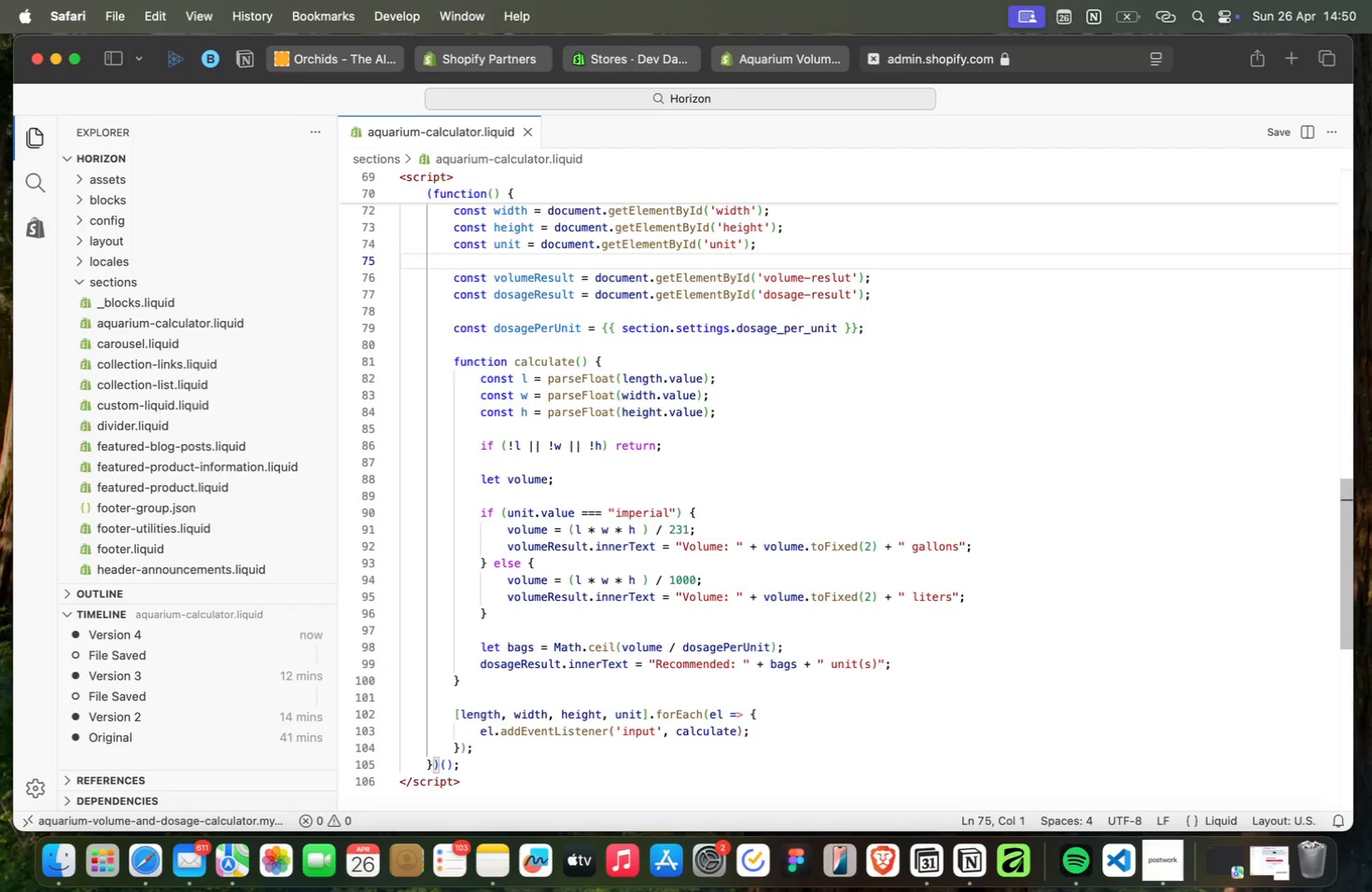 
key(ArrowUp)
 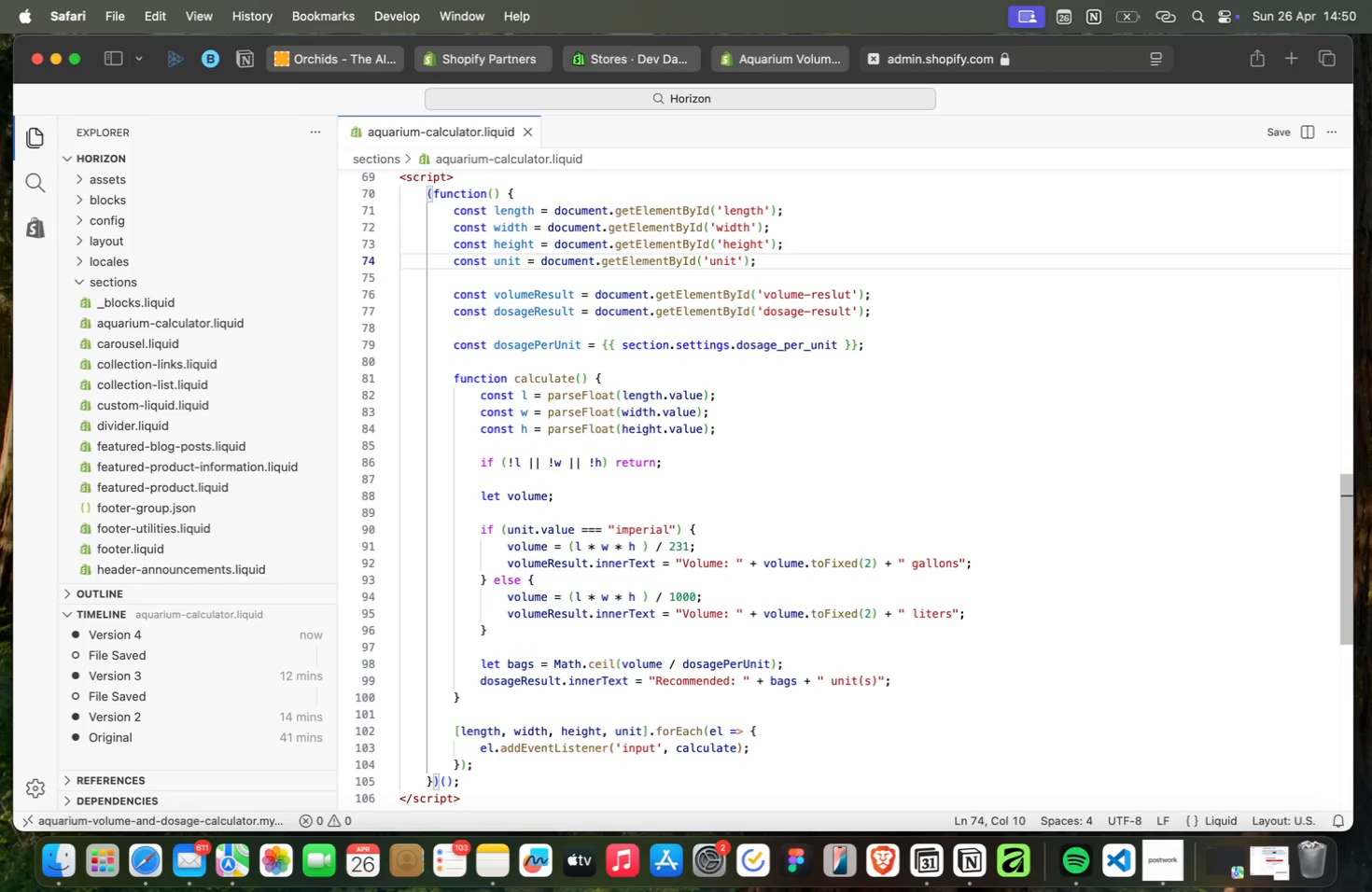 
key(ArrowUp)
 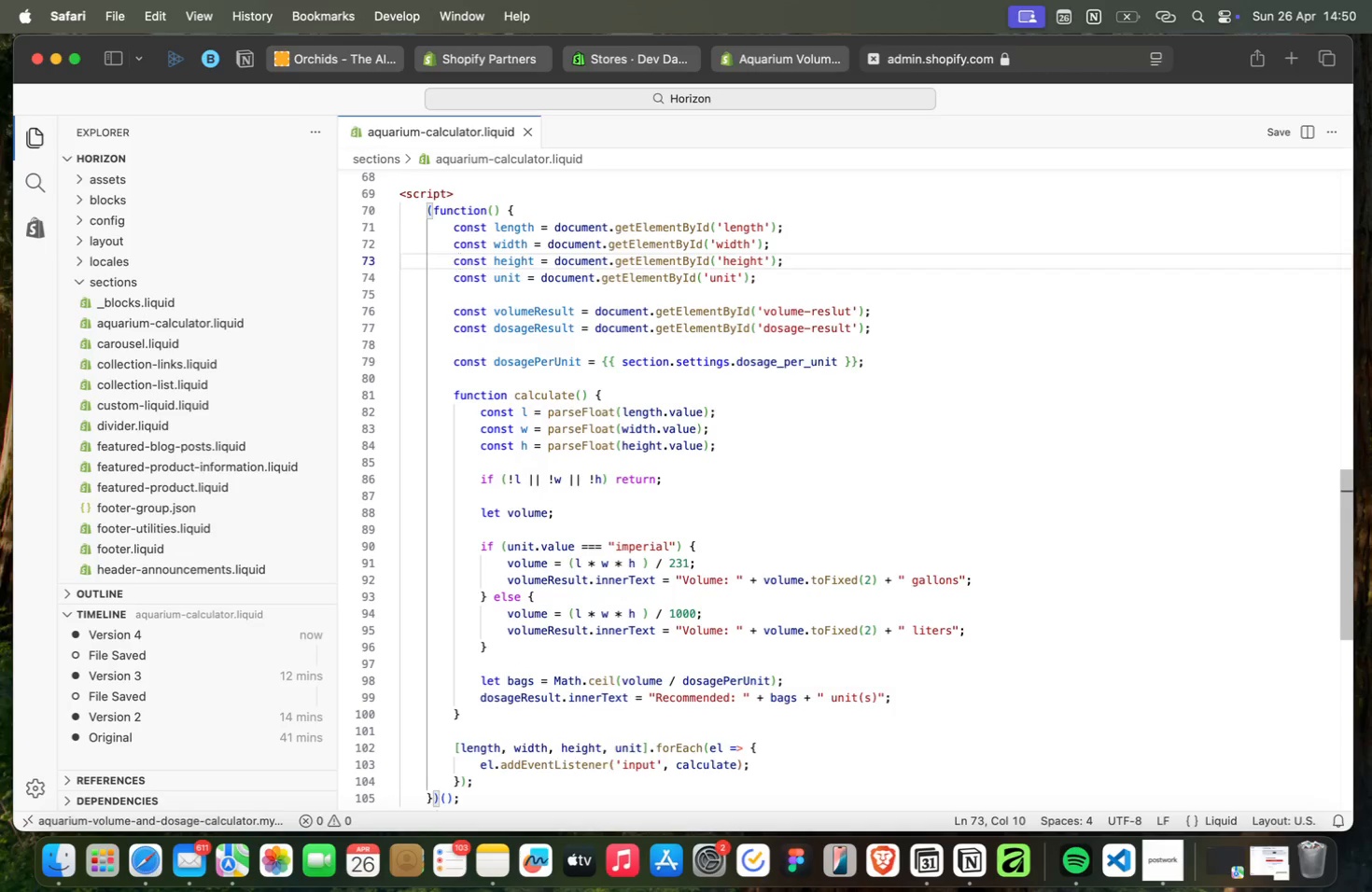 
key(ArrowUp)
 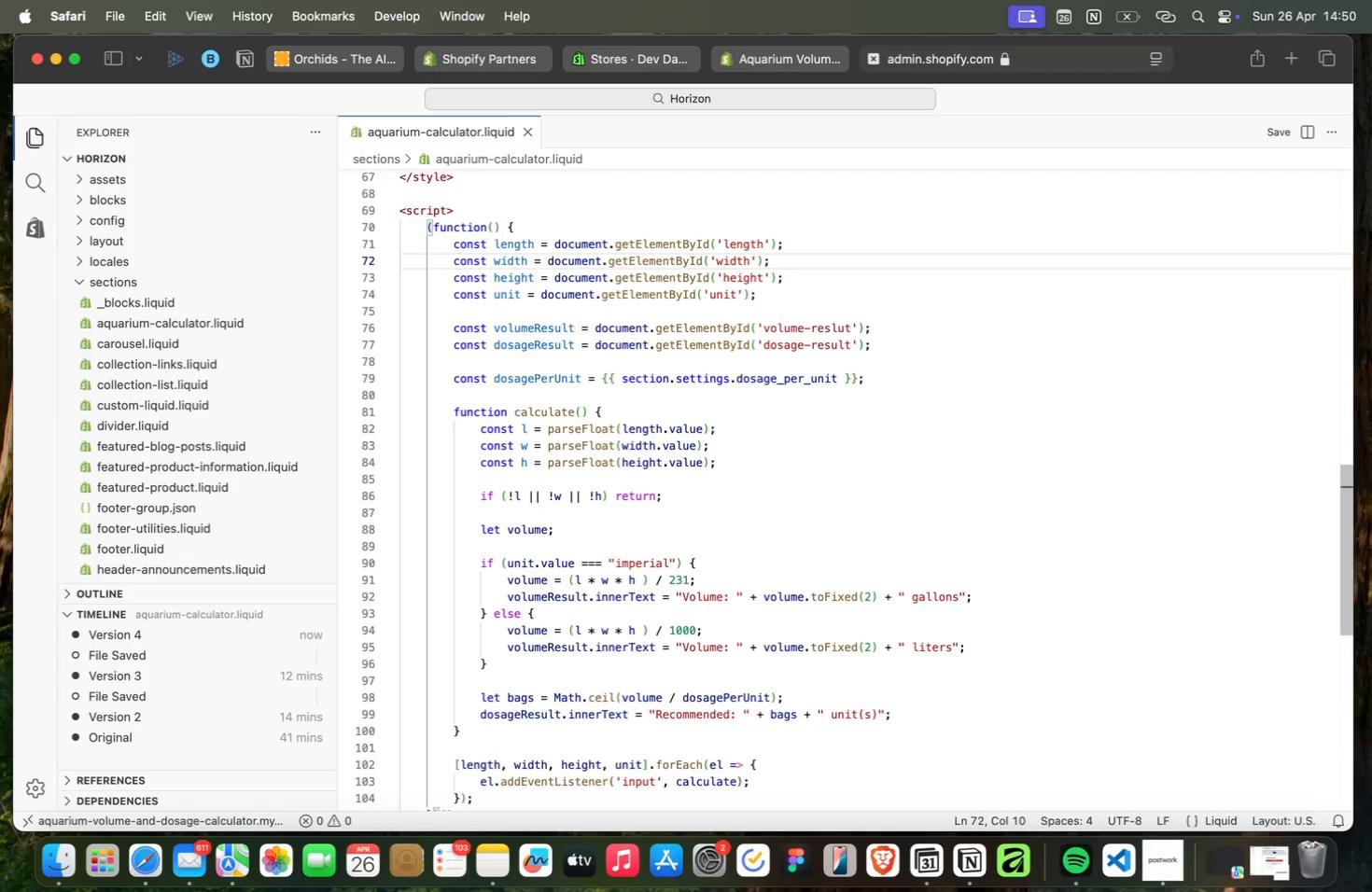 
key(ArrowUp)
 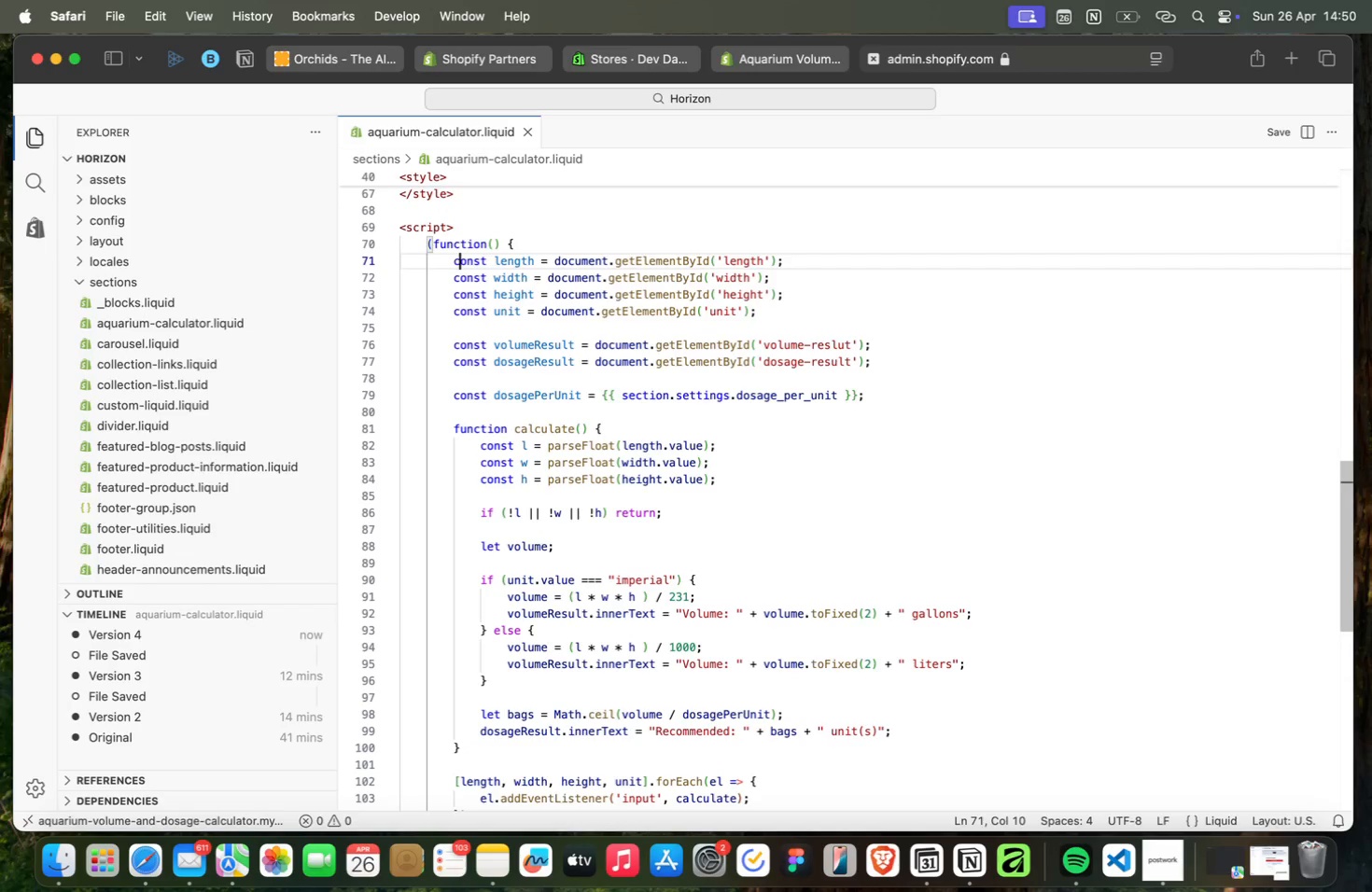 
key(ArrowUp)
 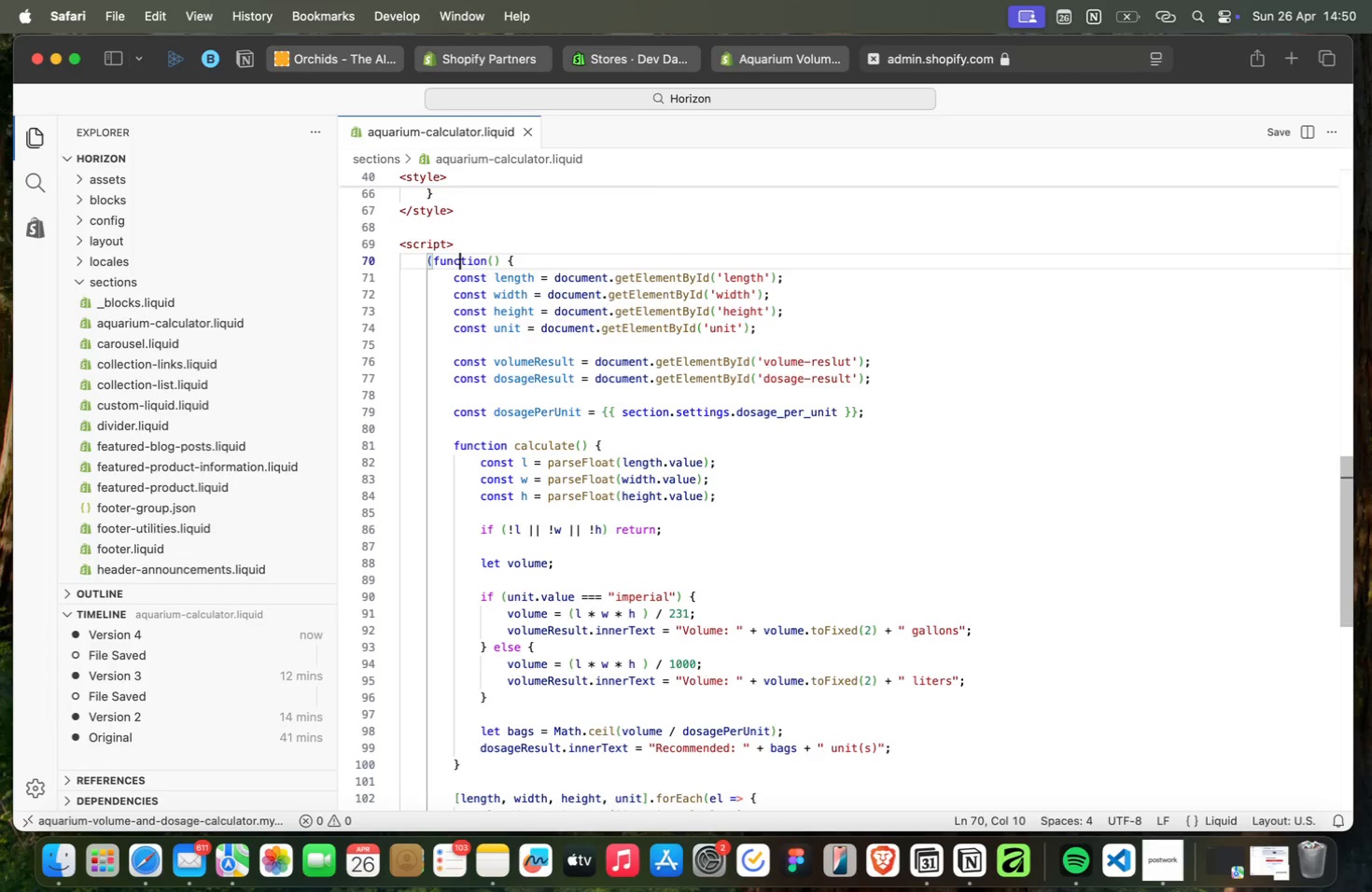 
key(ArrowUp)
 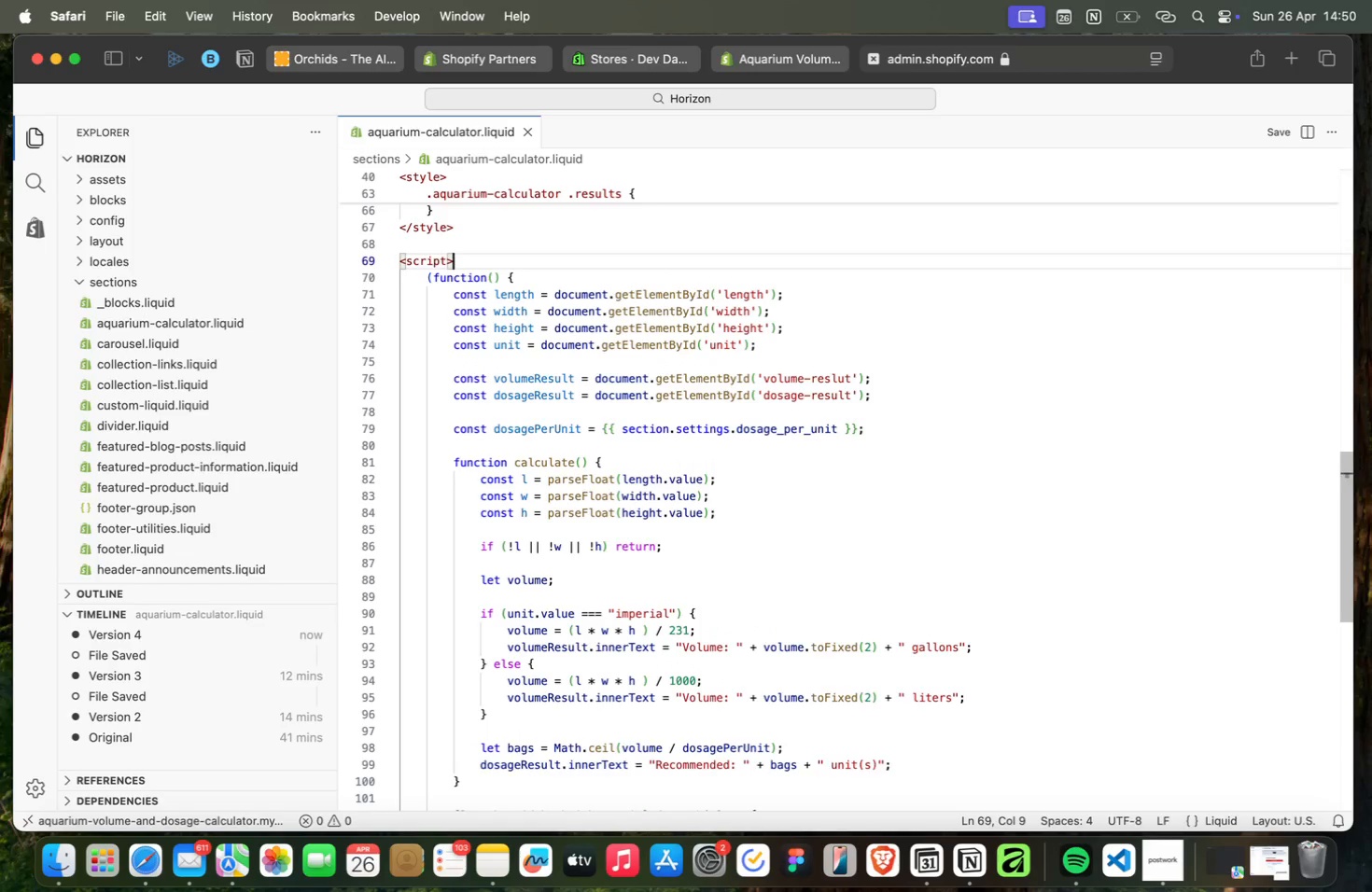 
key(ArrowUp)
 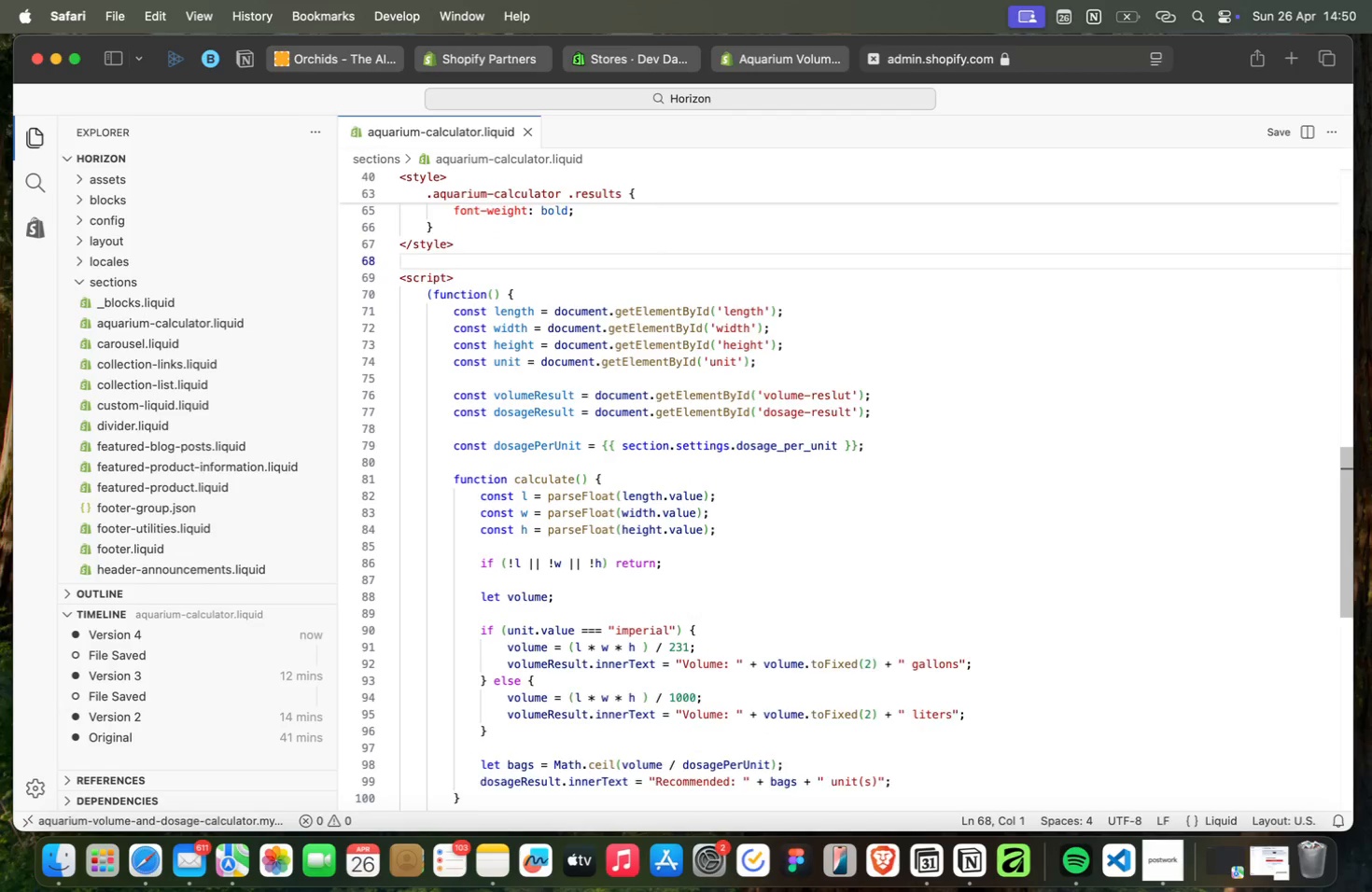 
key(ArrowUp)
 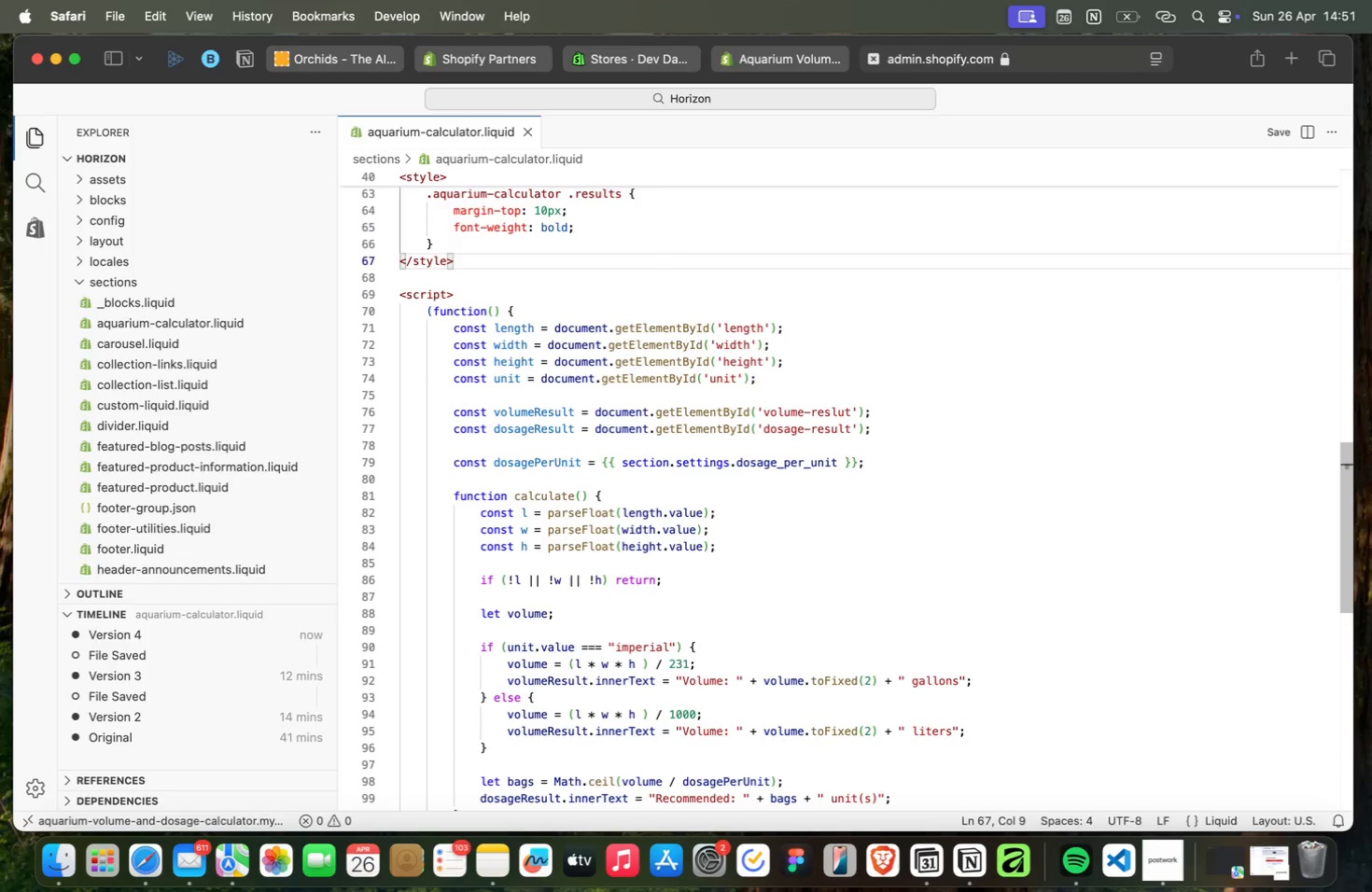 
key(ArrowUp)
 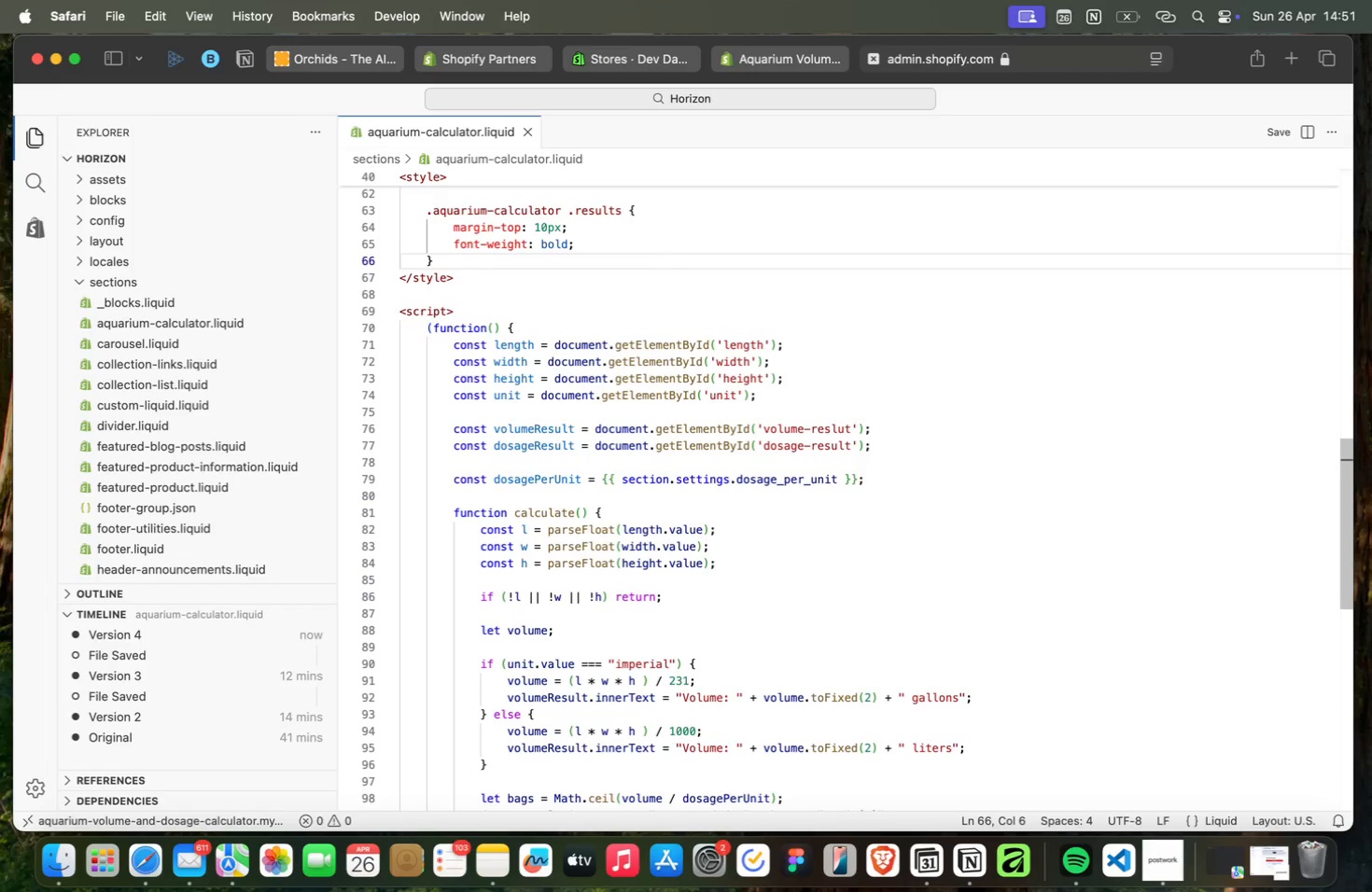 
key(ArrowUp)
 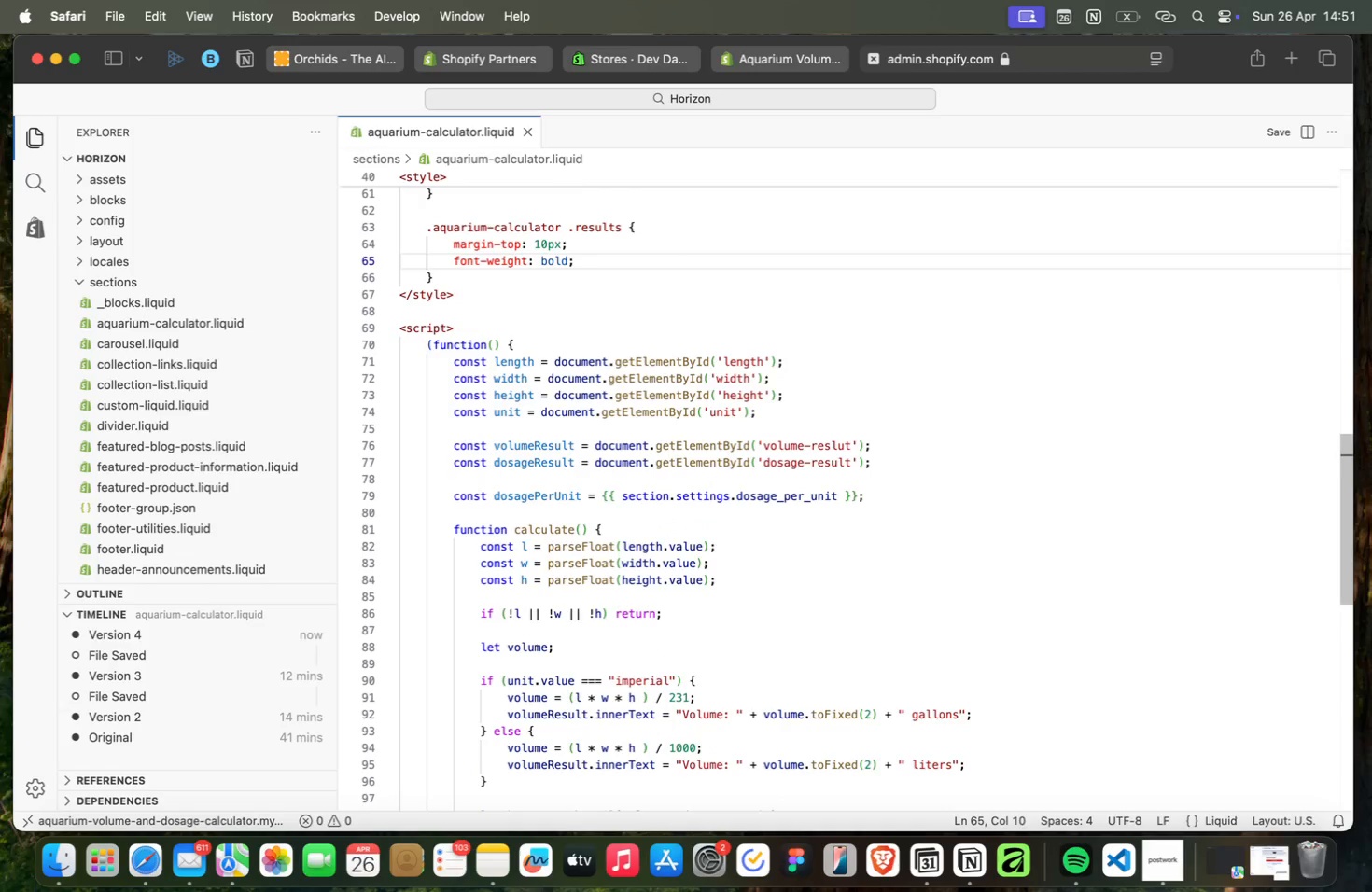 
key(ArrowUp)
 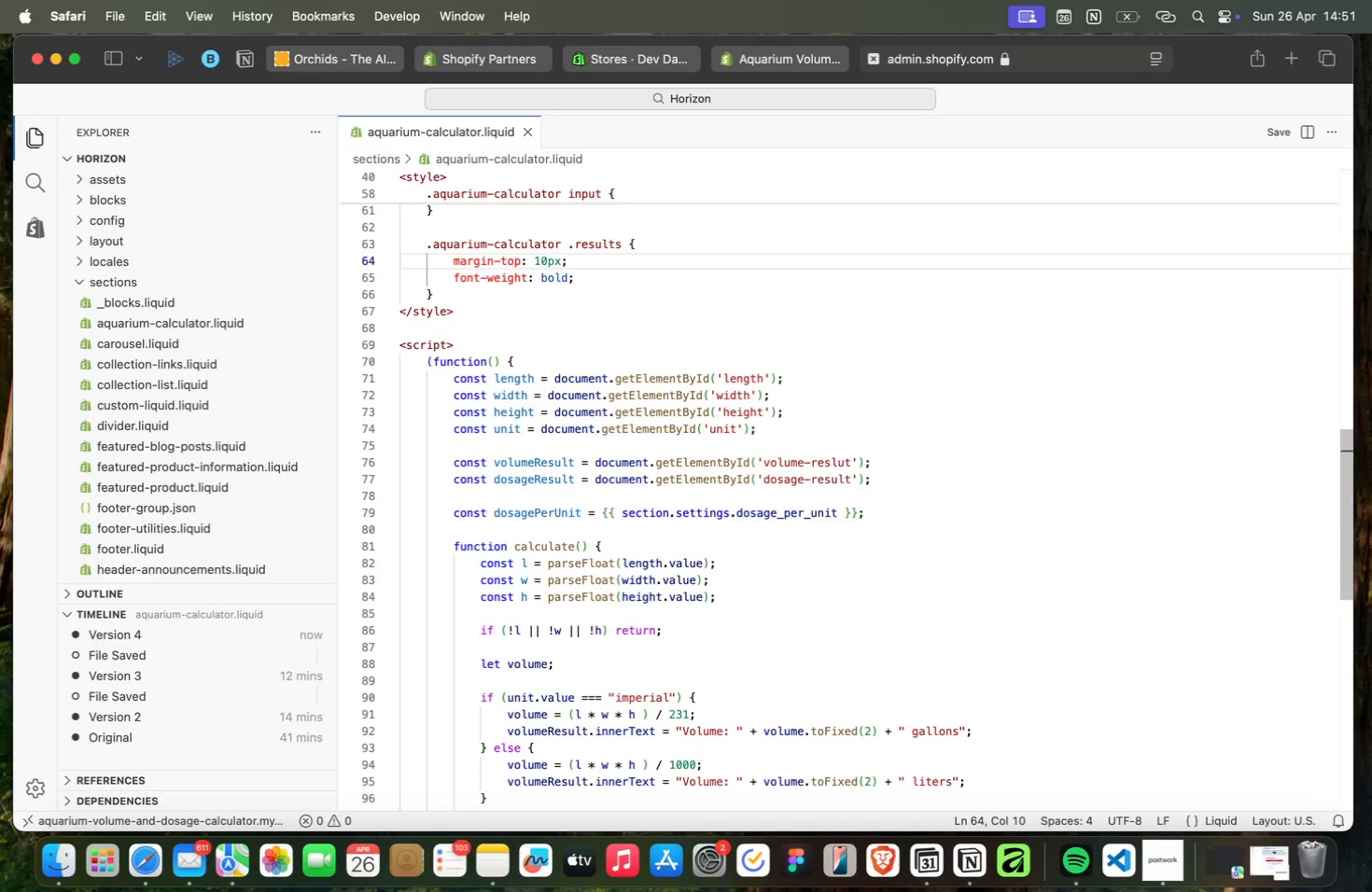 
key(ArrowUp)
 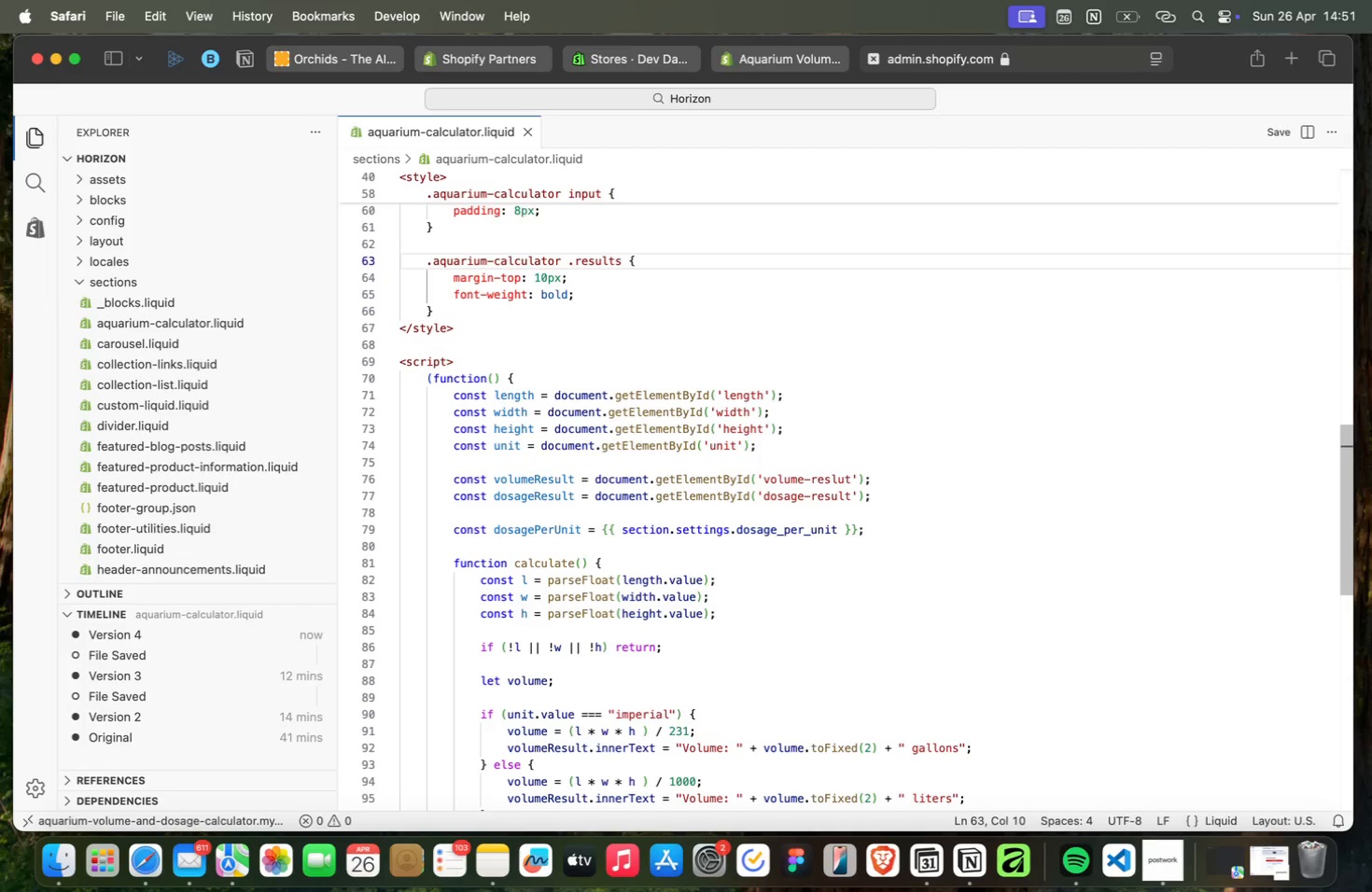 
key(ArrowUp)
 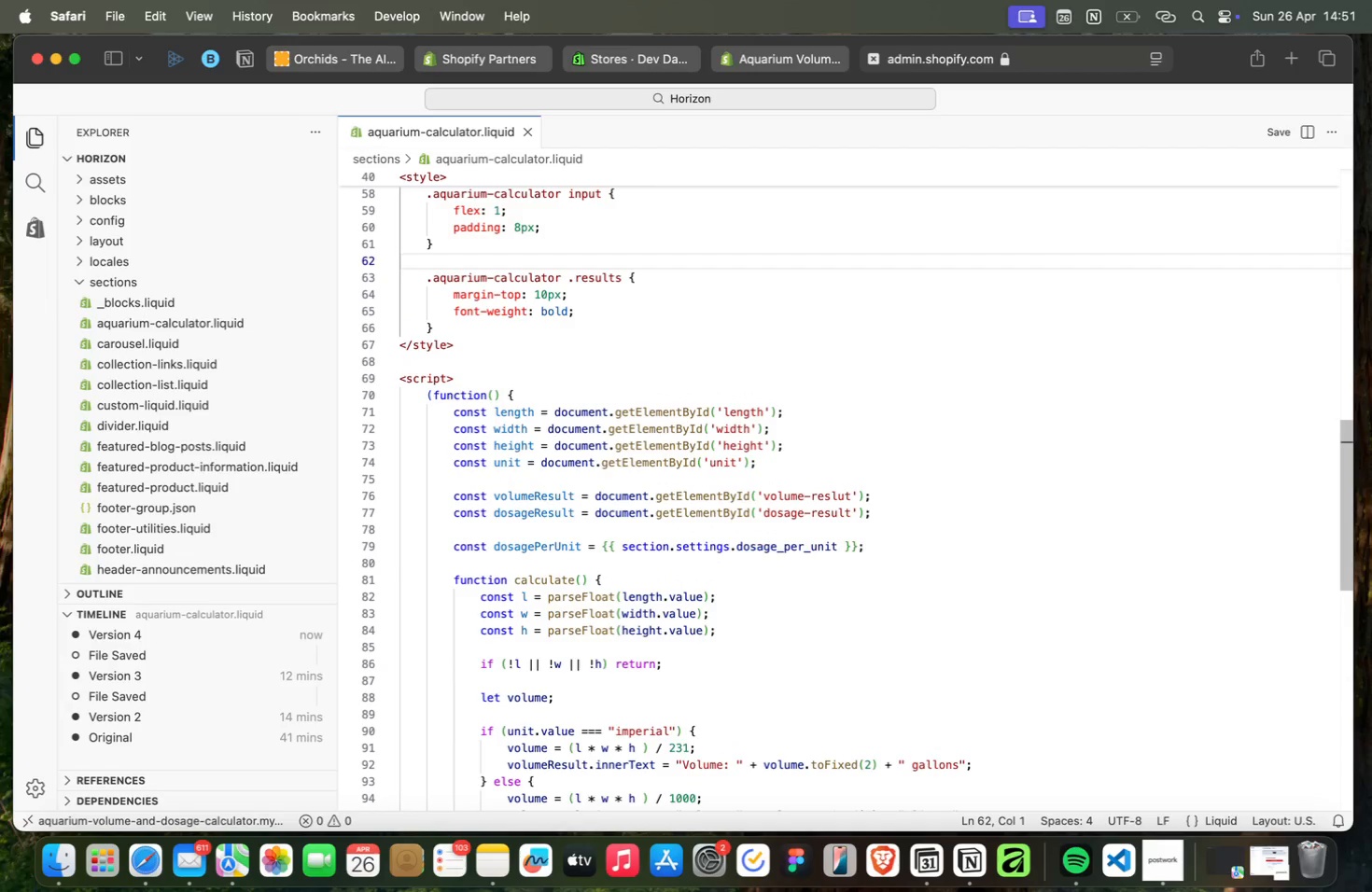 
key(ArrowDown)
 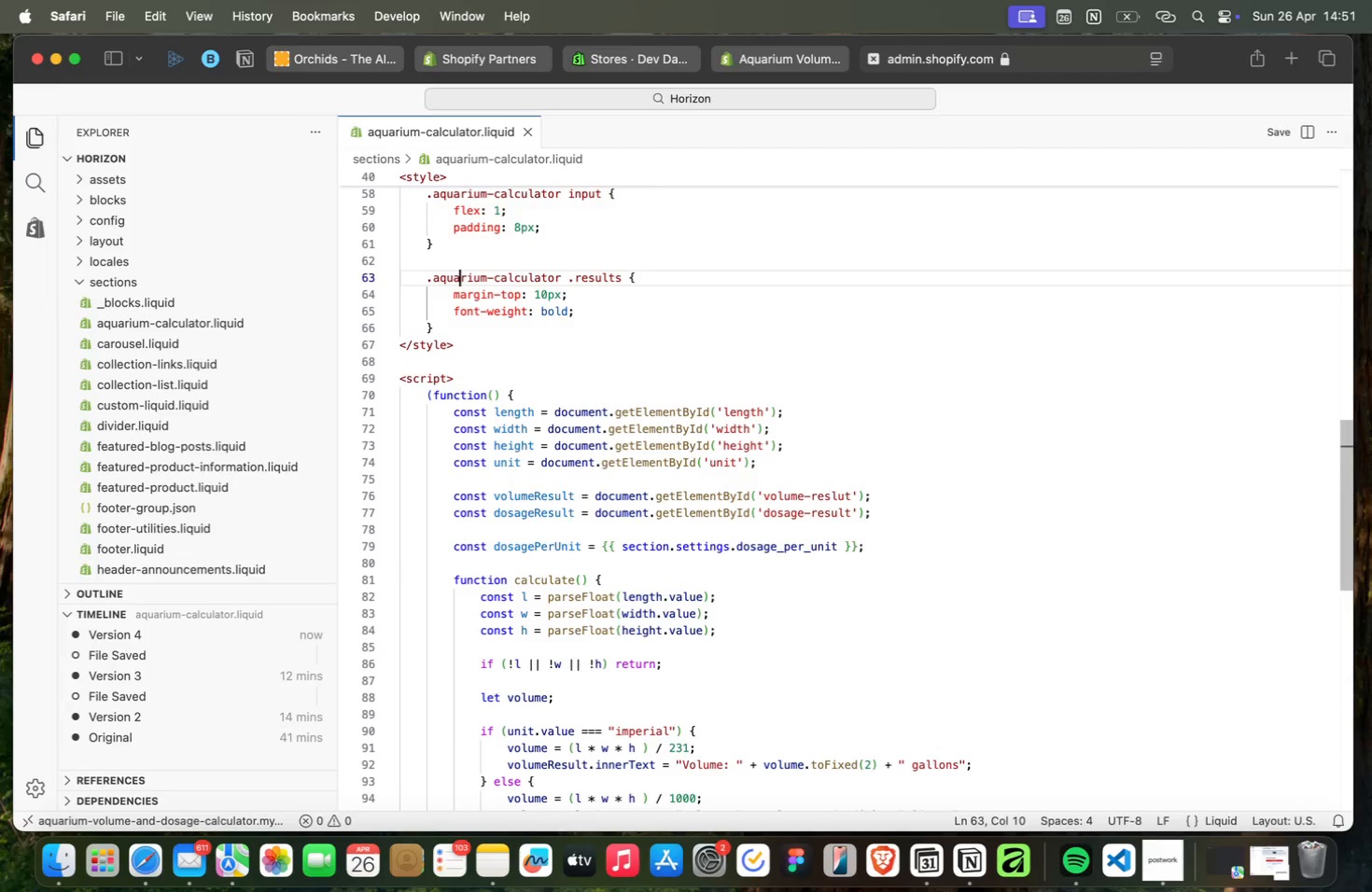 
key(ArrowDown)
 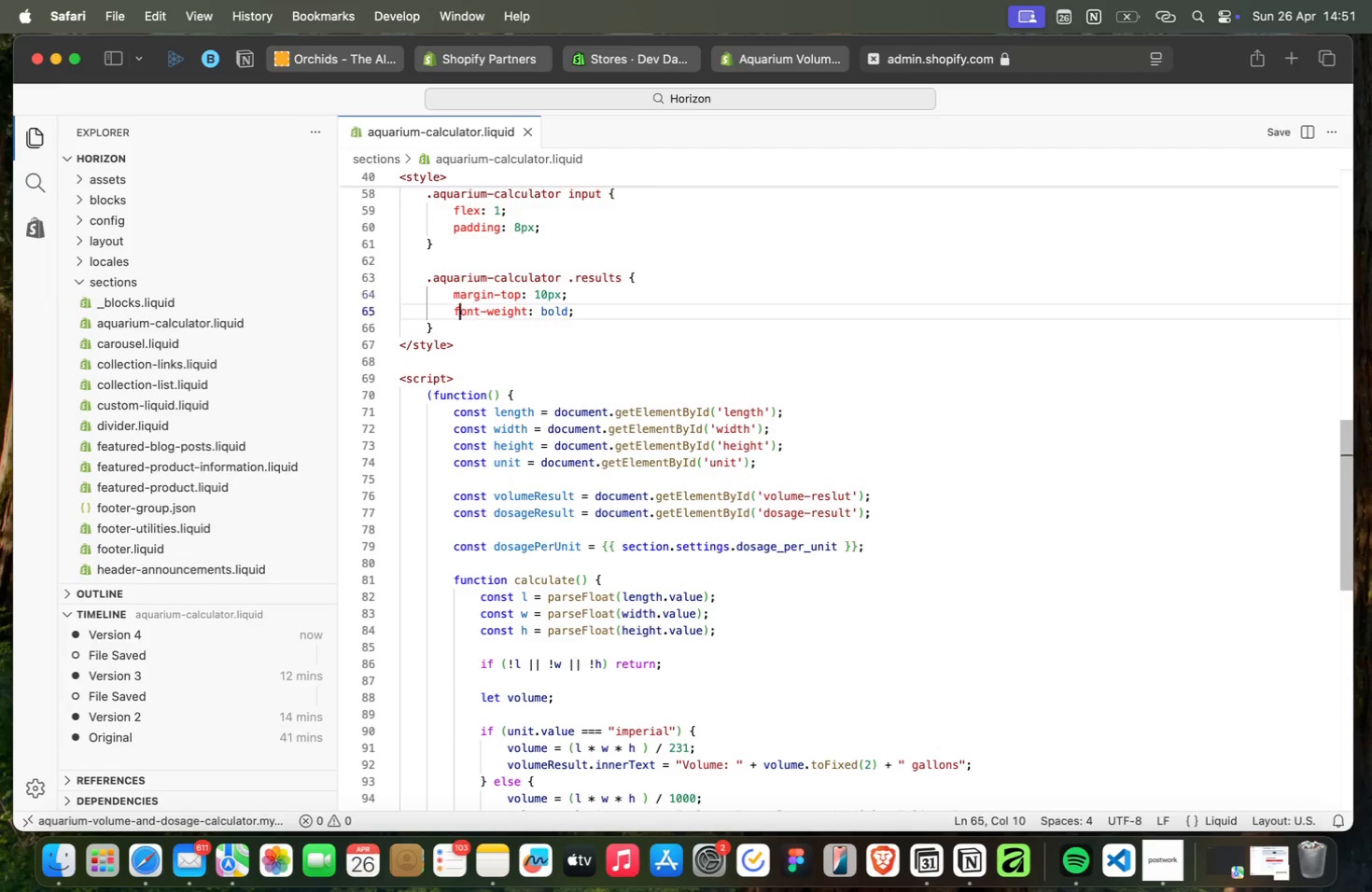 
key(ArrowDown)
 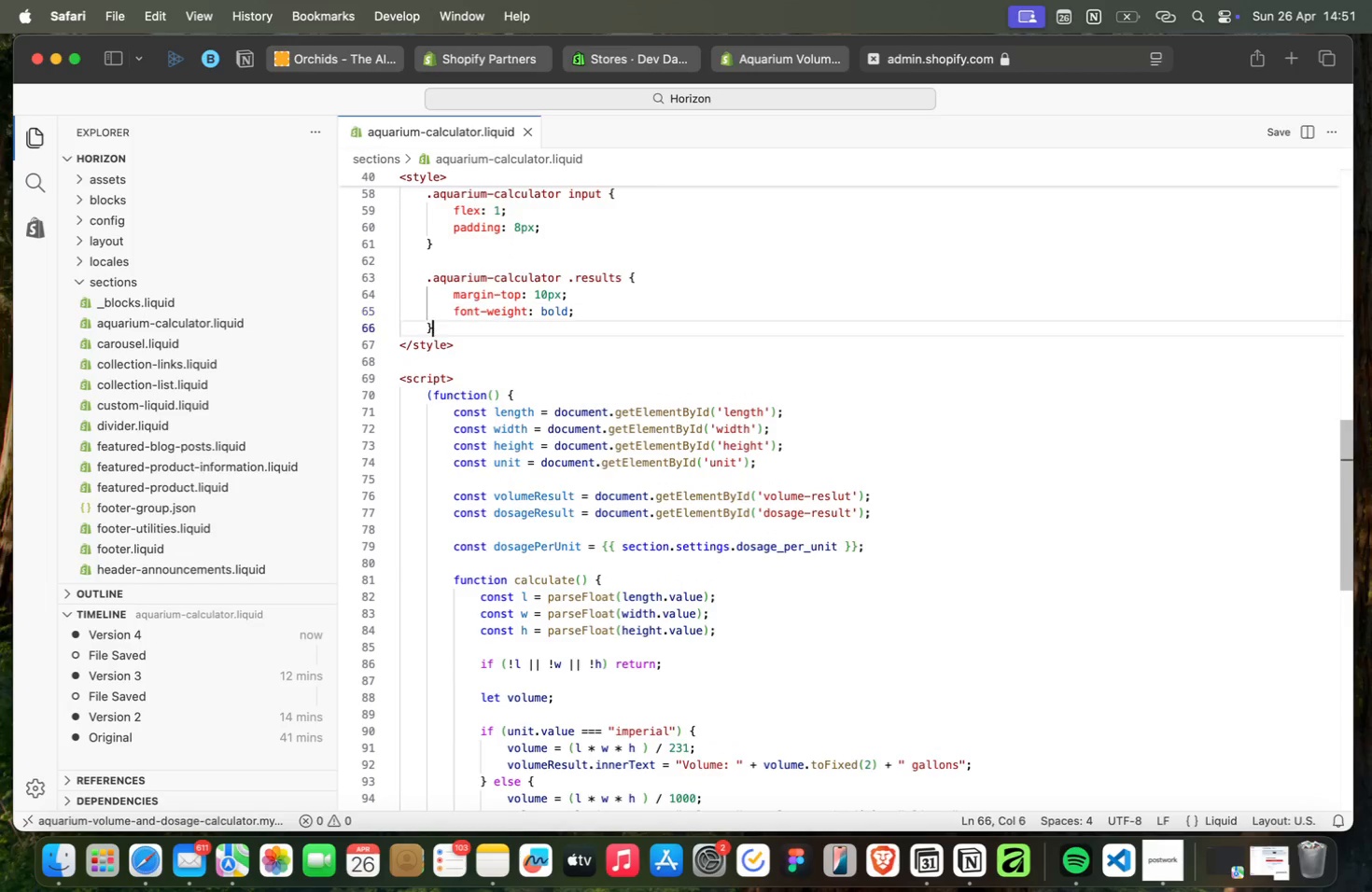 
key(ArrowDown)
 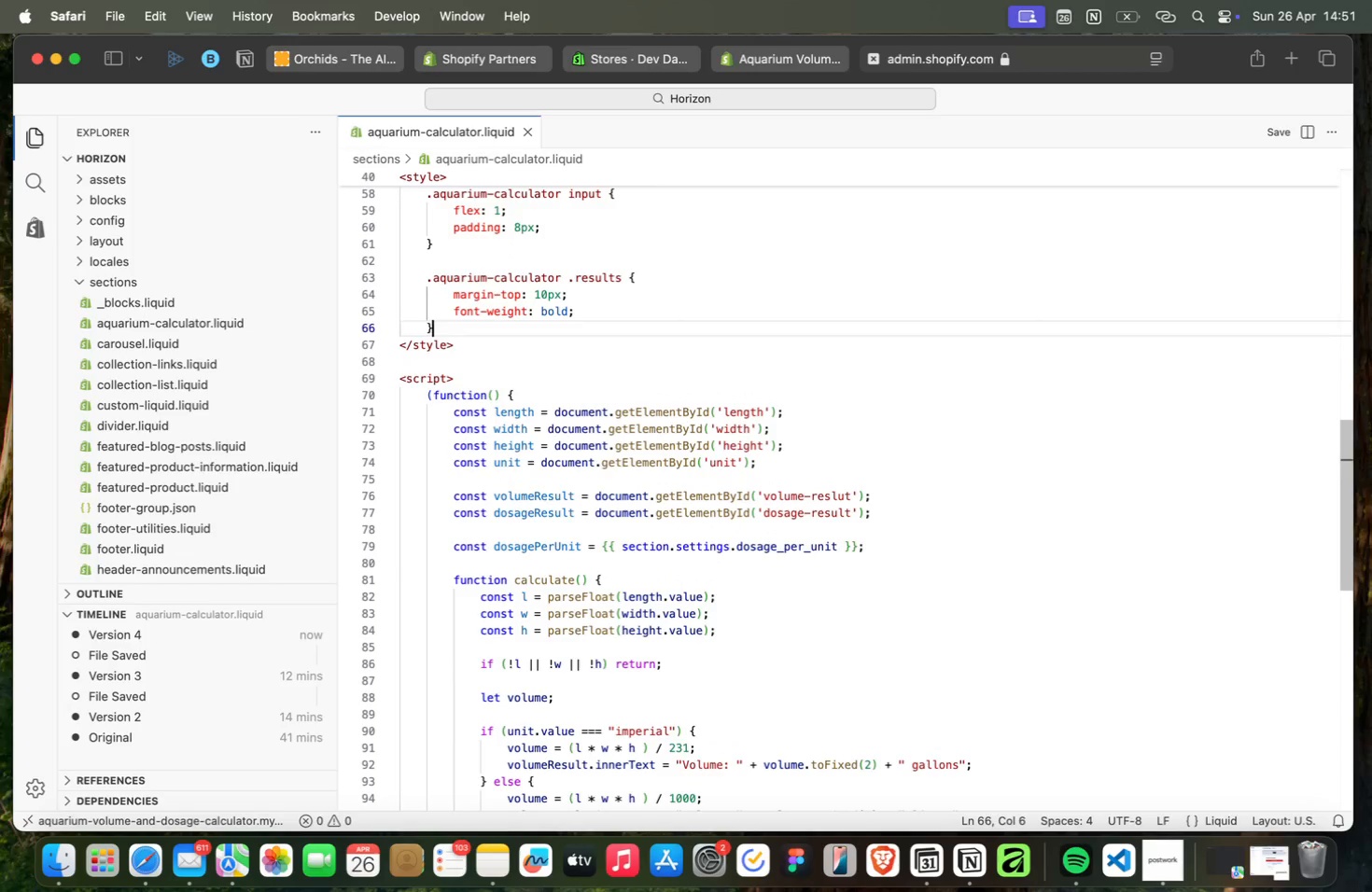 
key(ArrowDown)
 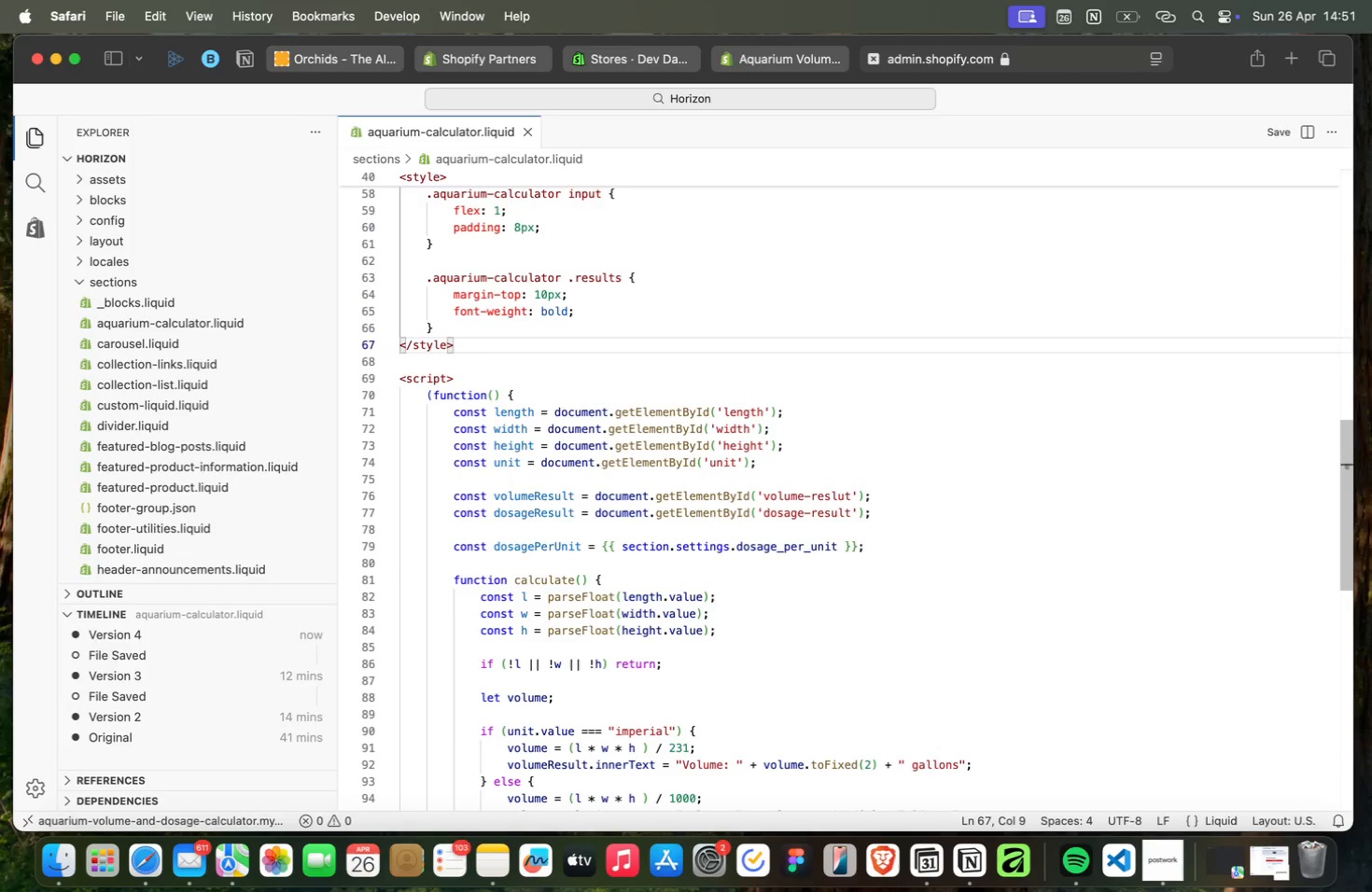 
key(ArrowDown)
 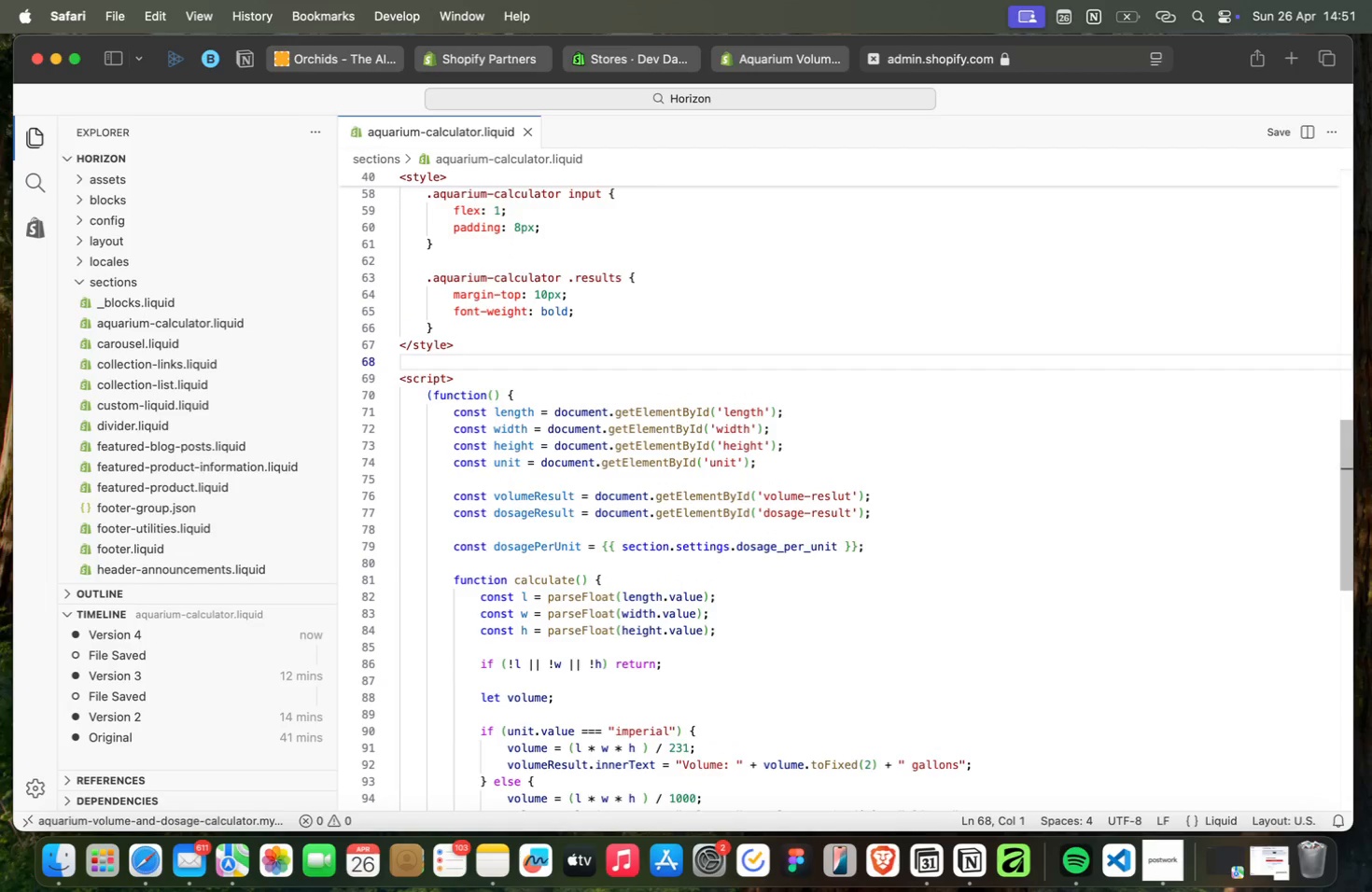 
key(ArrowDown)
 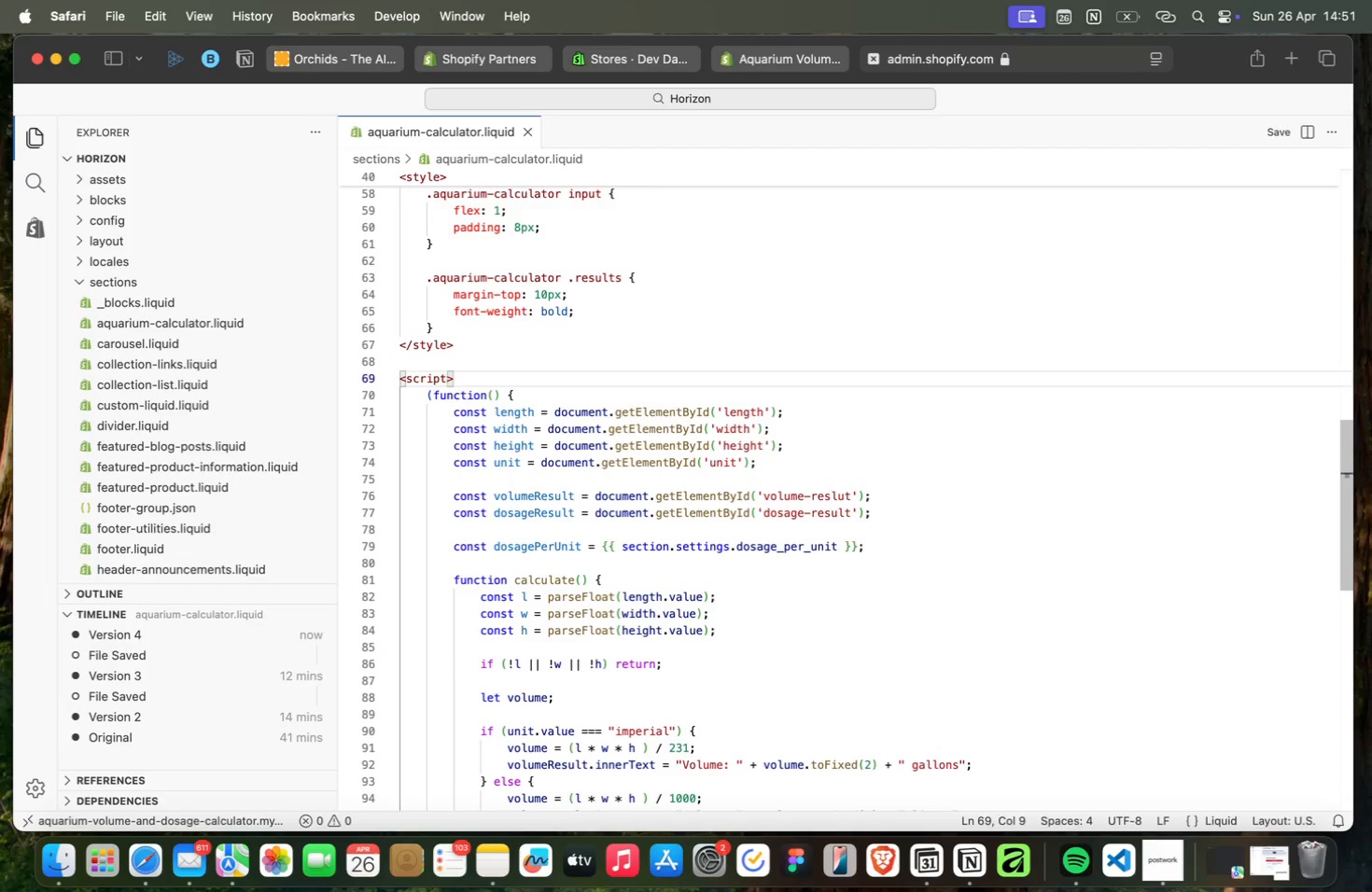 
key(ArrowDown)
 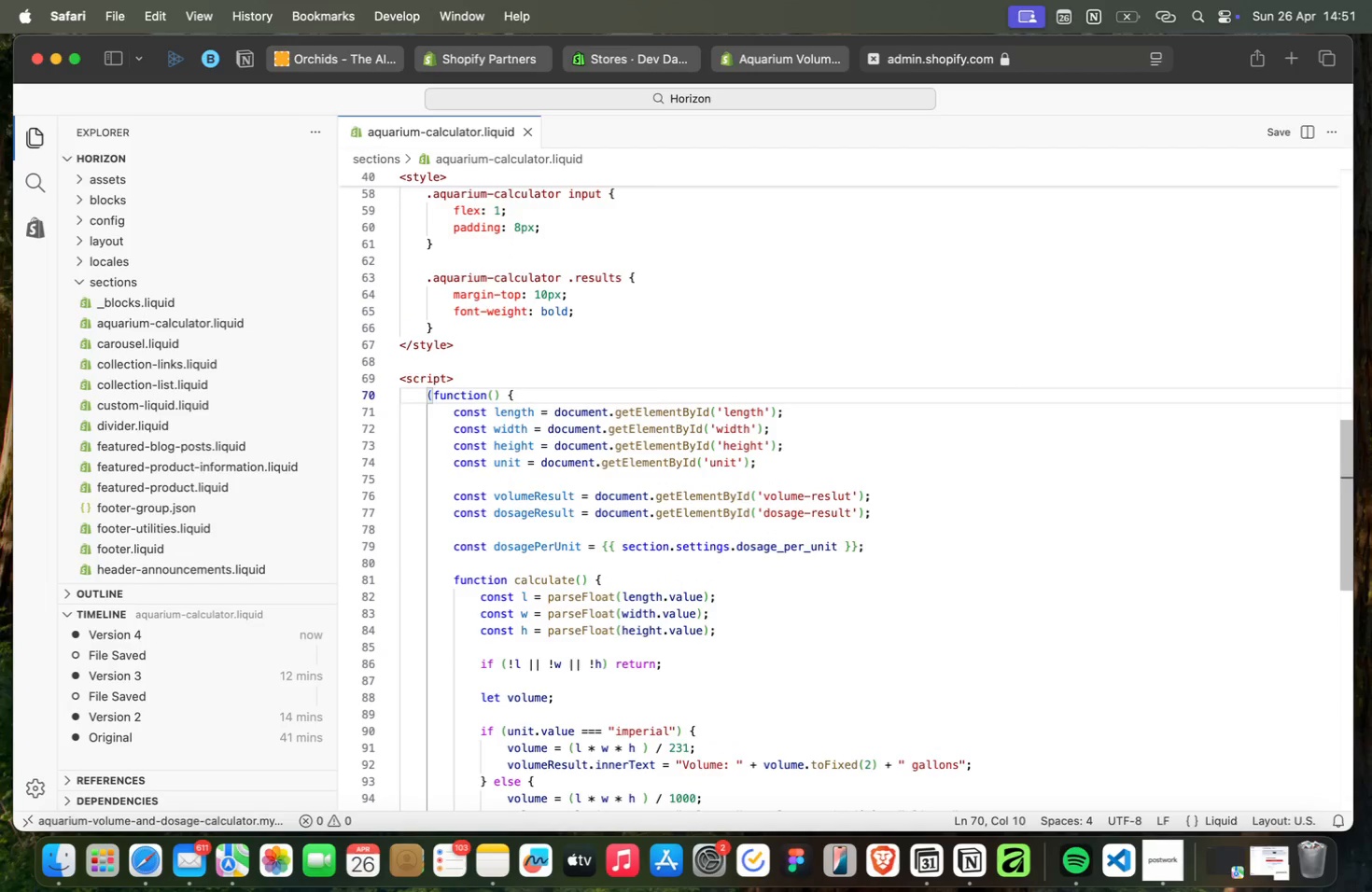 
key(ArrowDown)
 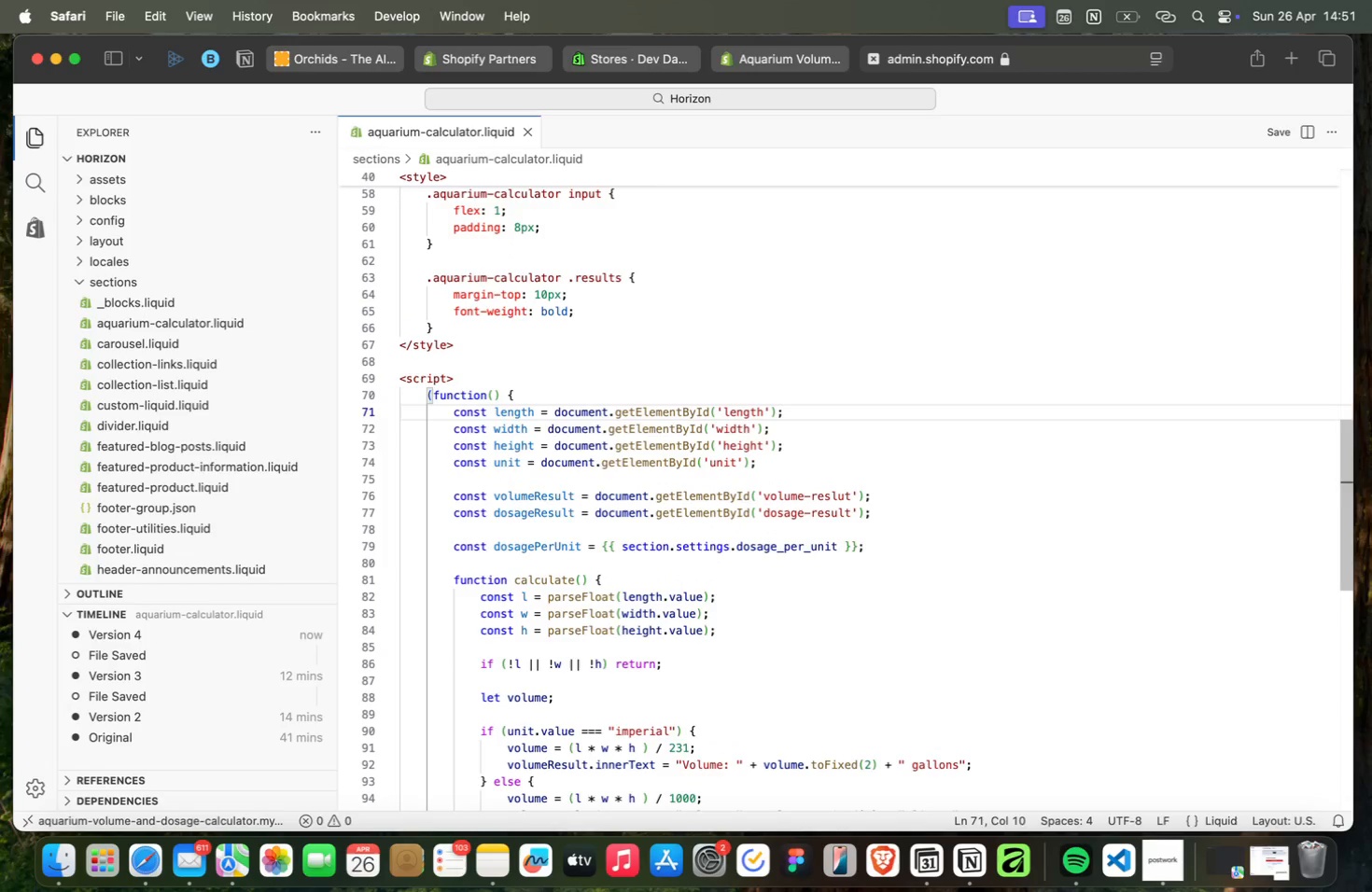 
key(ArrowDown)
 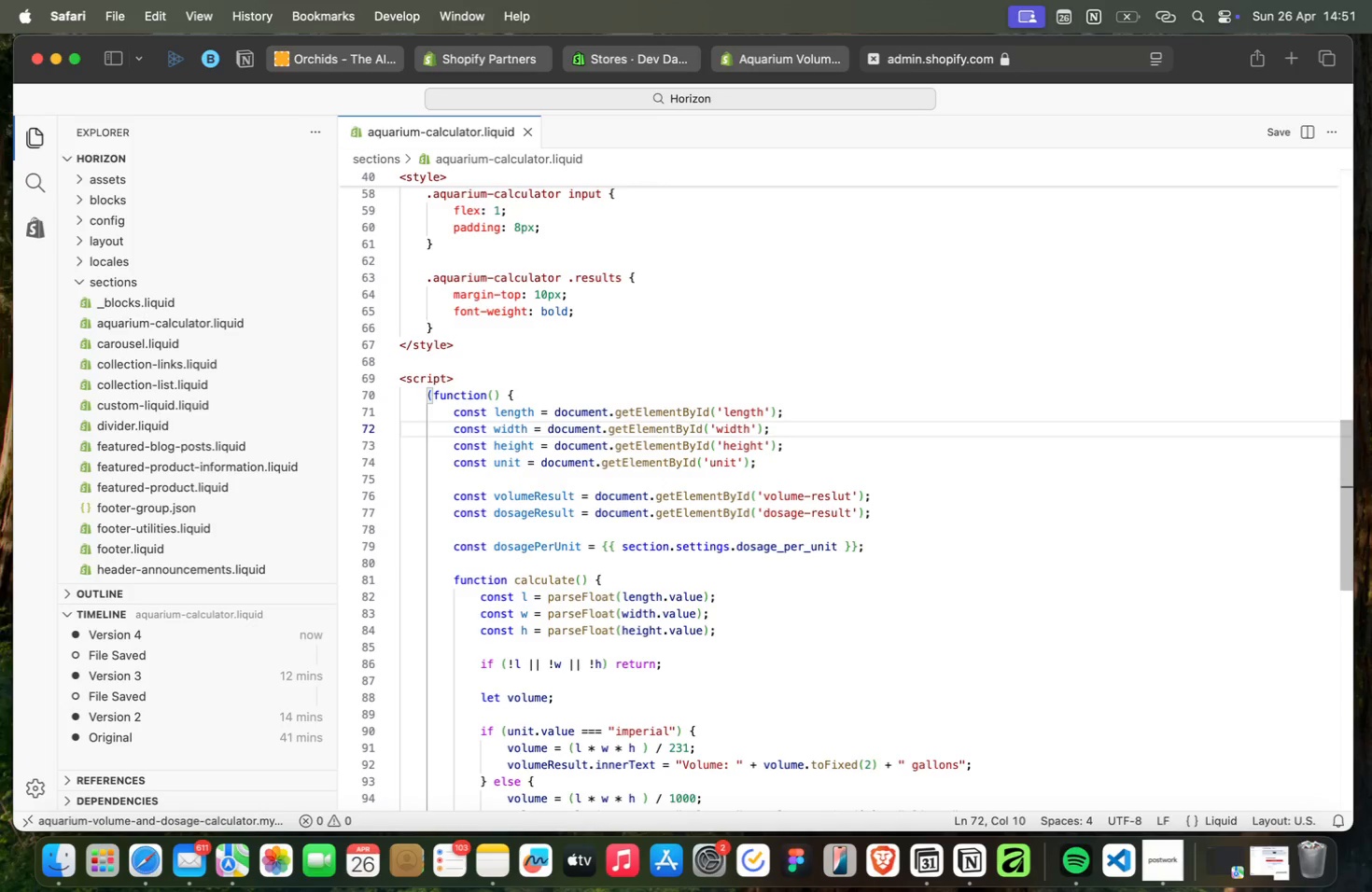 
key(ArrowUp)
 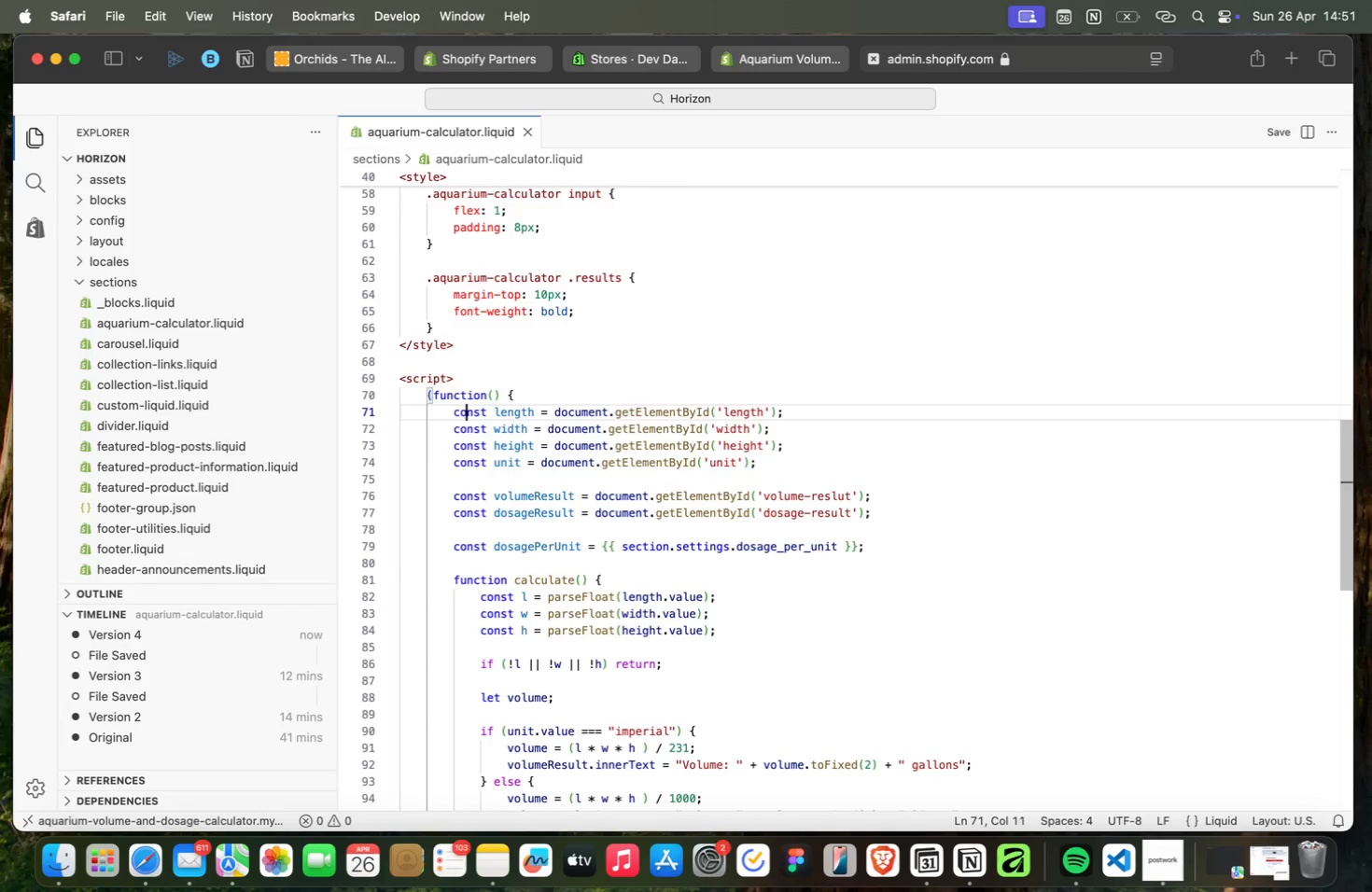 
key(ArrowRight)
 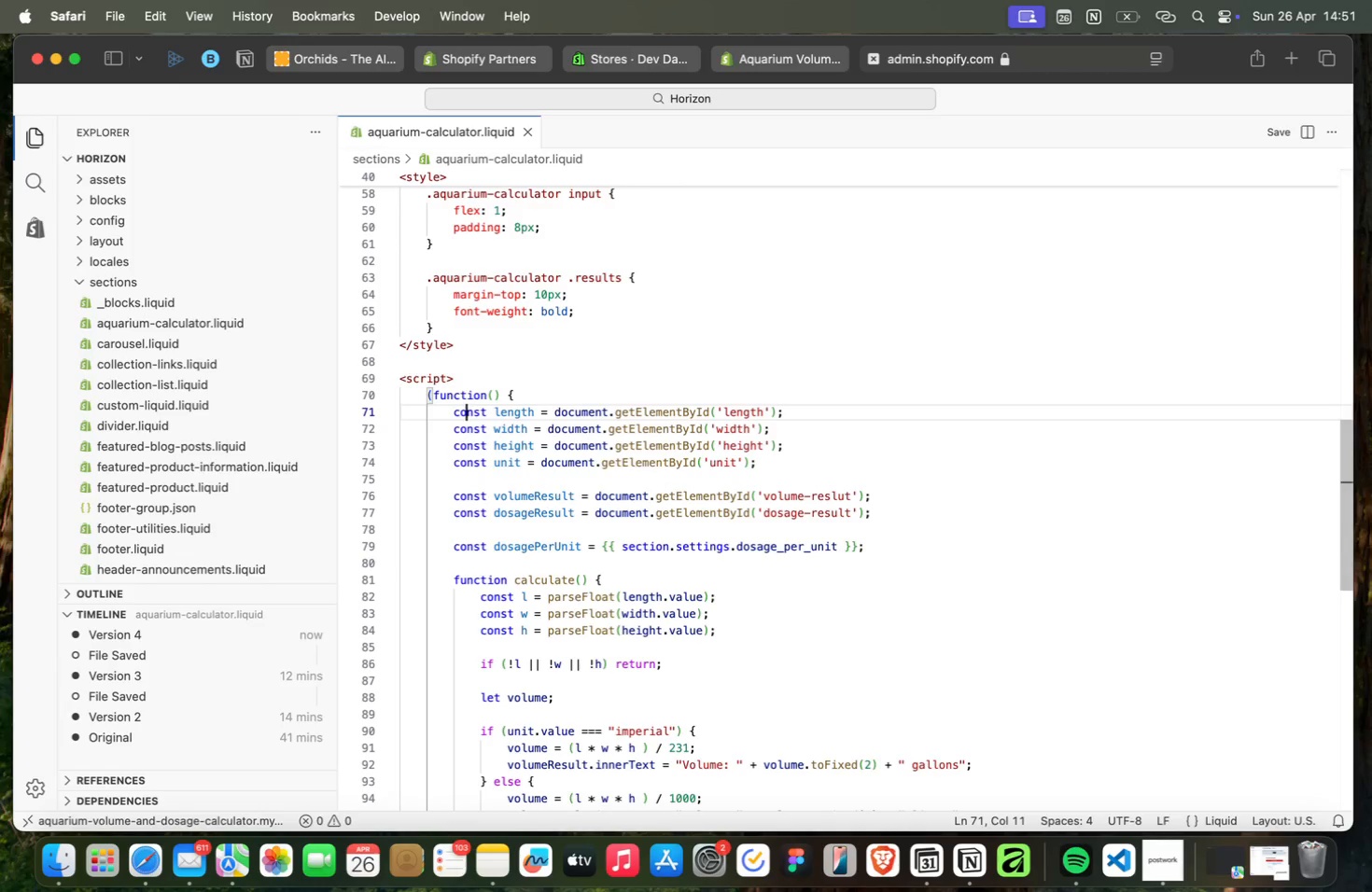 
key(ArrowRight)
 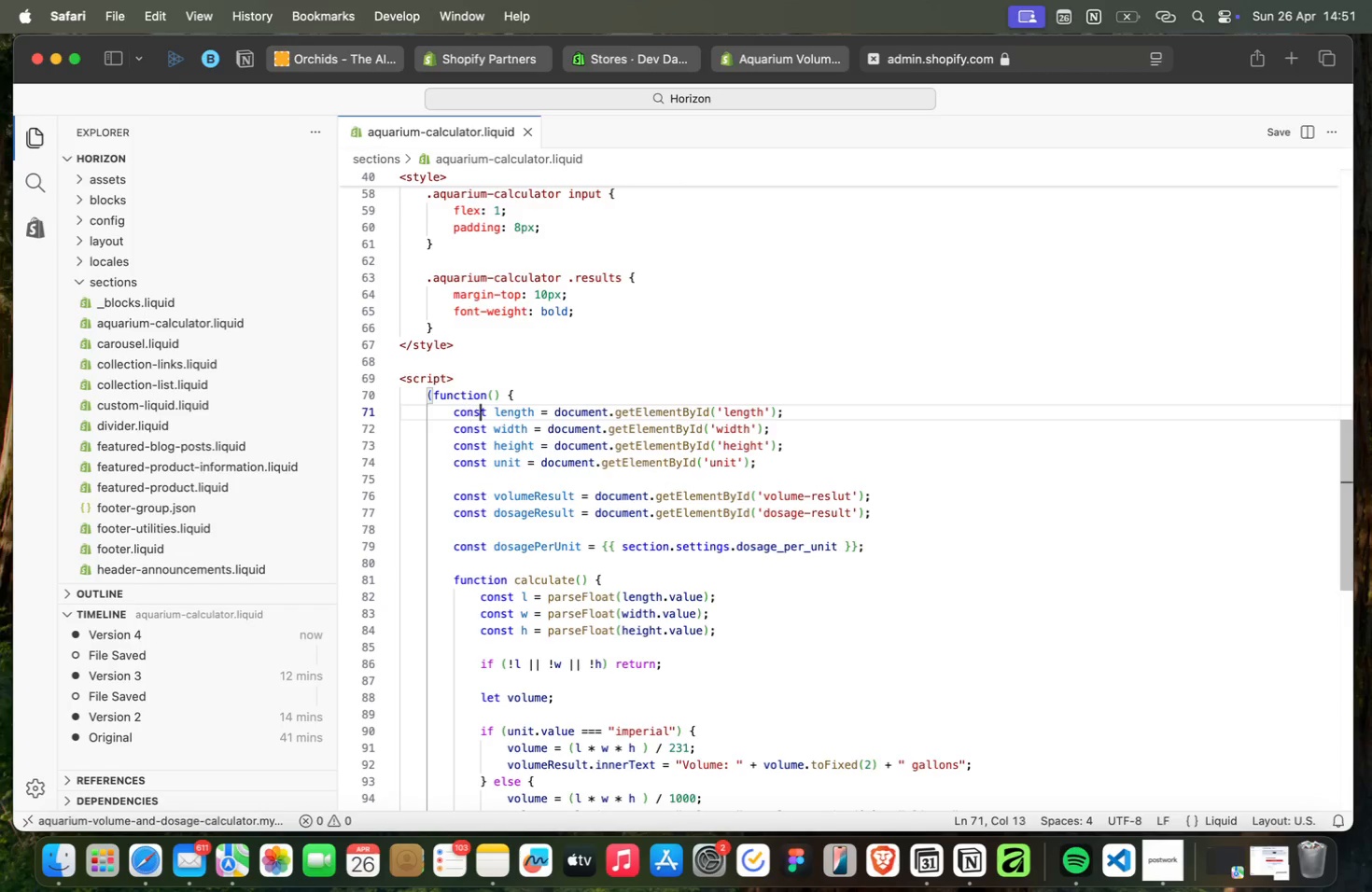 
key(ArrowRight)
 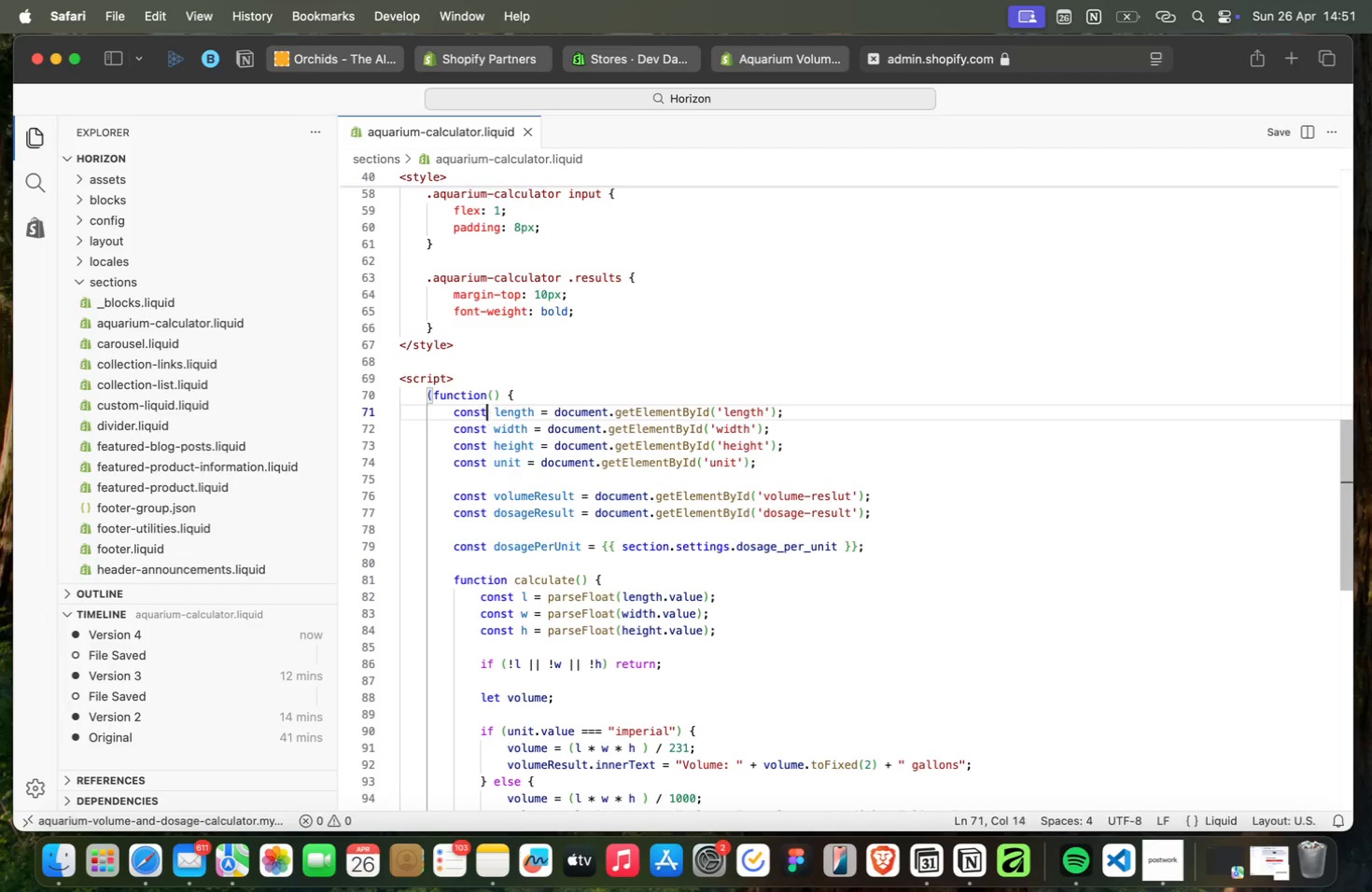 
key(ArrowRight)
 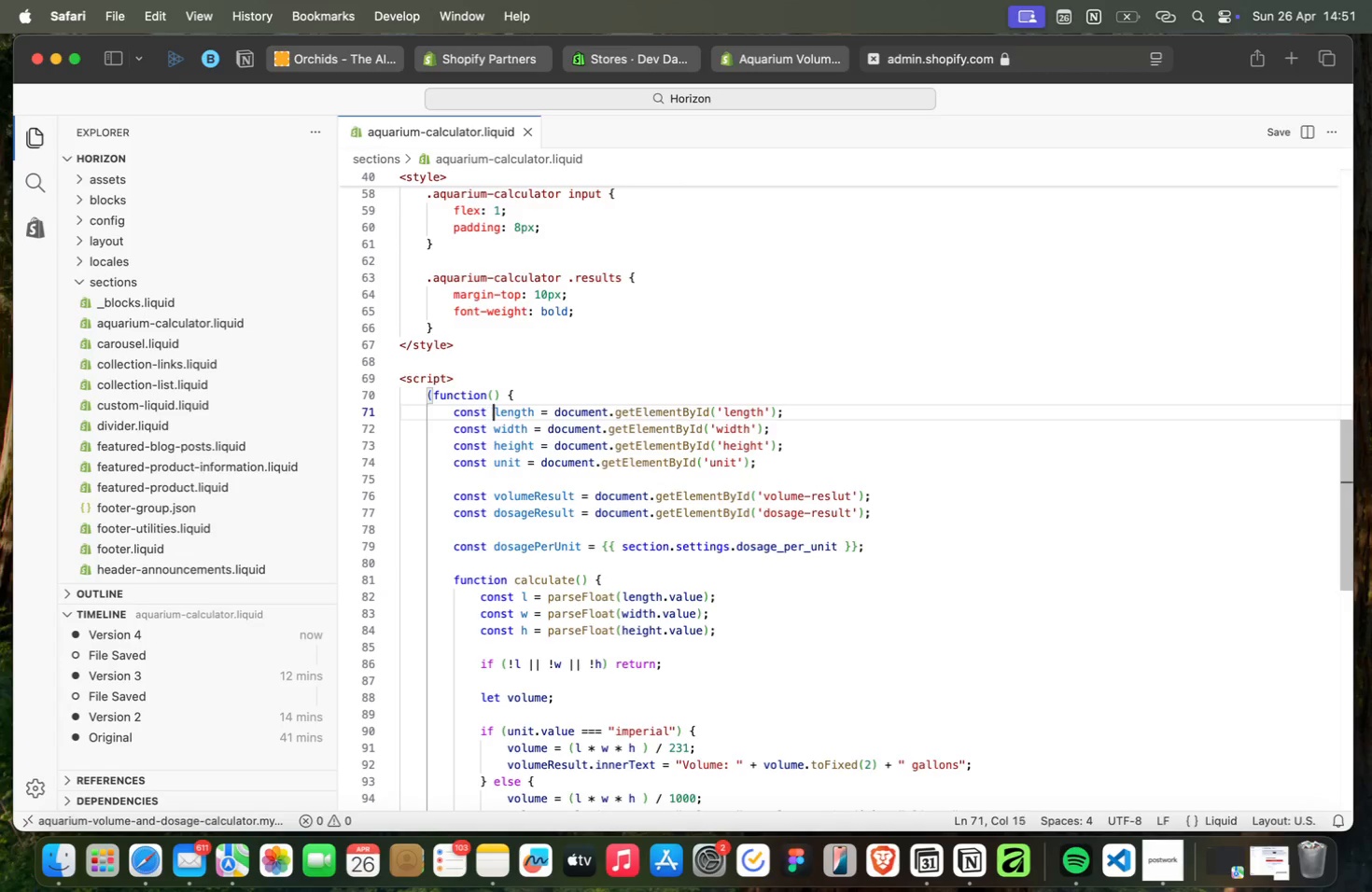 
key(ArrowRight)
 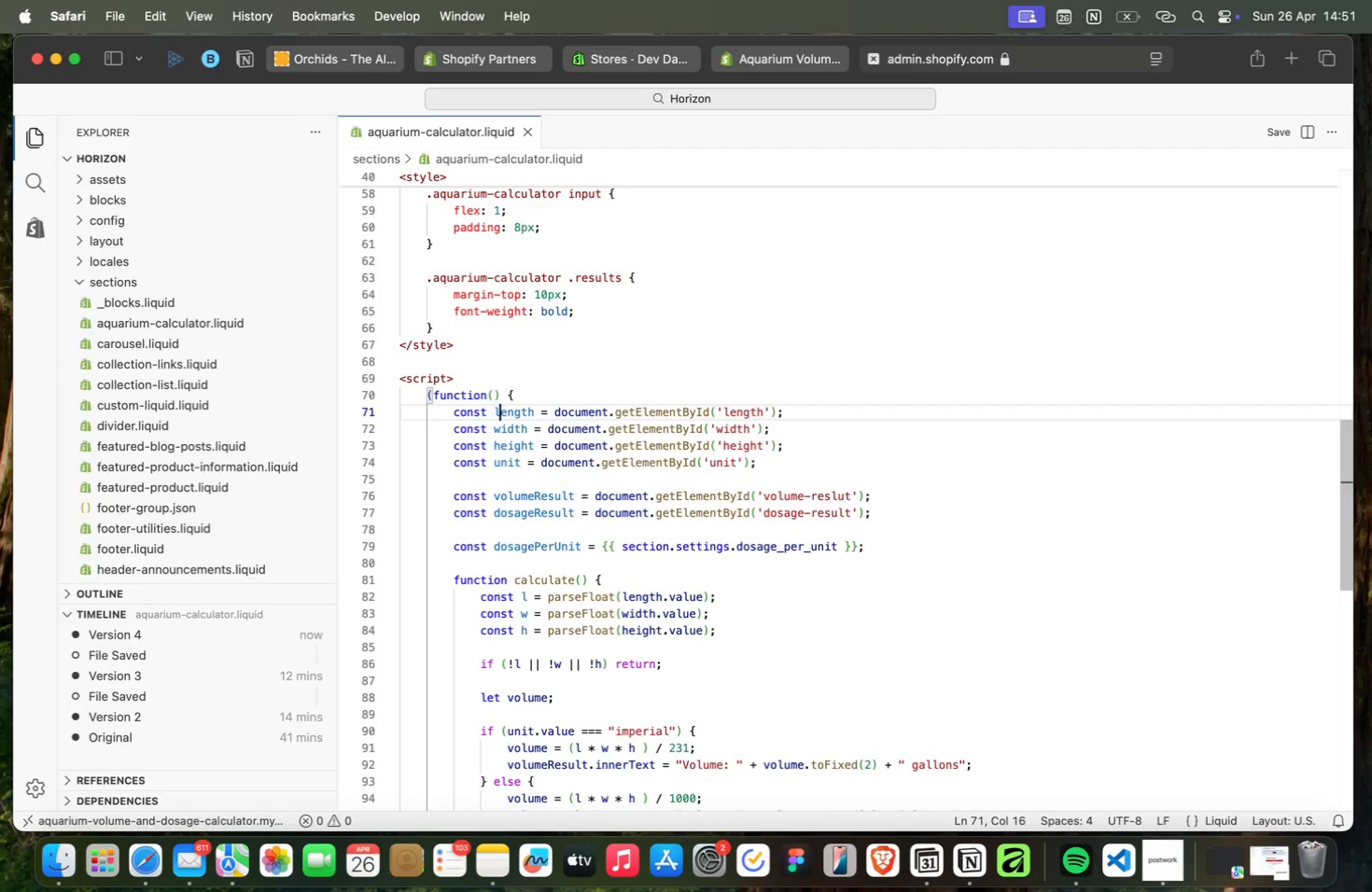 
key(ArrowRight)
 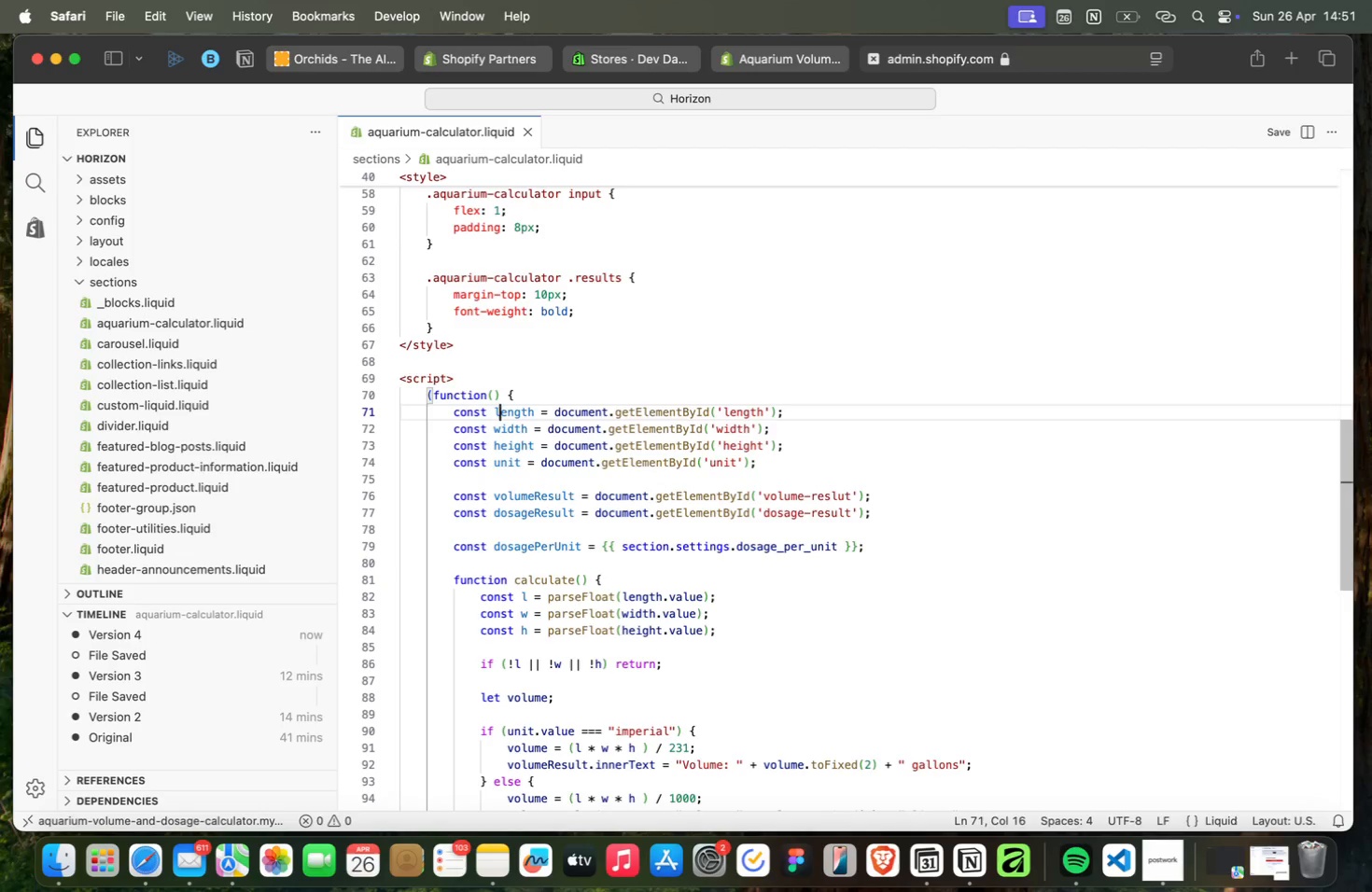 
key(ArrowRight)
 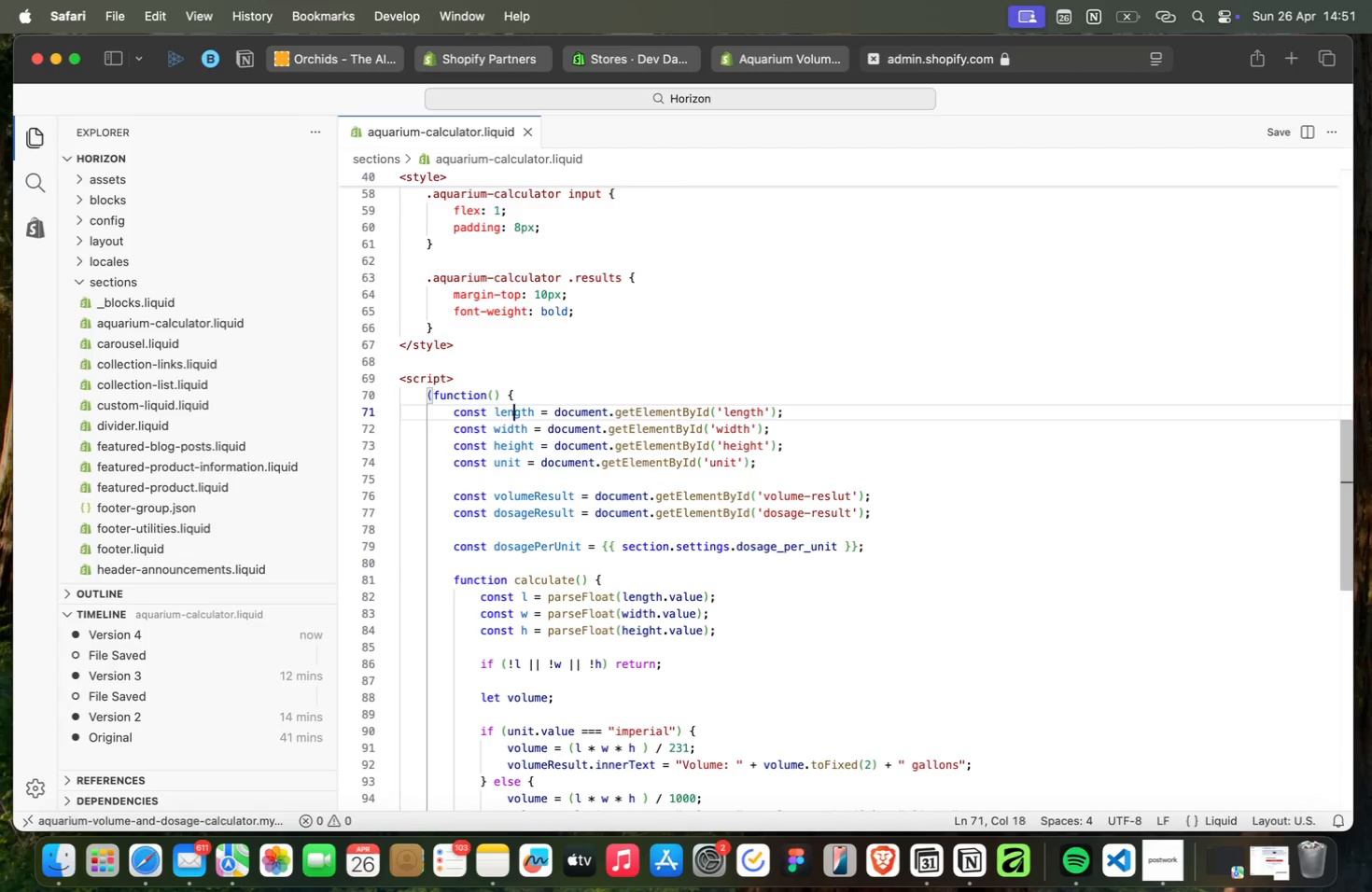 
key(ArrowRight)
 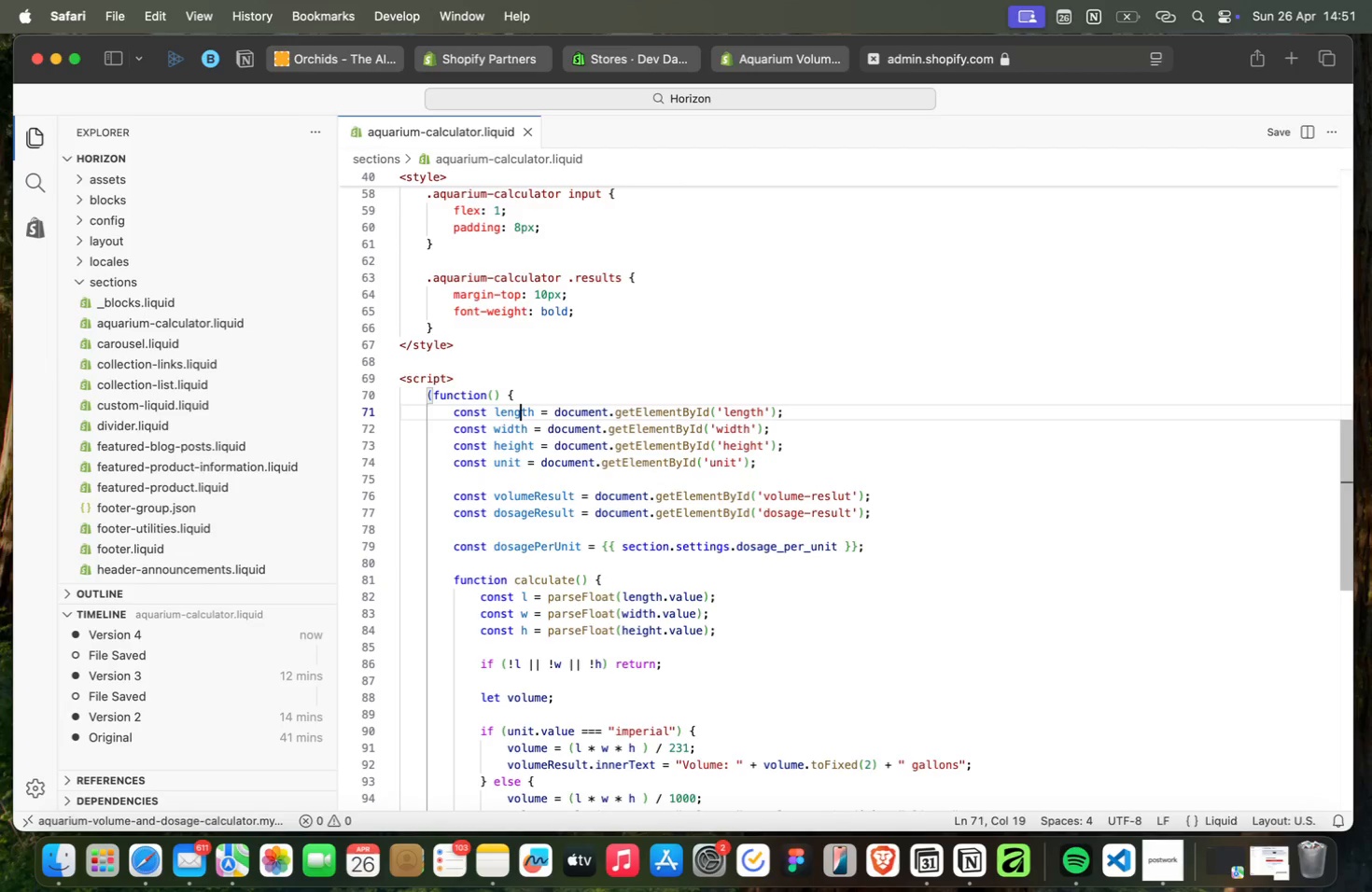 
key(ArrowRight)
 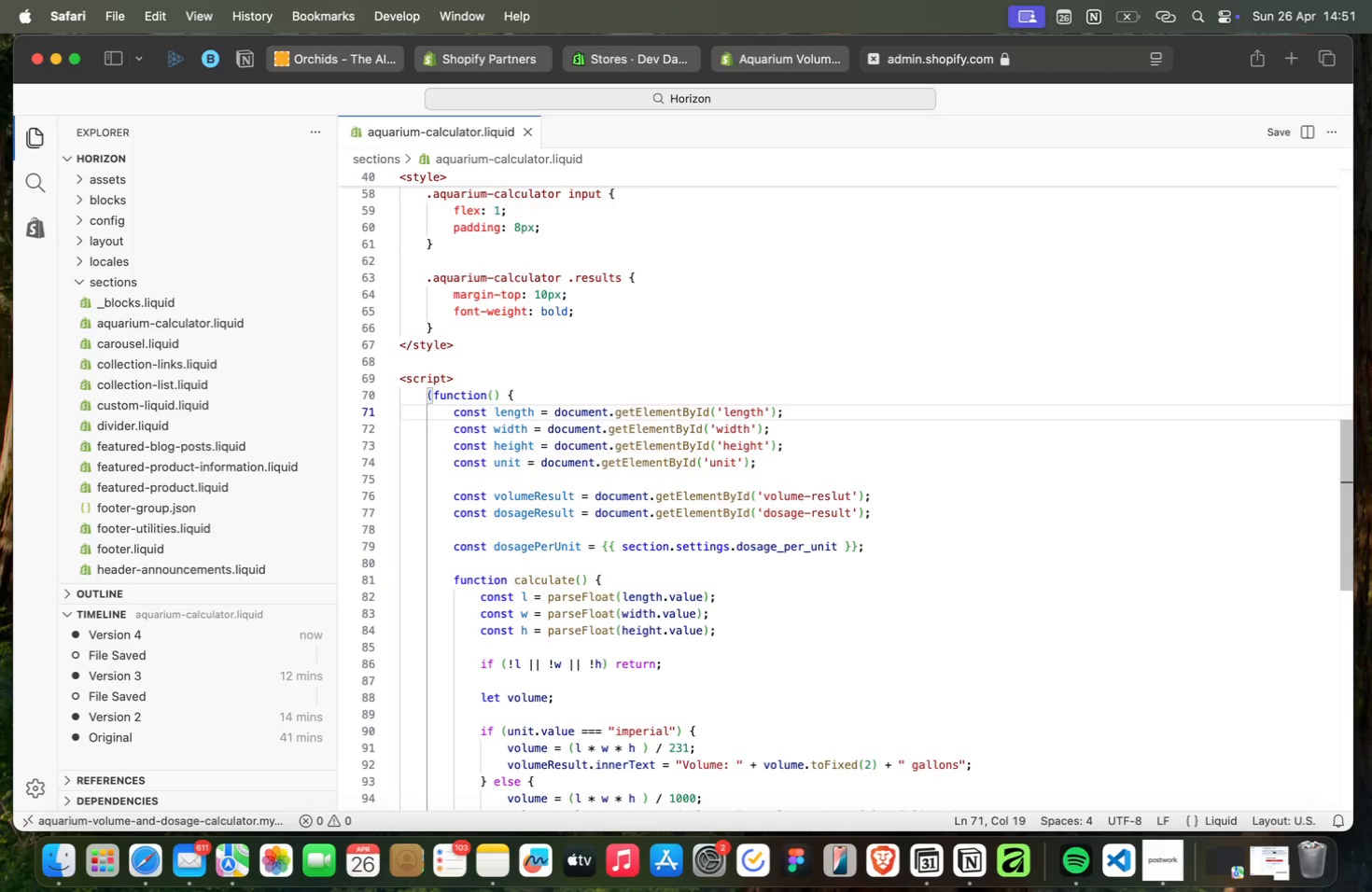 
key(ArrowDown)
 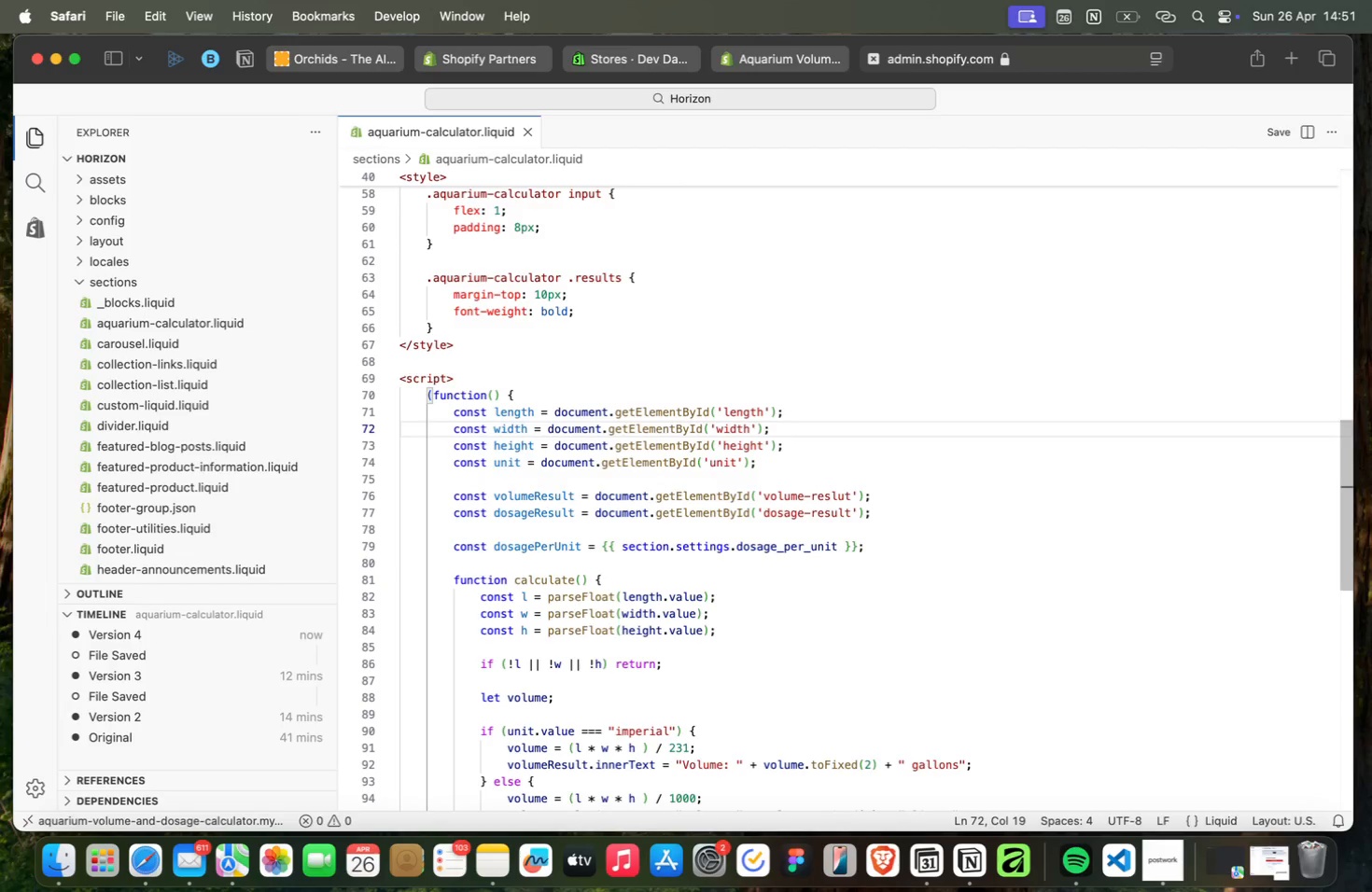 
key(ArrowDown)
 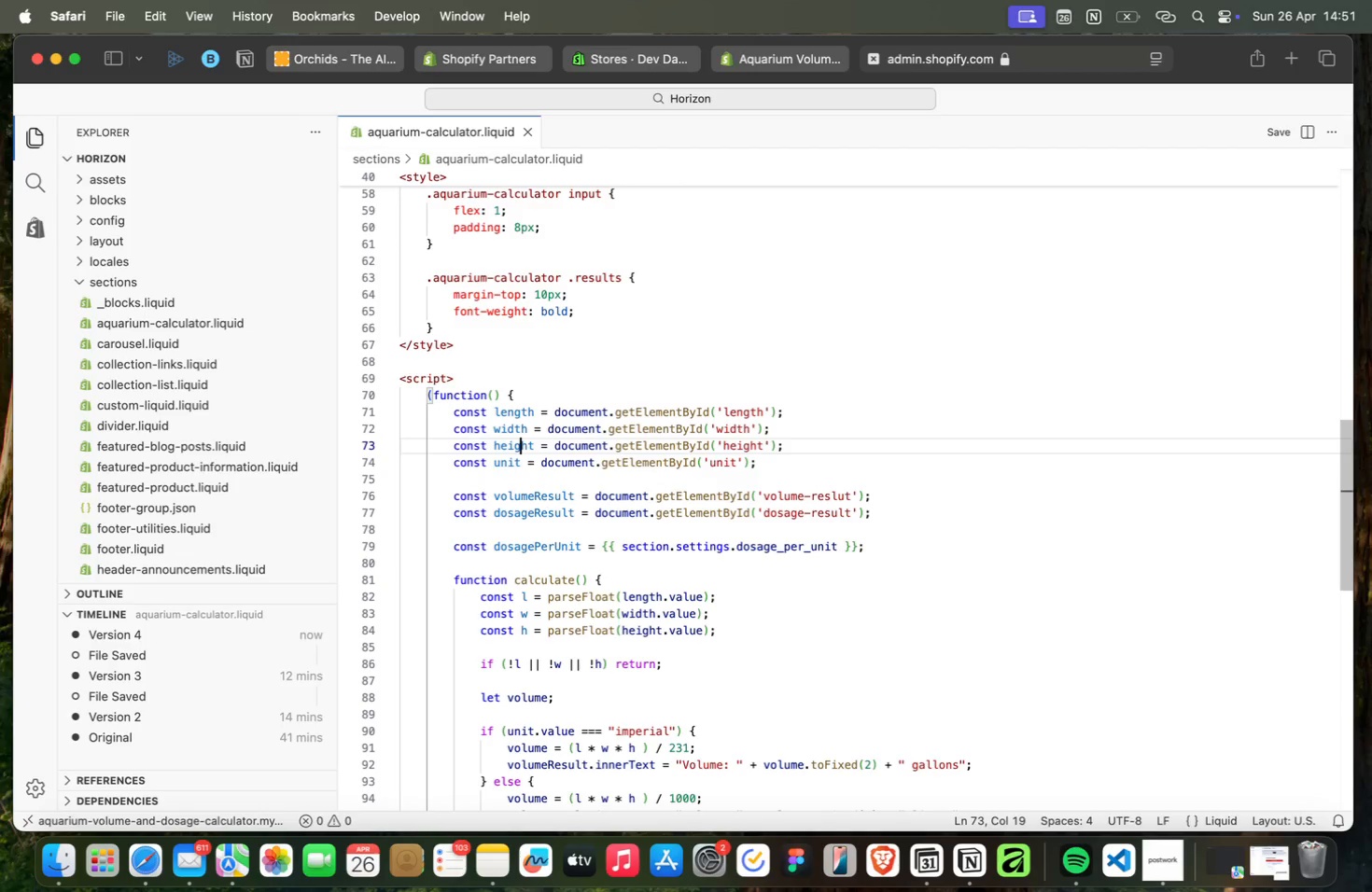 
key(ArrowDown)
 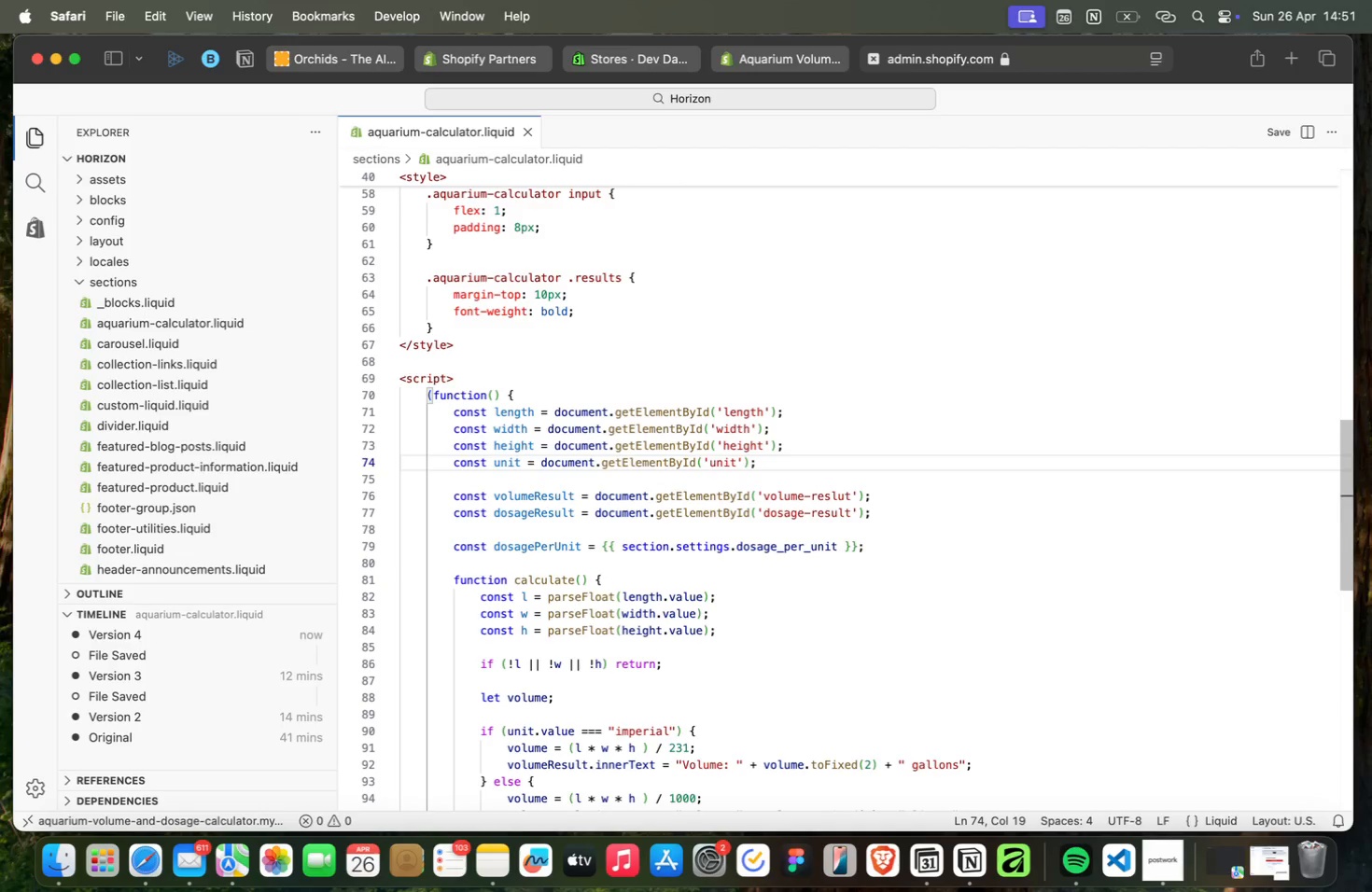 
key(ArrowDown)
 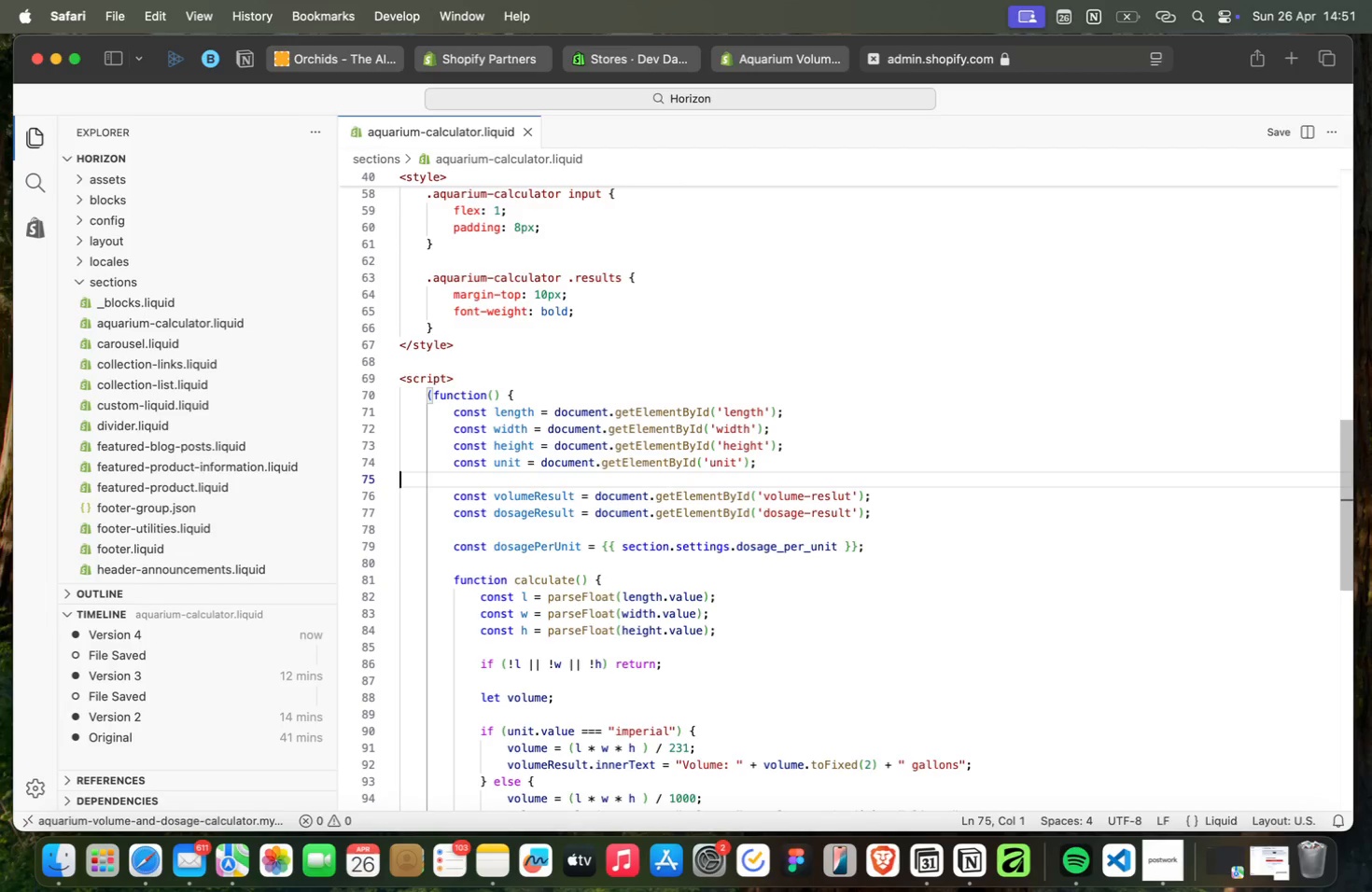 
key(ArrowDown)
 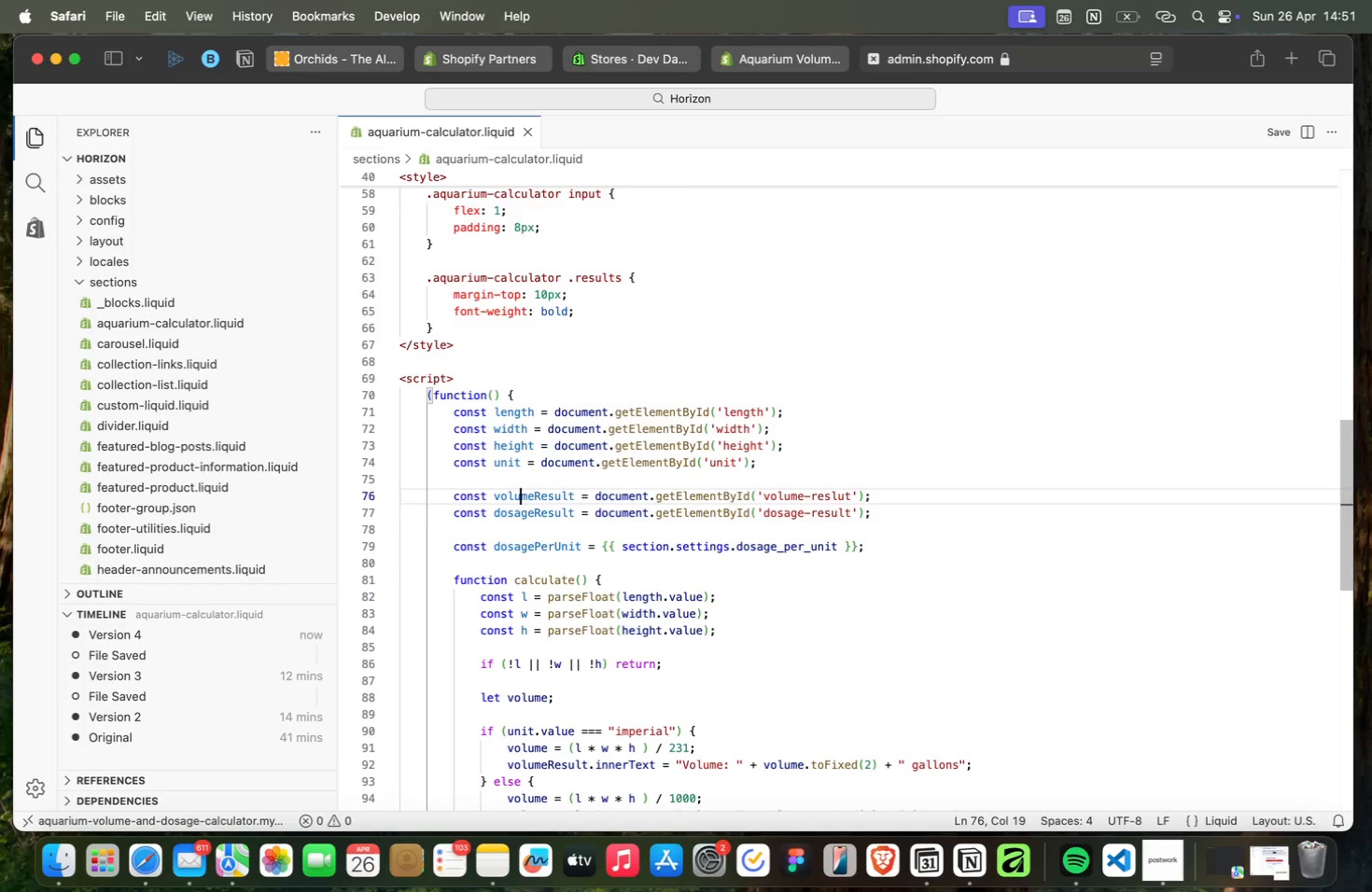 
key(ArrowDown)
 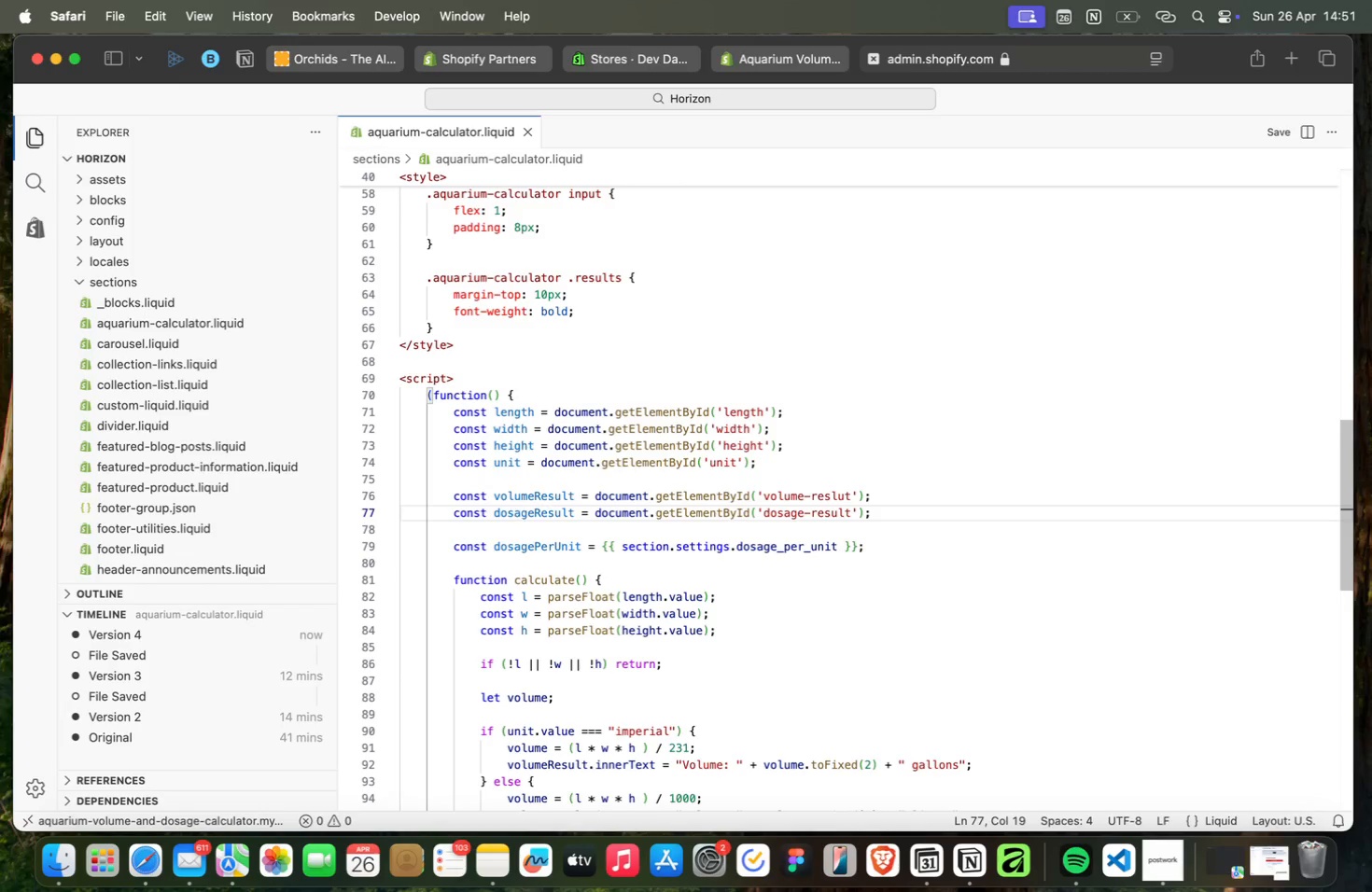 
key(ArrowDown)
 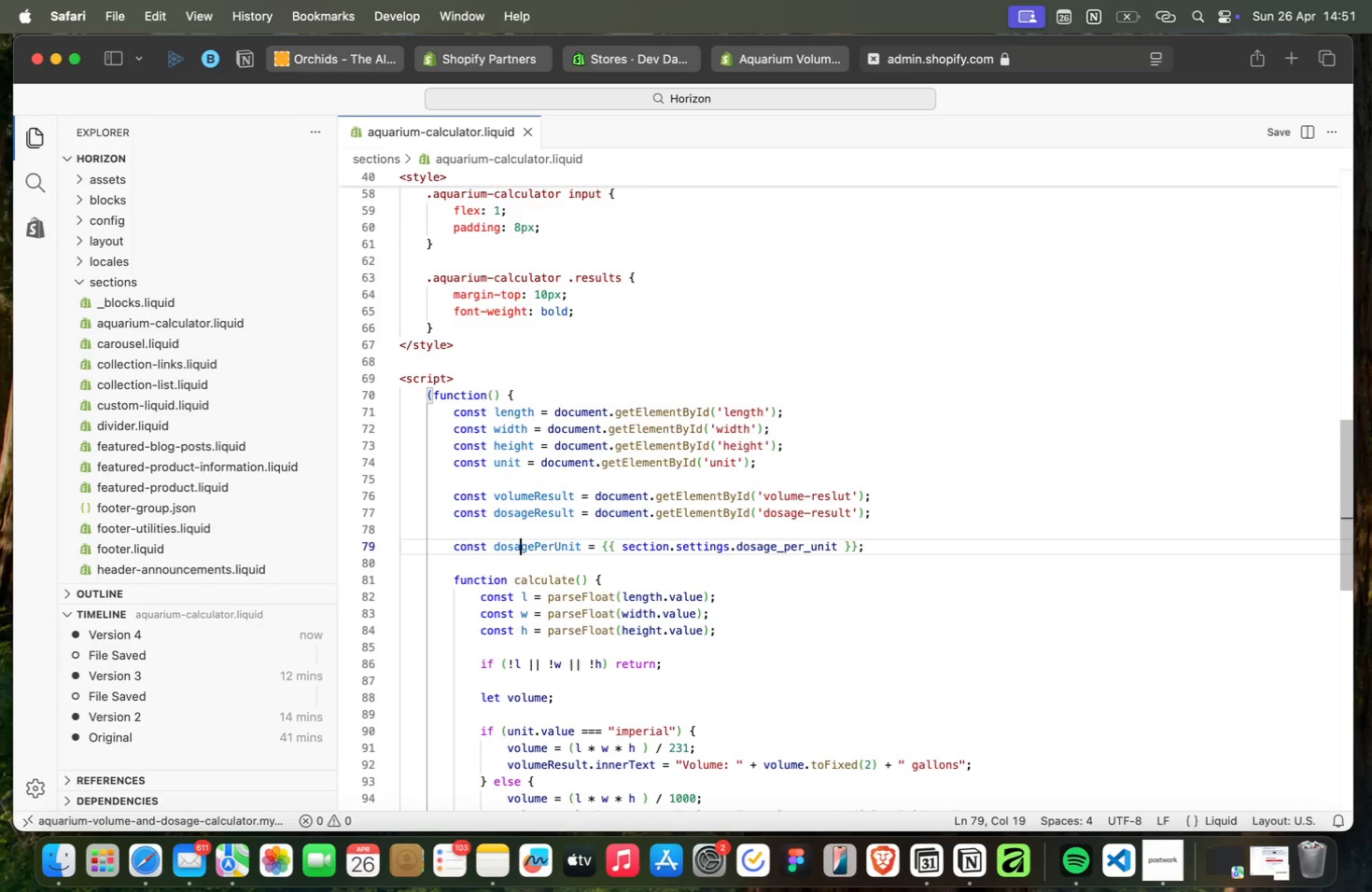 
key(ArrowDown)
 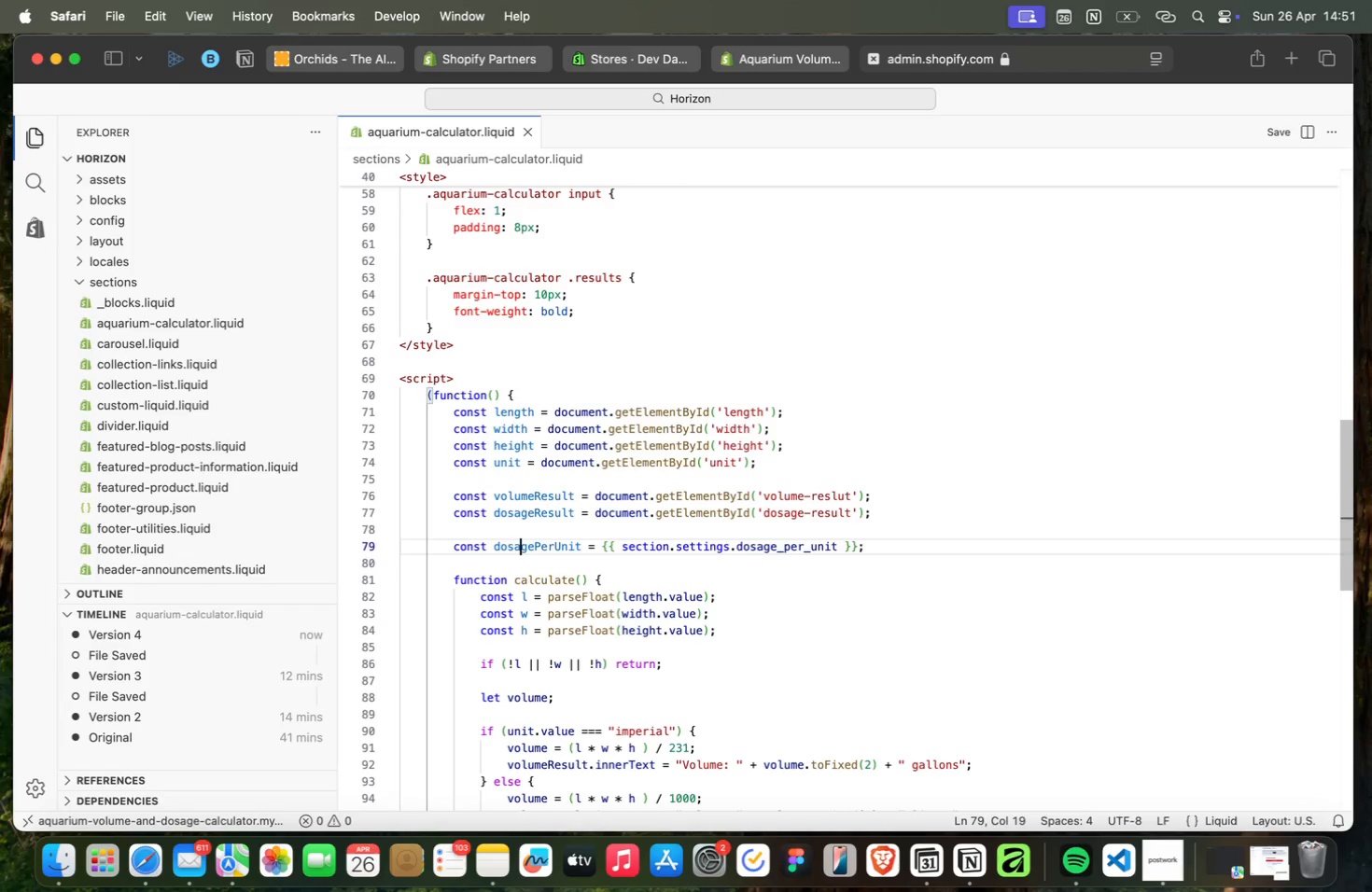 
key(ArrowDown)
 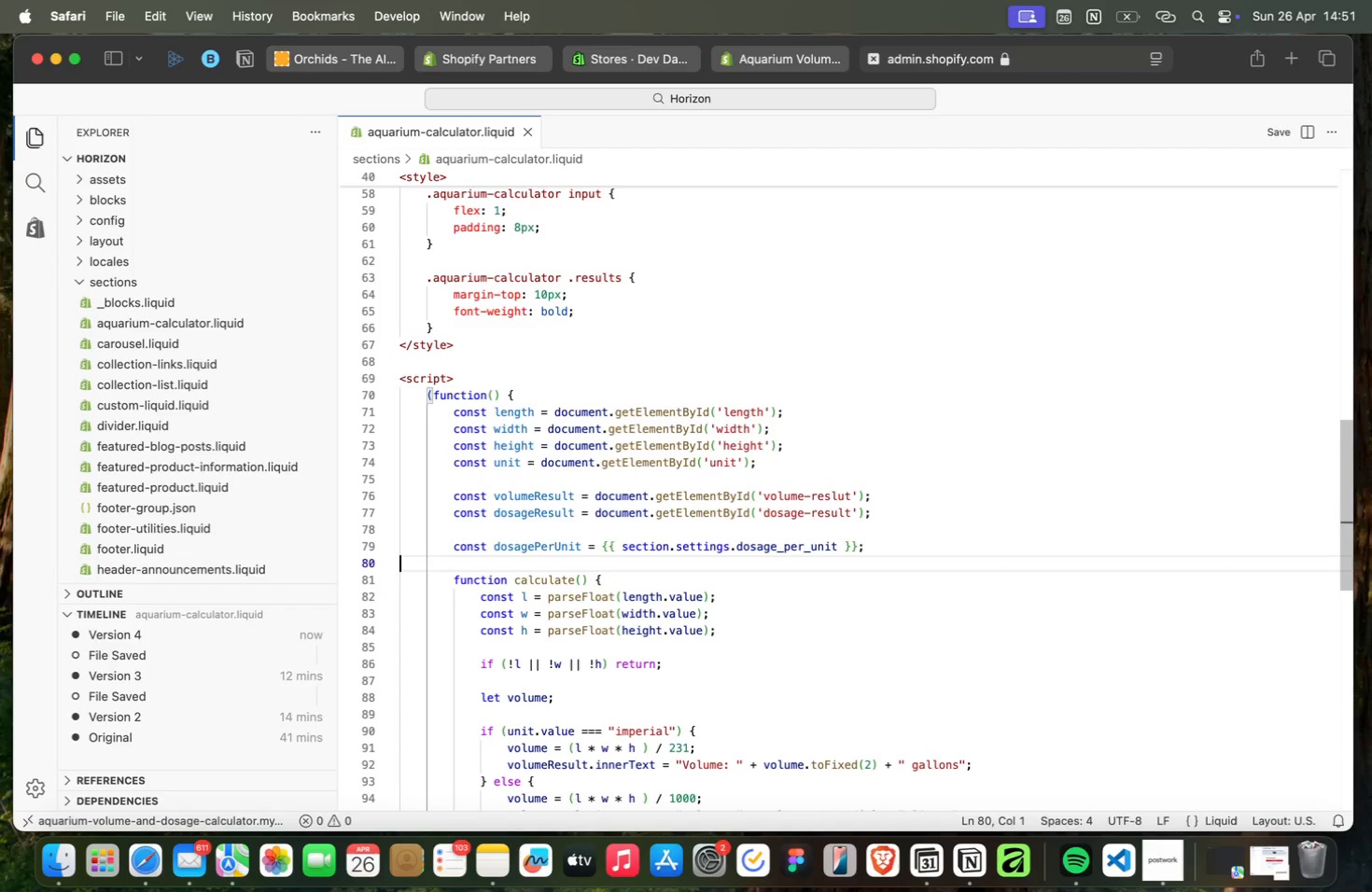 
key(ArrowDown)
 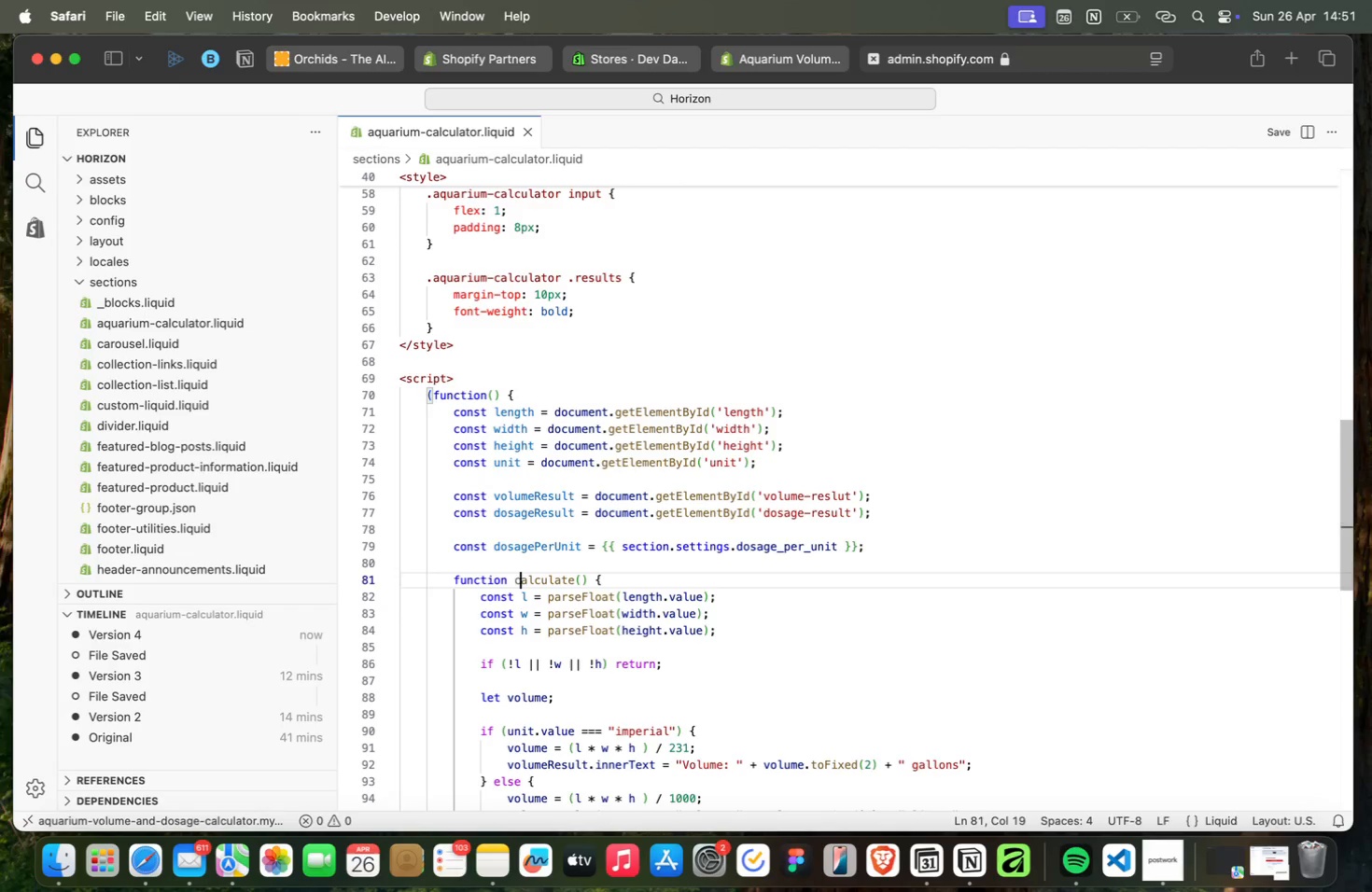 
key(ArrowDown)
 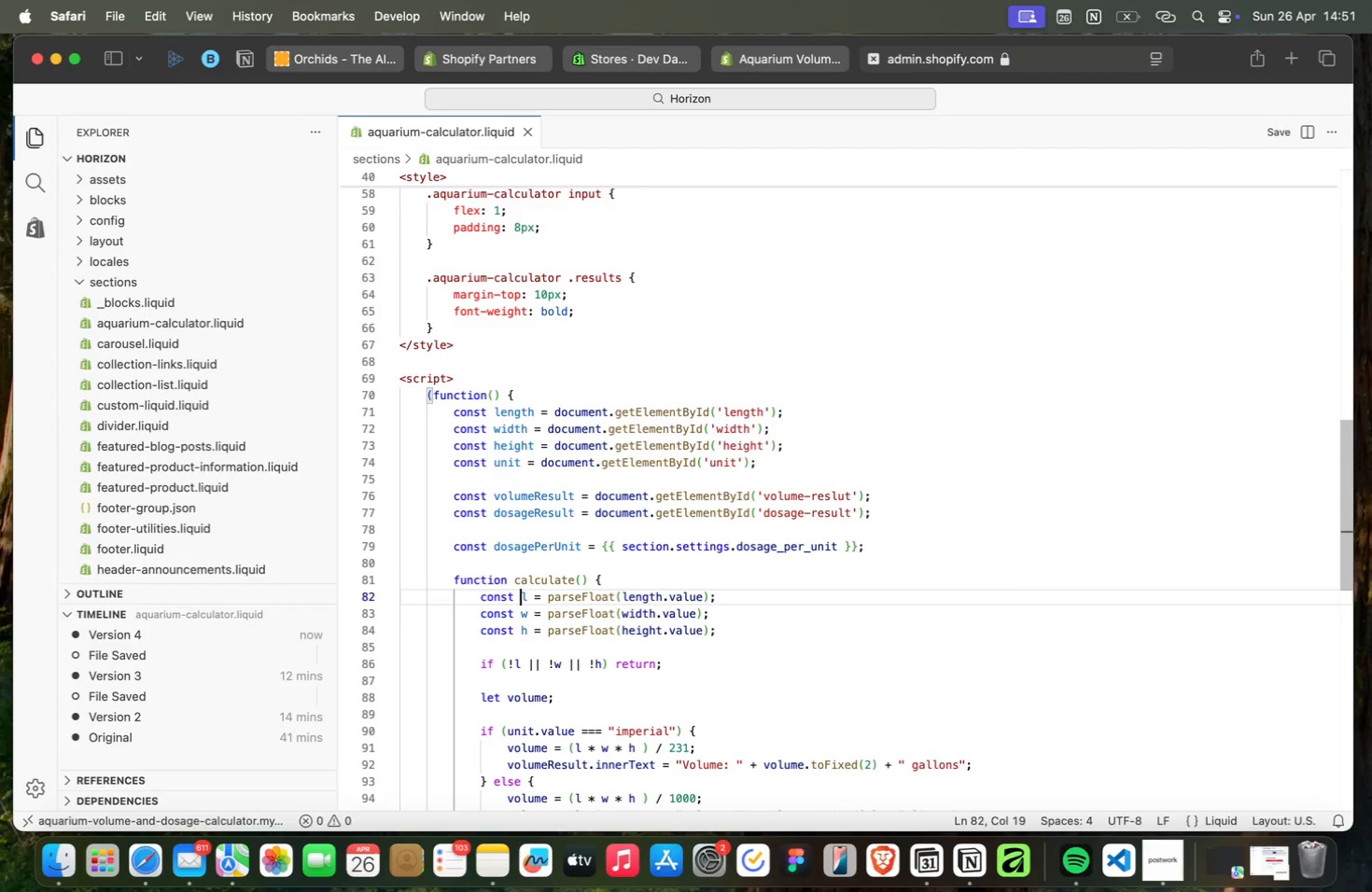 
key(ArrowDown)
 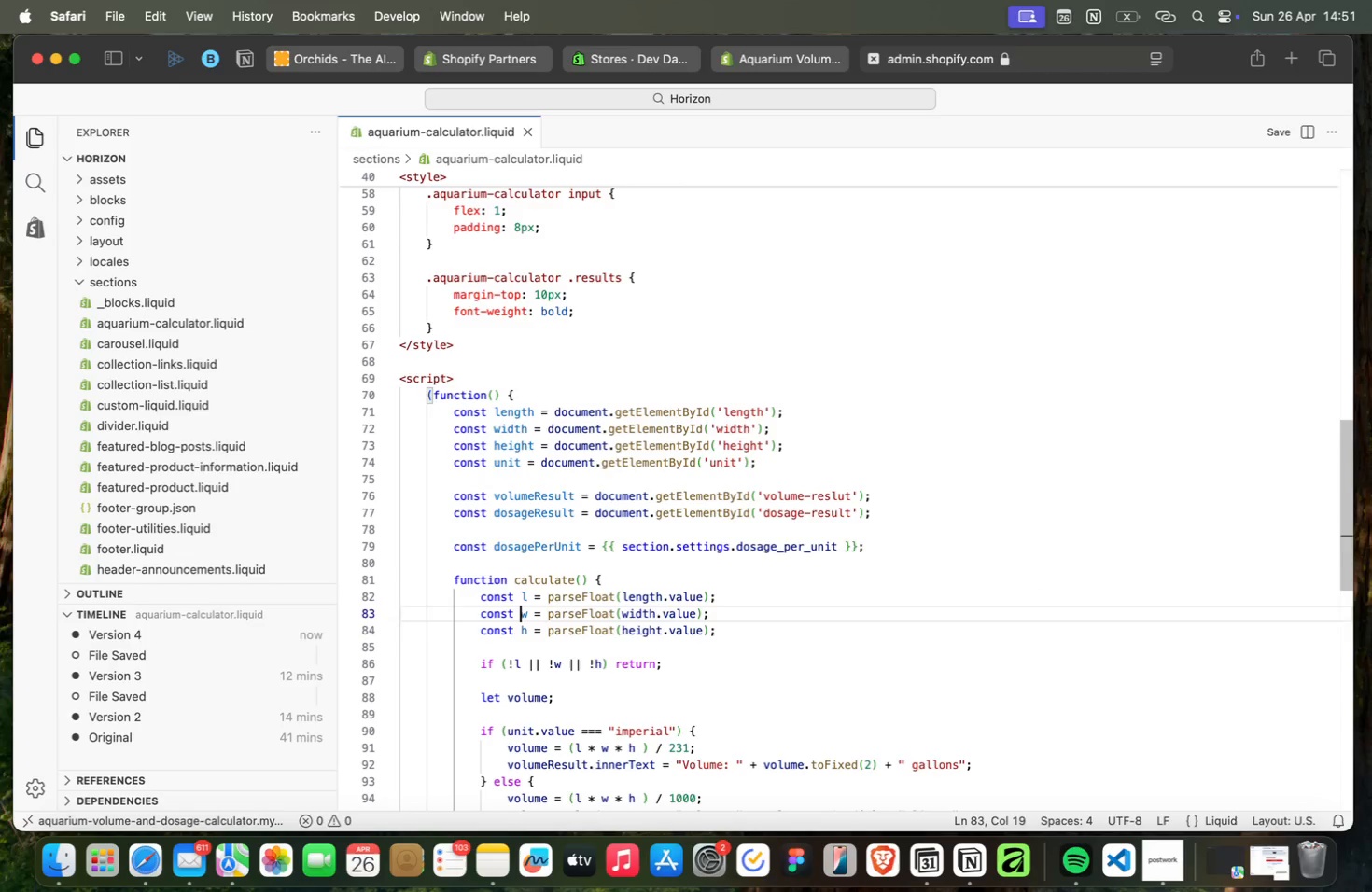 
key(ArrowDown)
 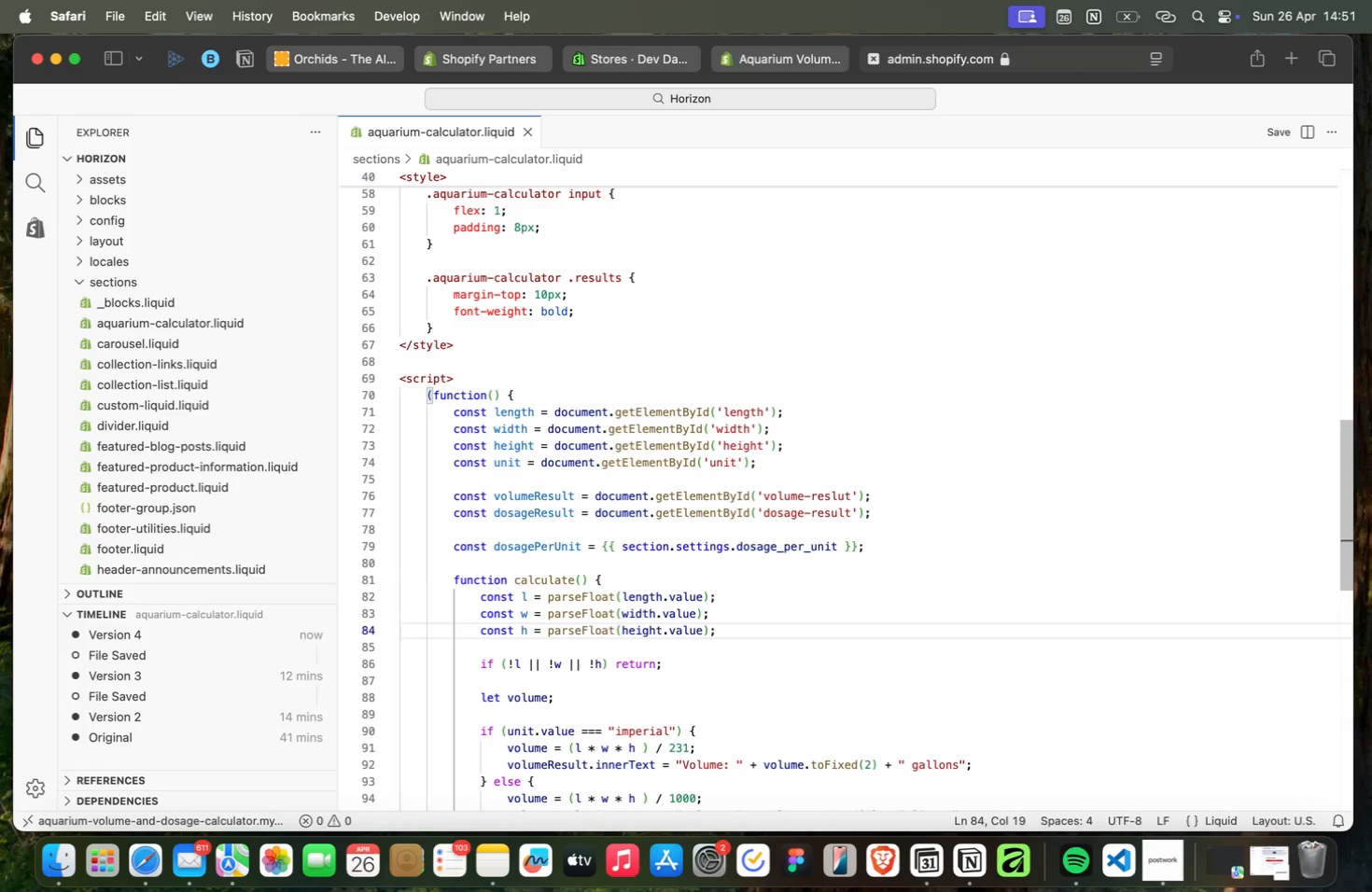 
key(ArrowDown)
 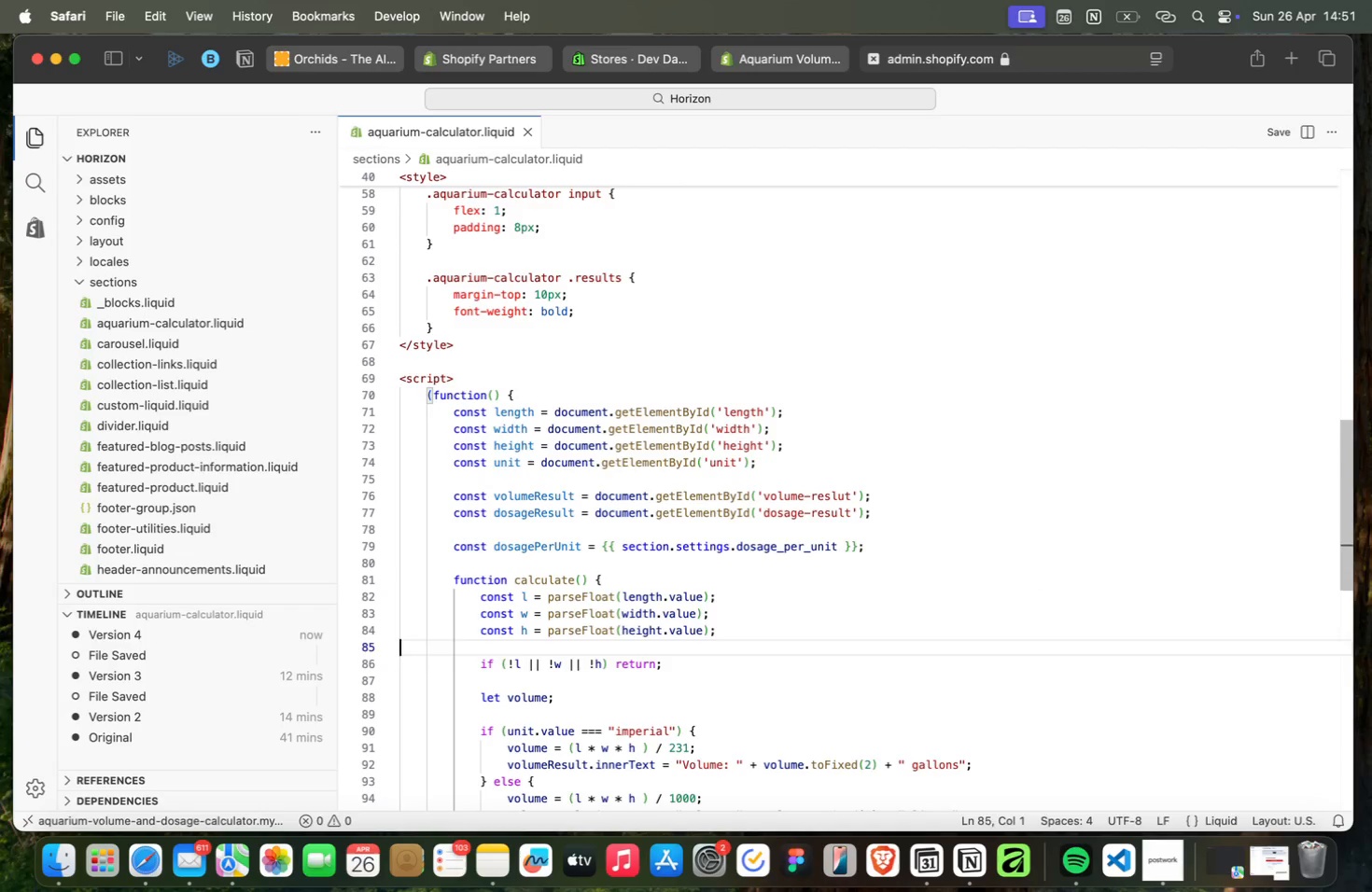 
key(ArrowDown)
 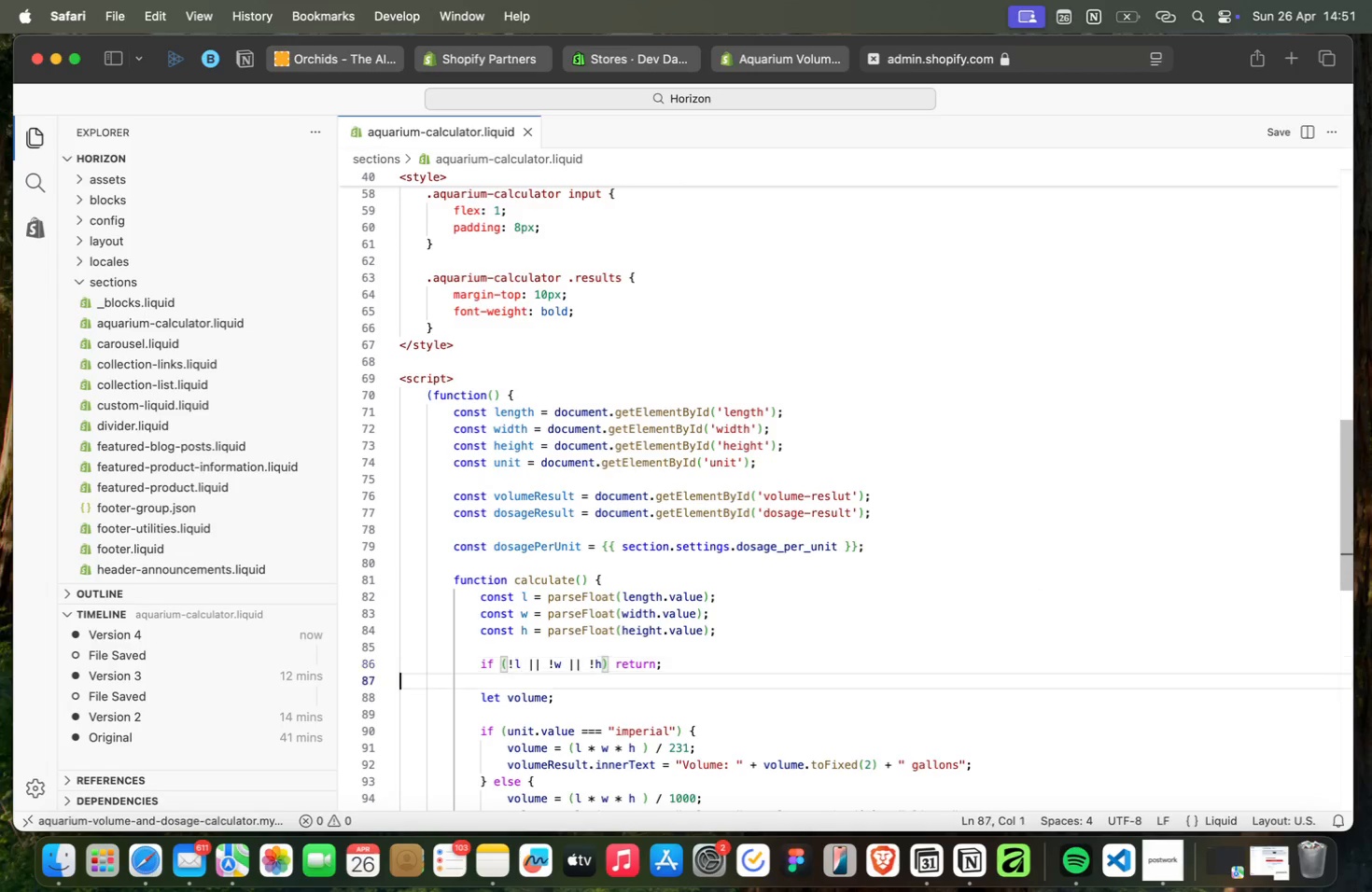 
key(ArrowDown)
 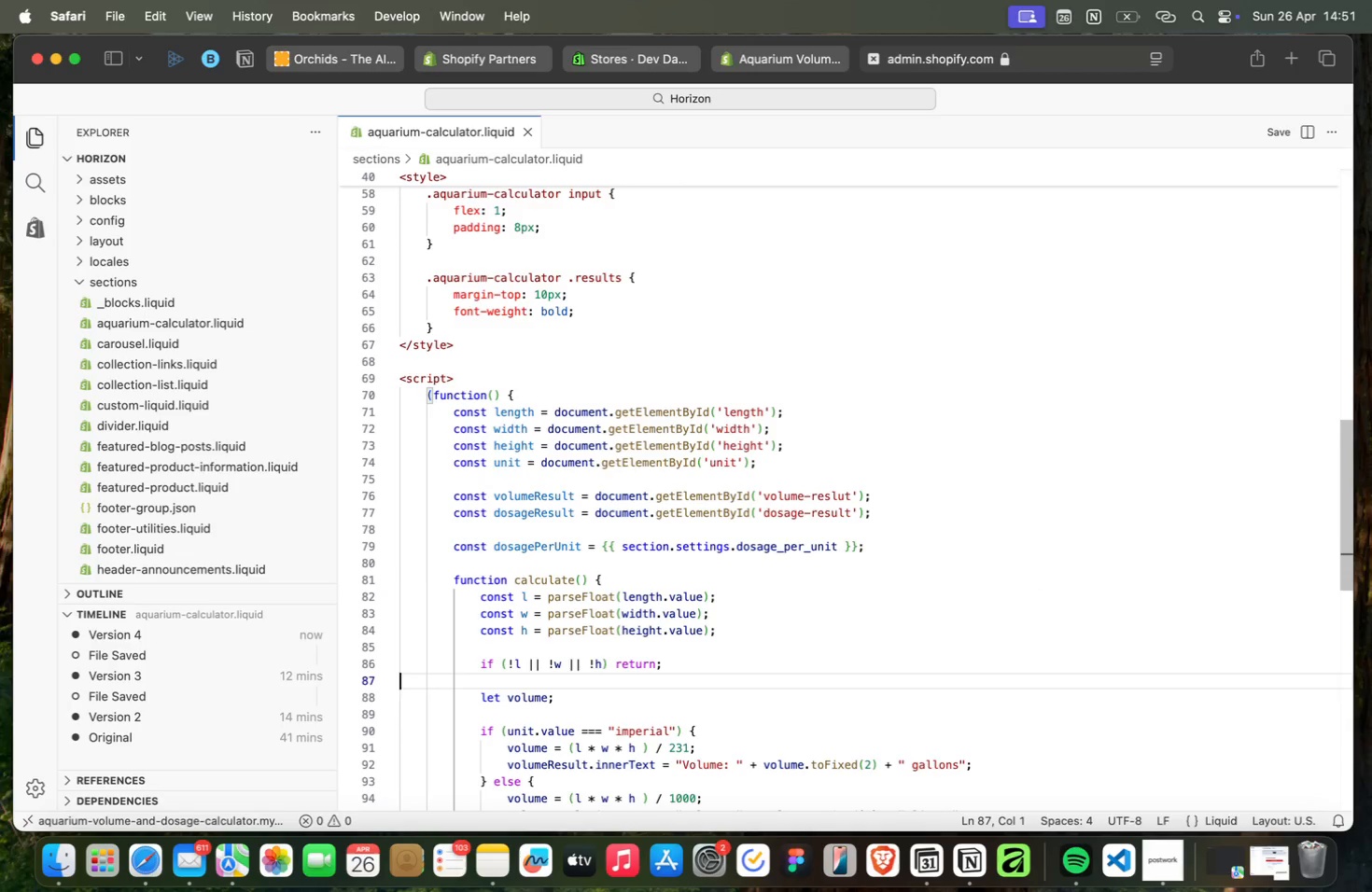 
key(ArrowUp)
 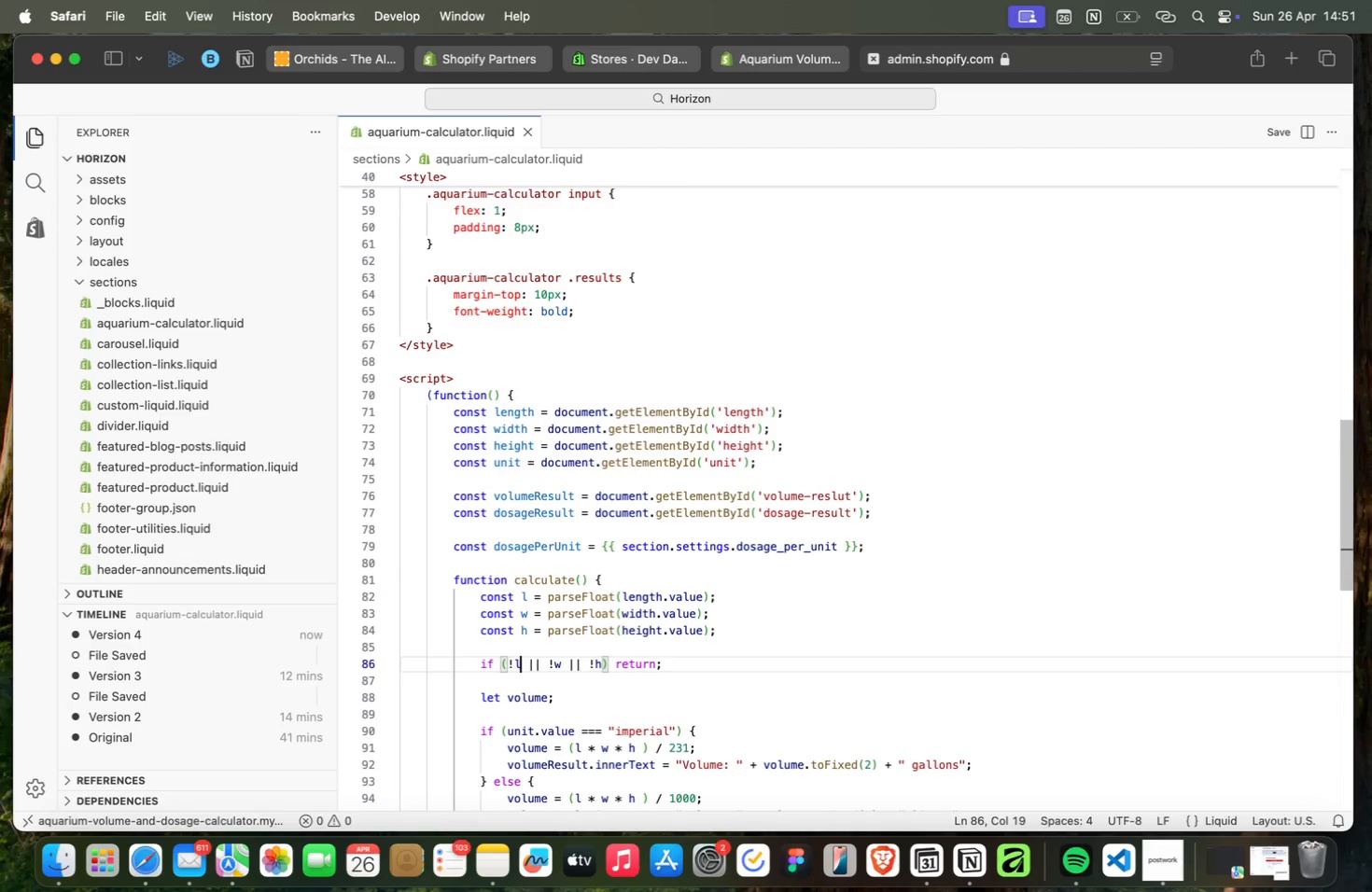 
key(ArrowDown)
 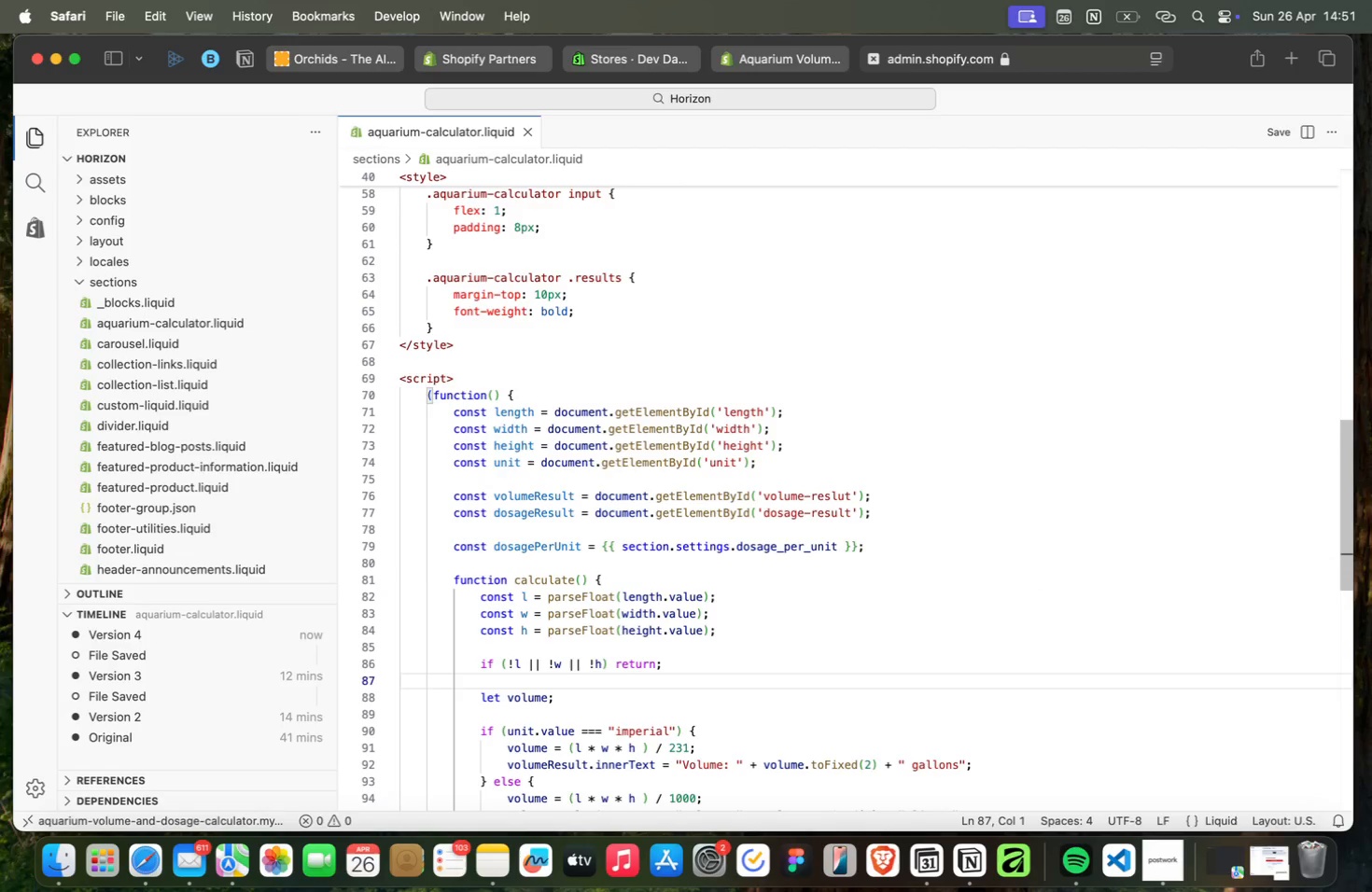 
key(ArrowDown)
 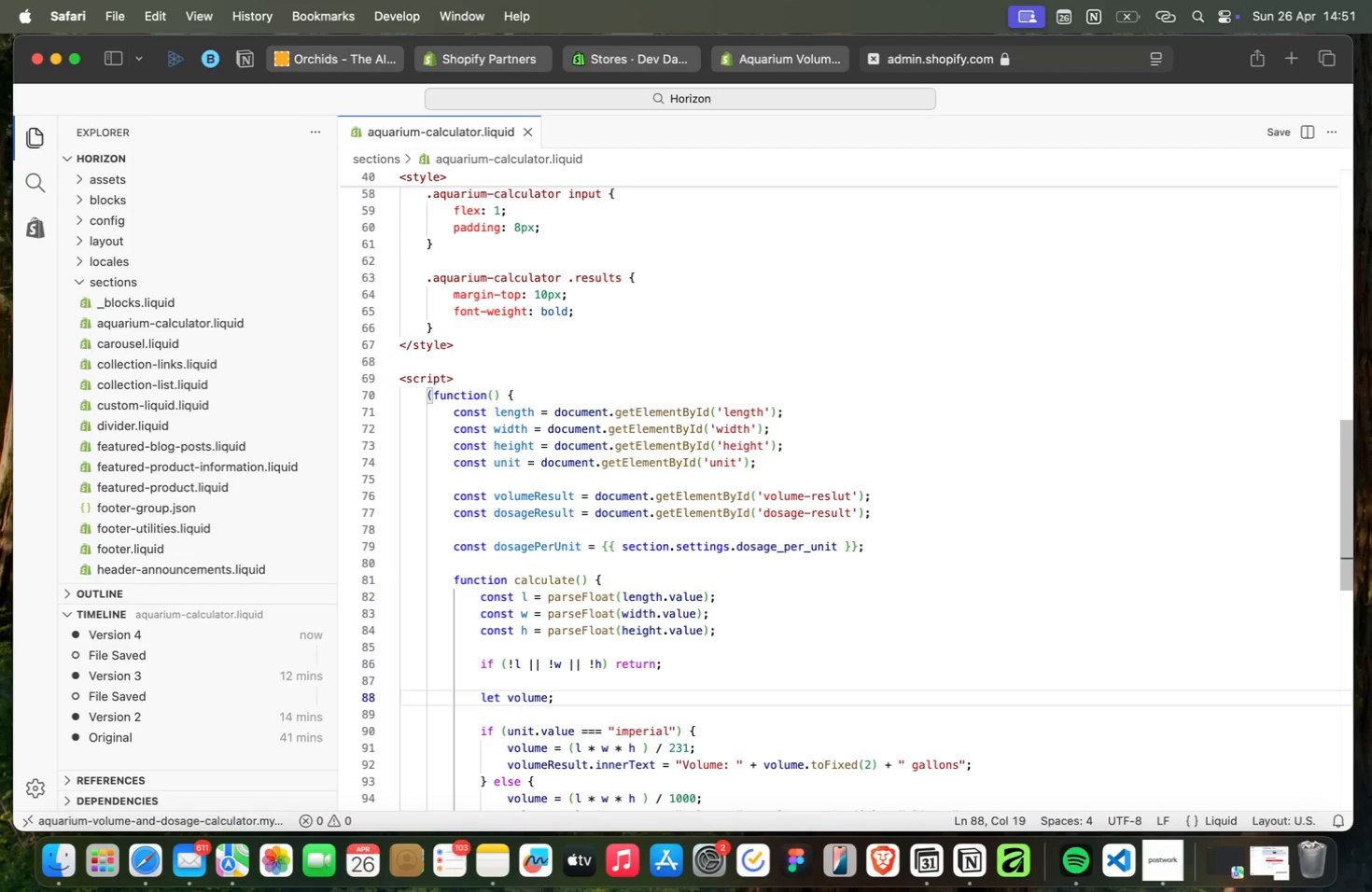 
key(ArrowDown)
 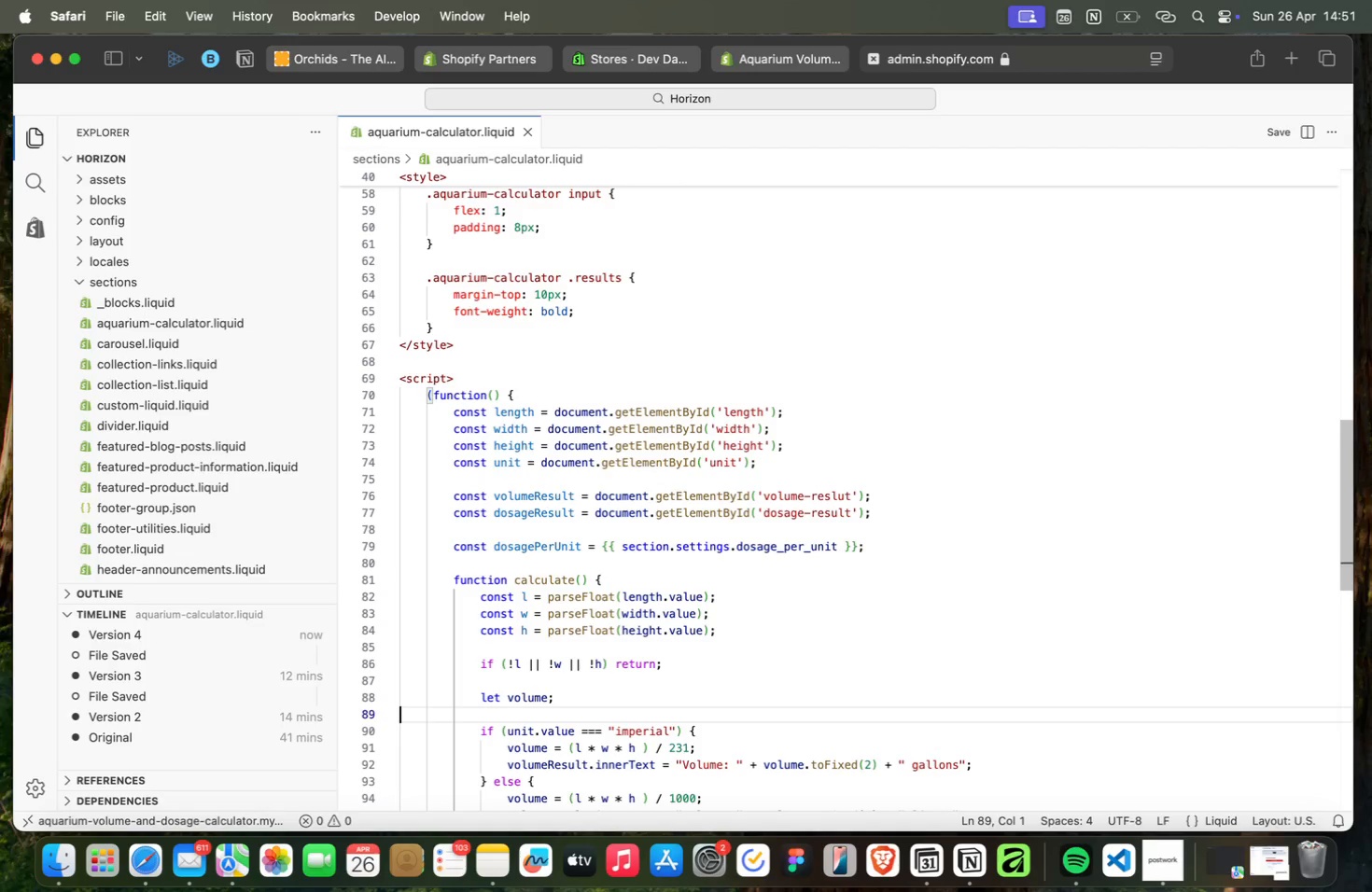 
wait(7.08)
 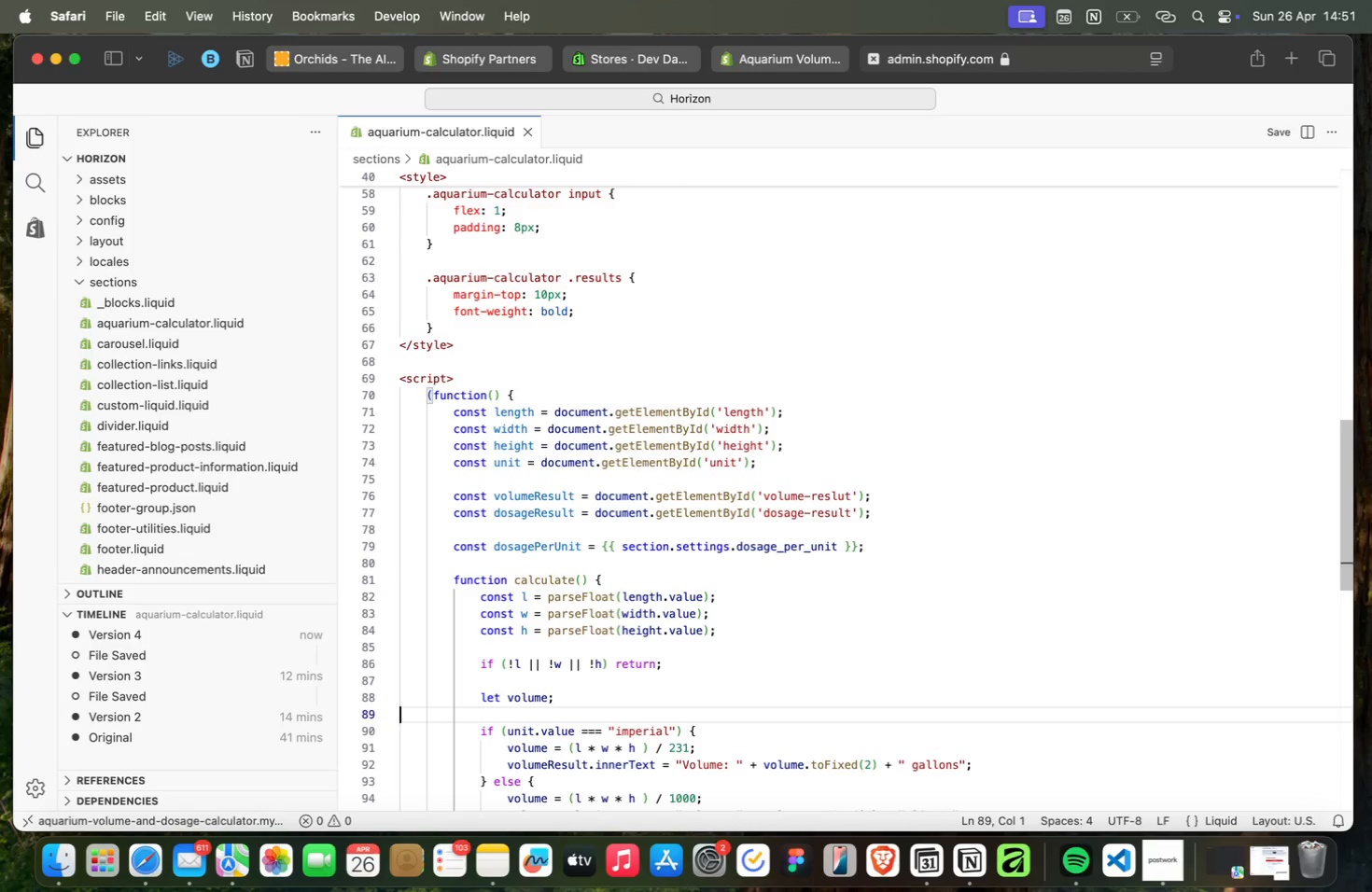 
key(ArrowDown)
 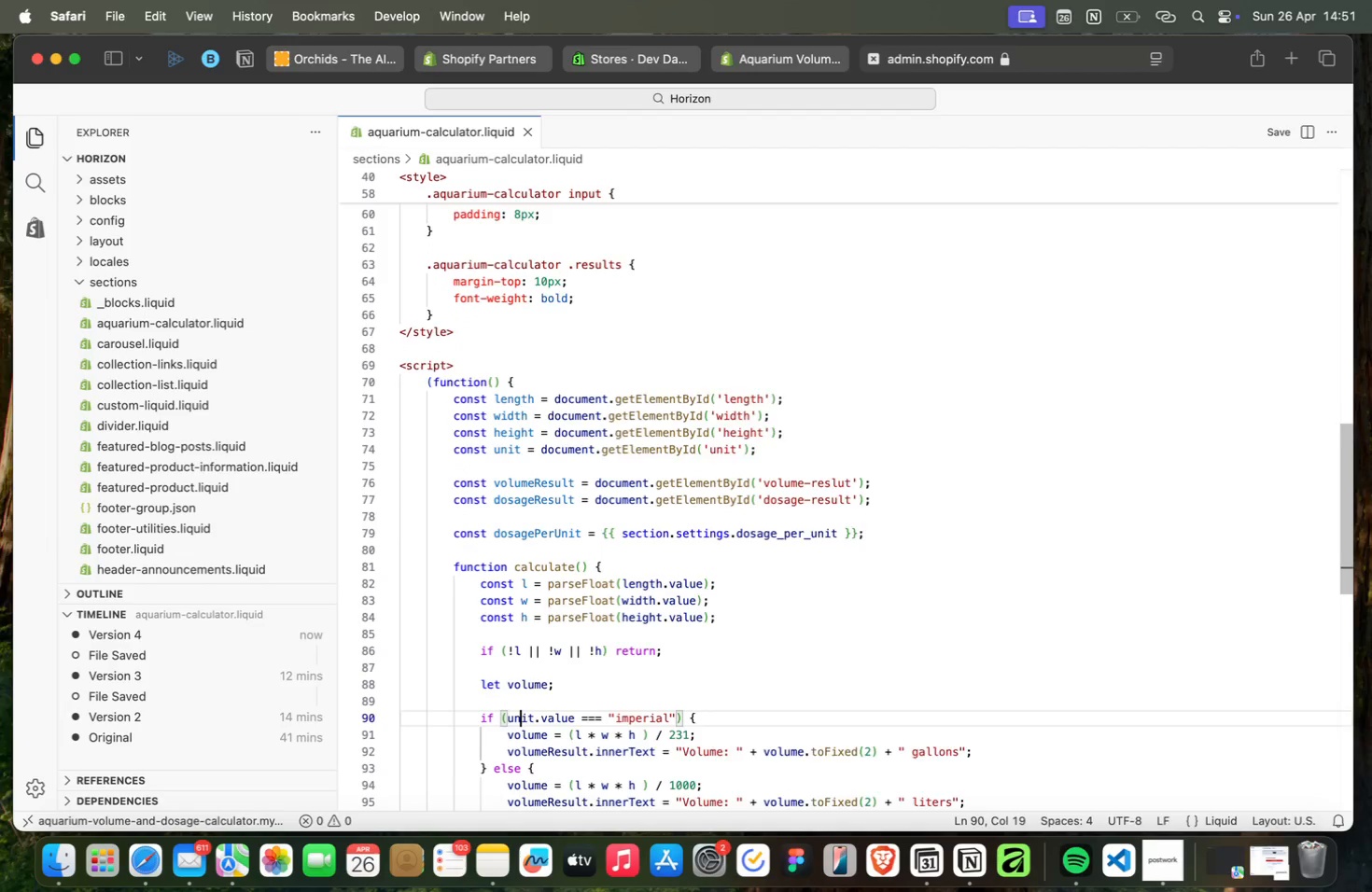 
key(ArrowDown)
 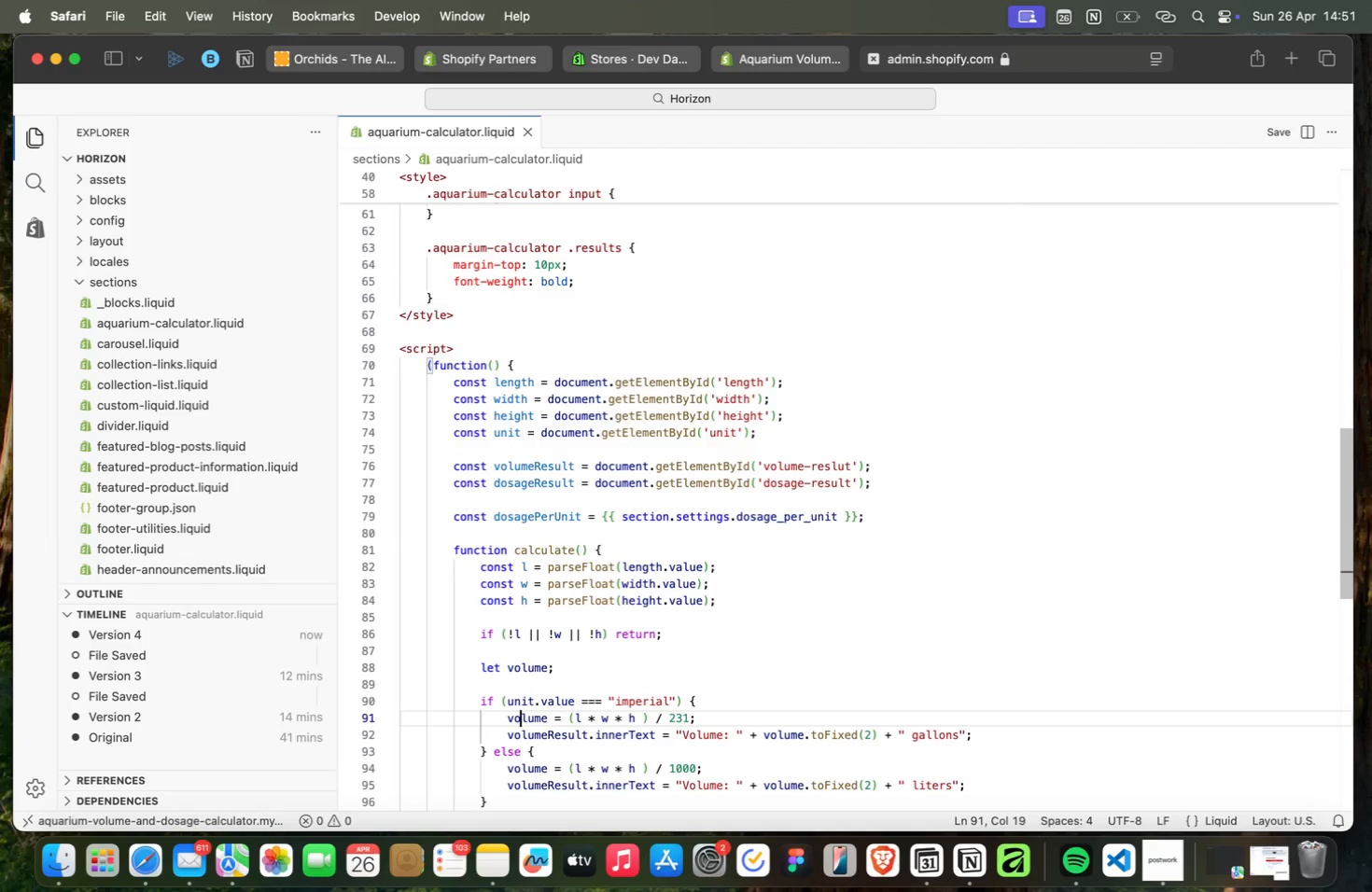 
key(ArrowDown)
 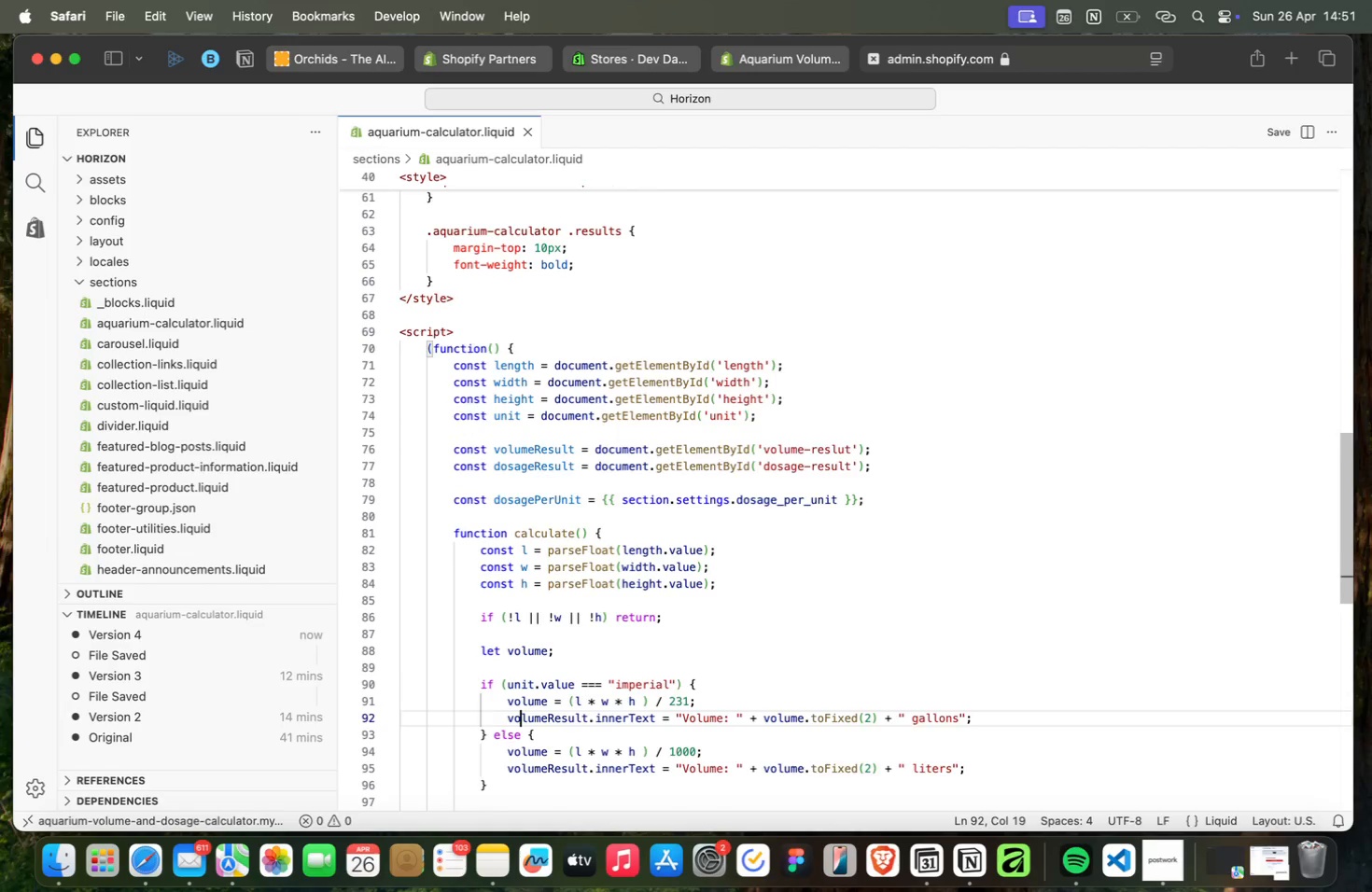 
key(ArrowDown)
 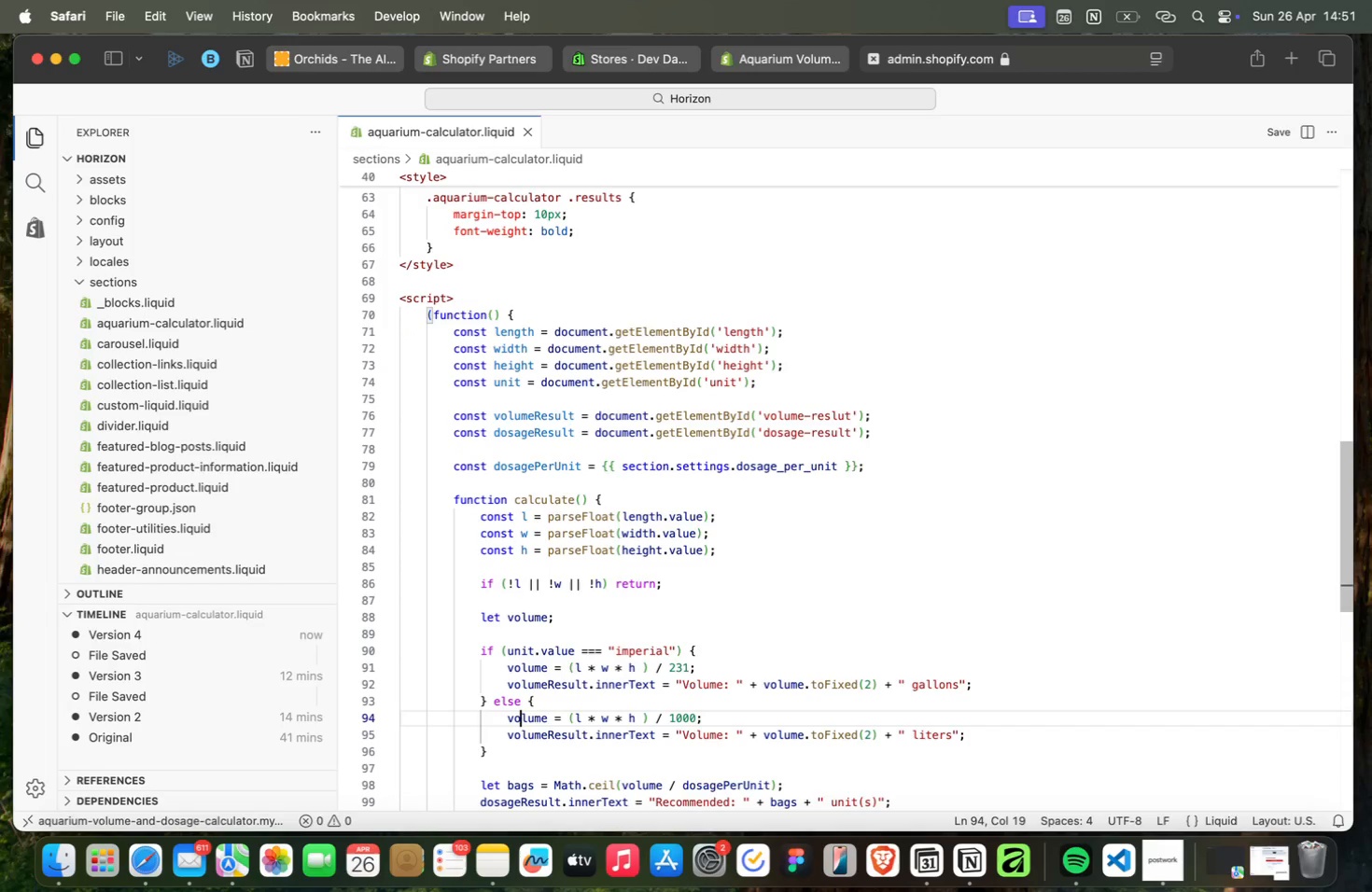 
key(ArrowDown)
 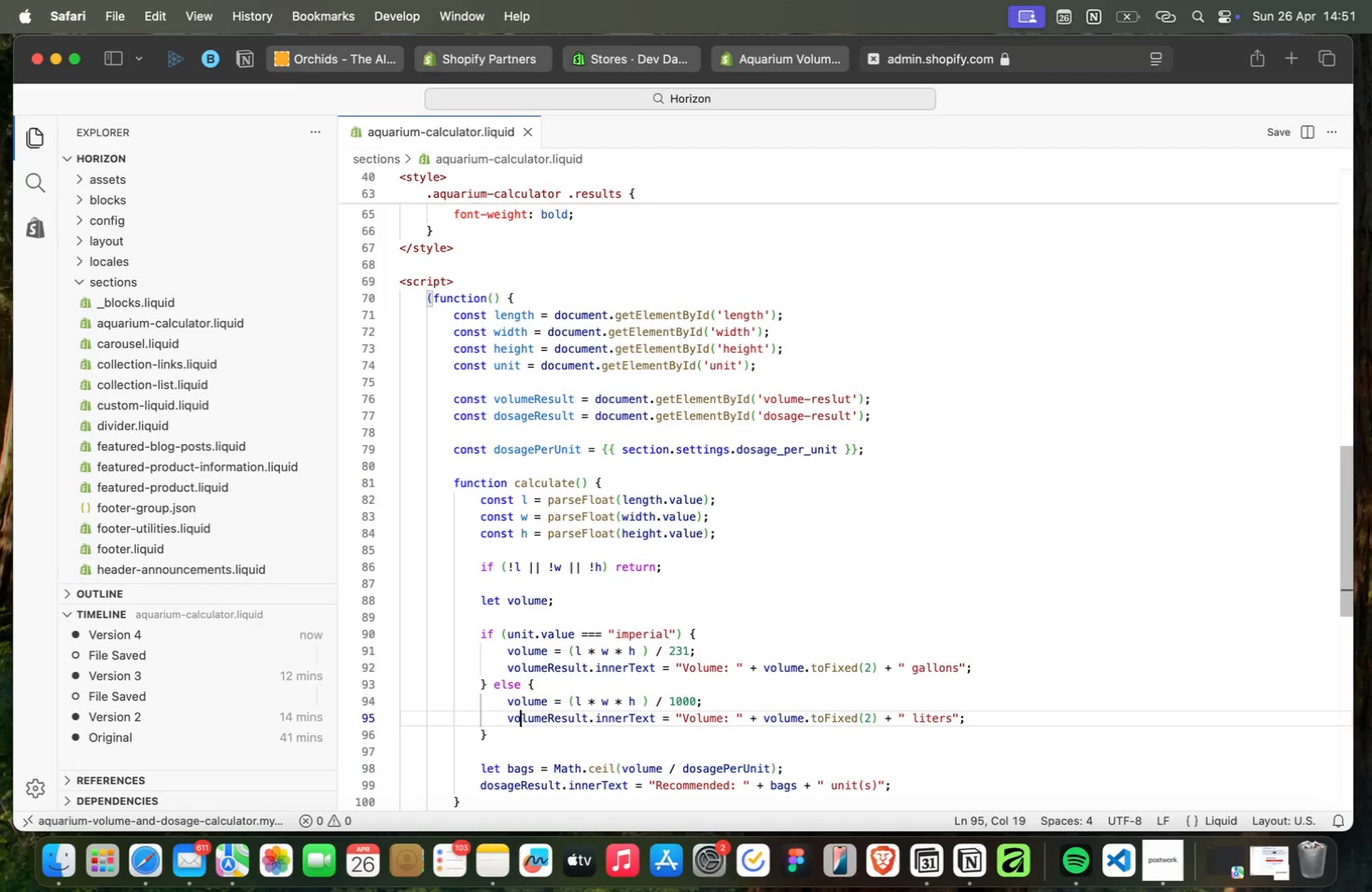 
key(ArrowDown)
 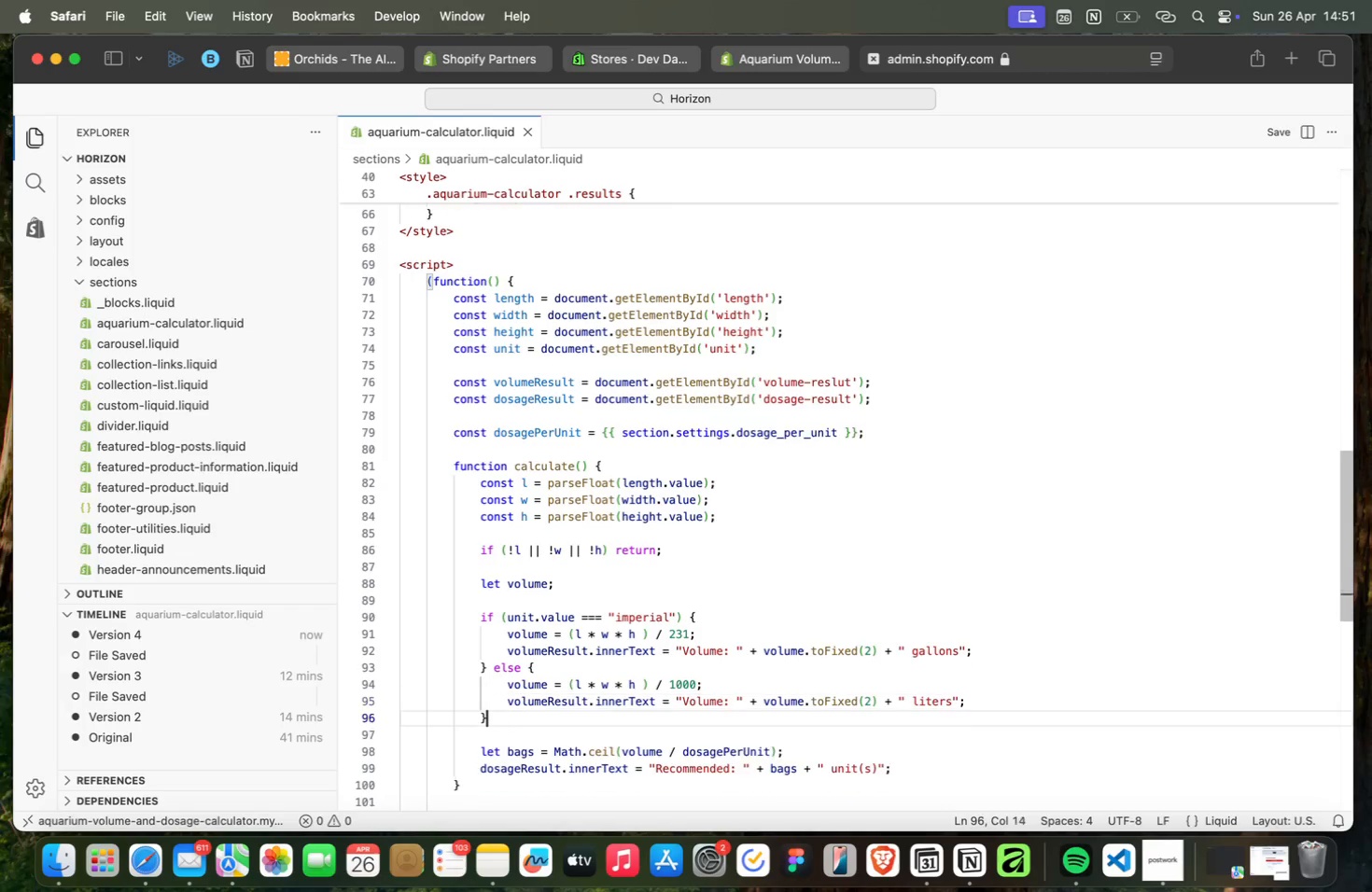 
key(ArrowDown)
 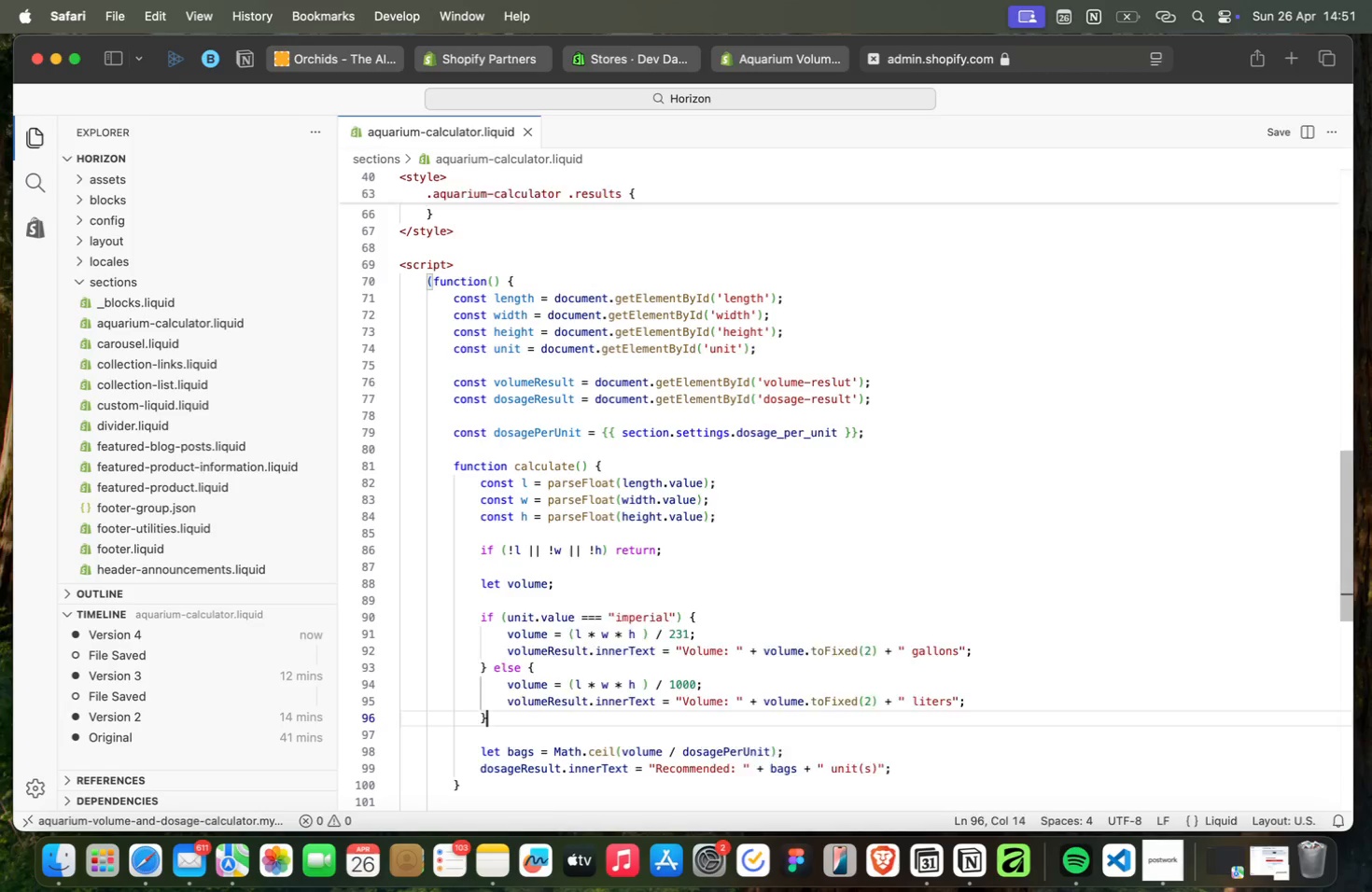 
key(ArrowDown)
 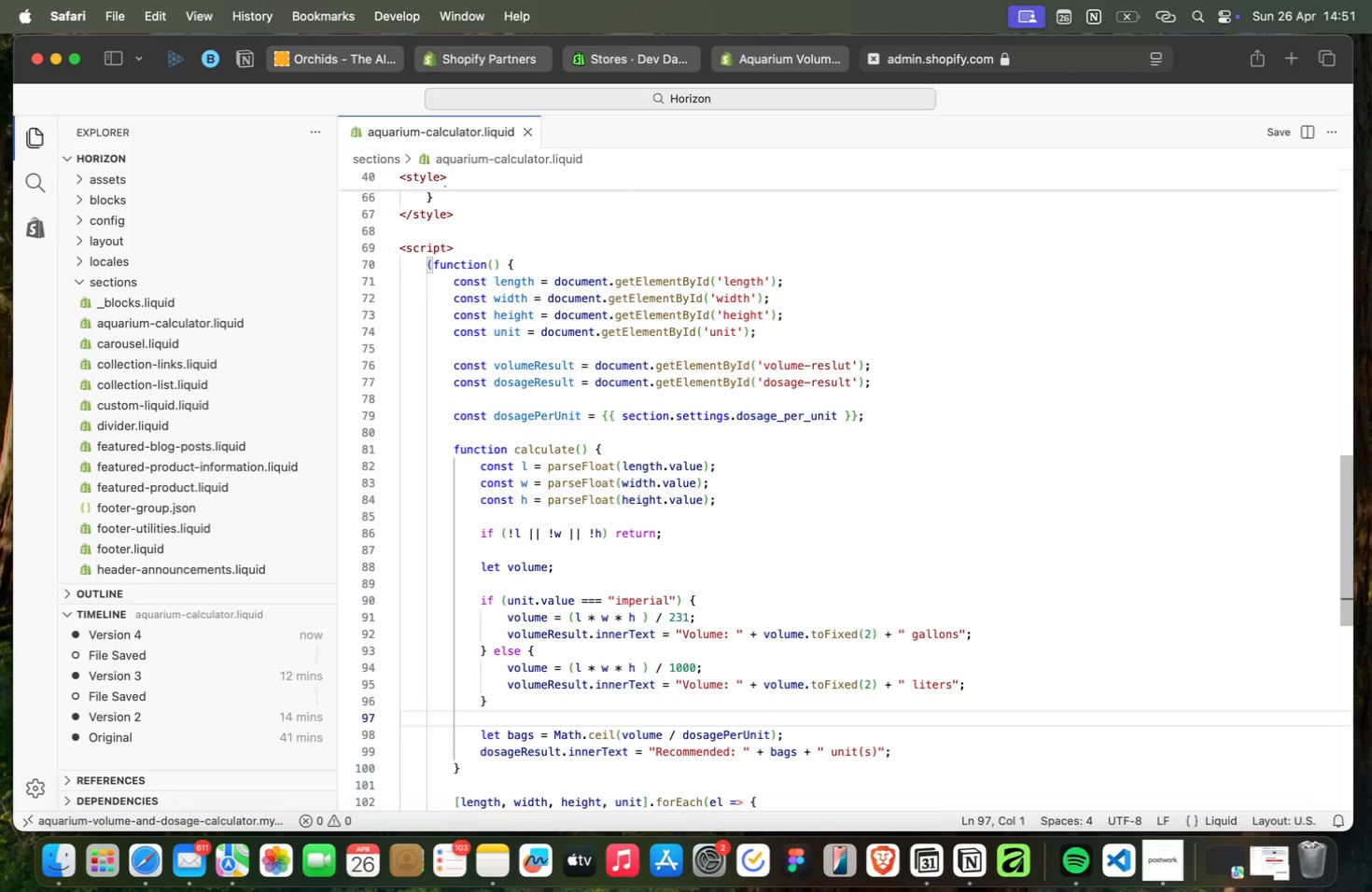 
key(ArrowDown)
 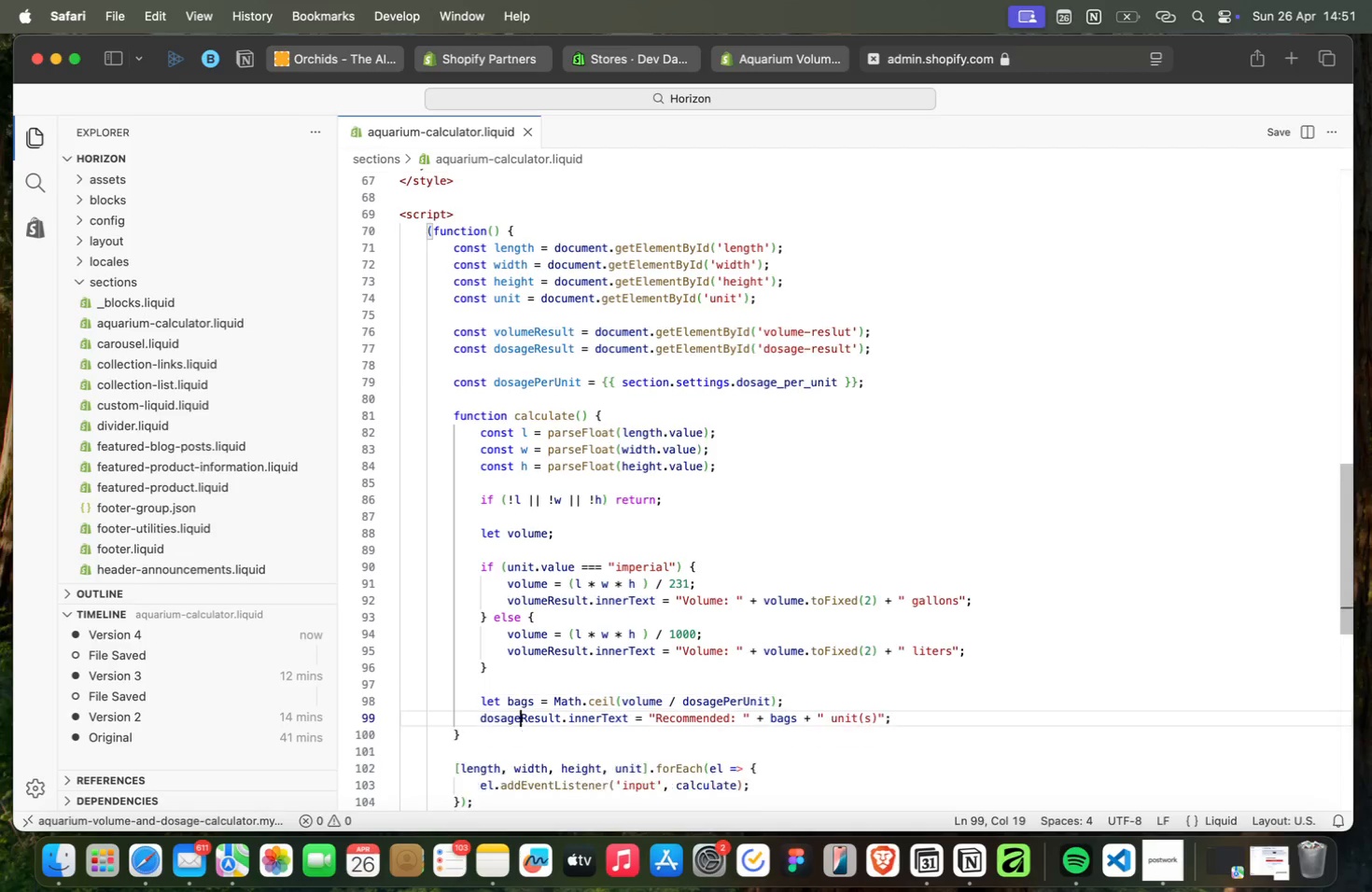 
key(ArrowDown)
 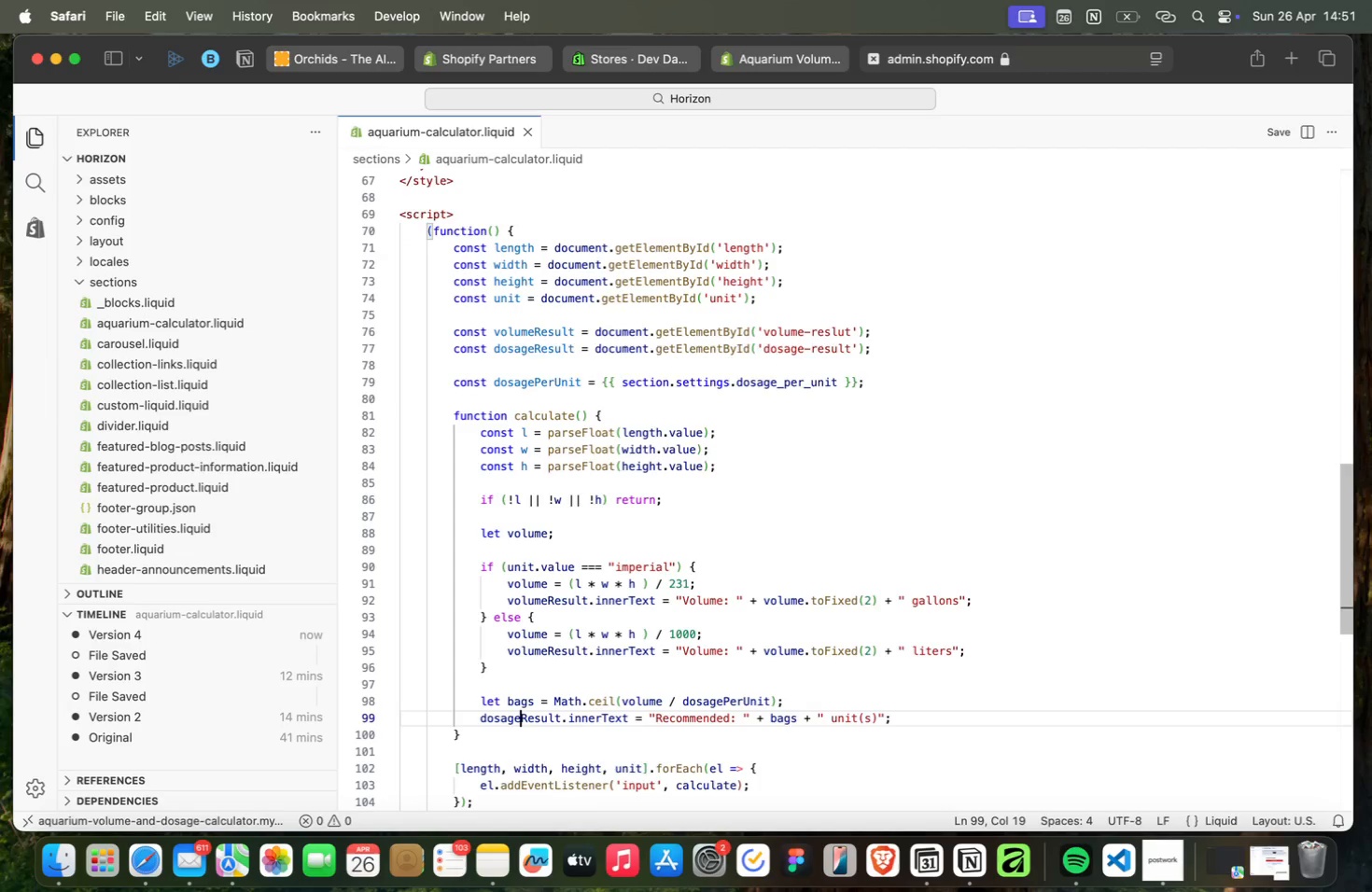 
key(ArrowDown)
 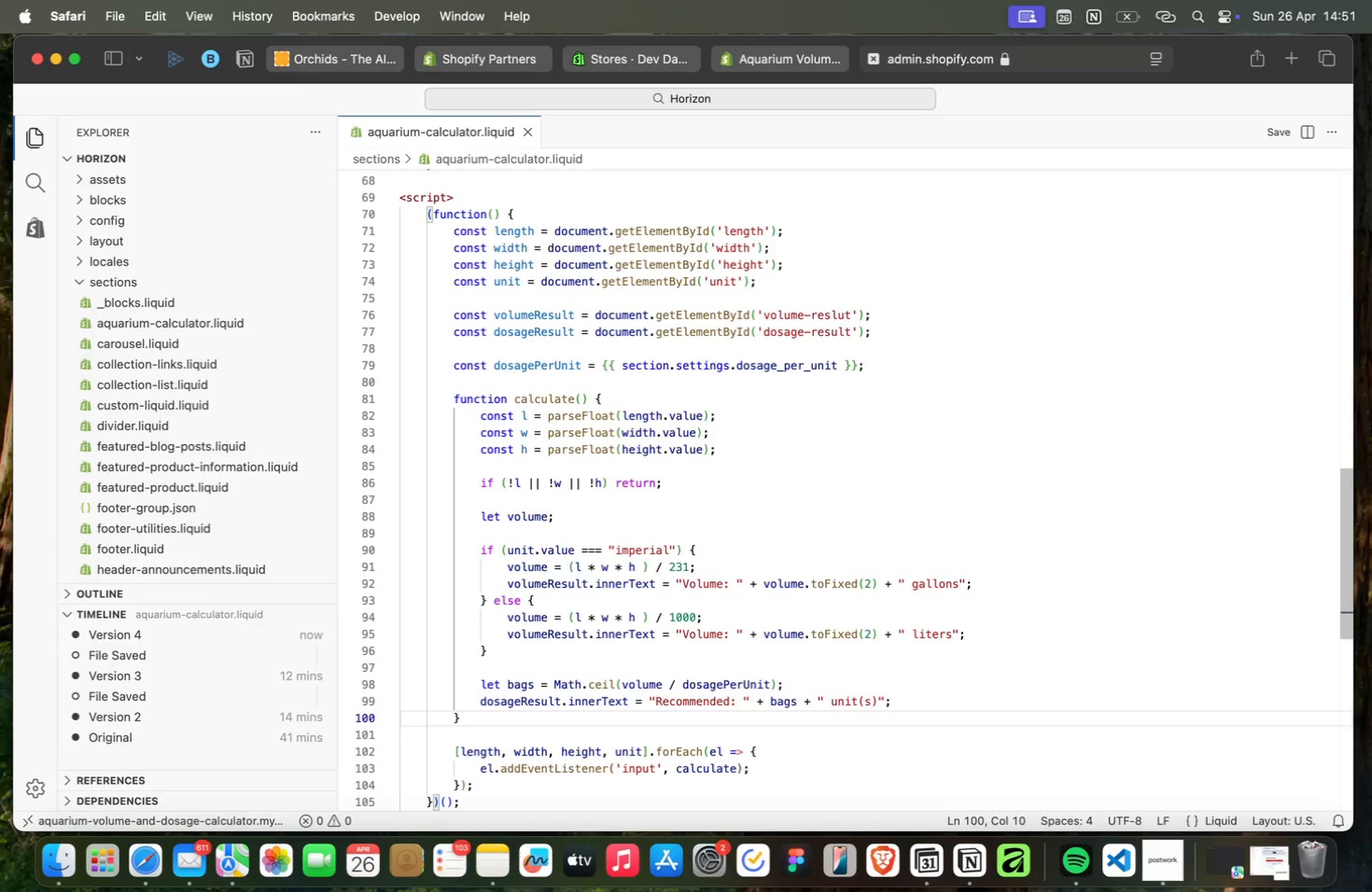 
key(ArrowDown)
 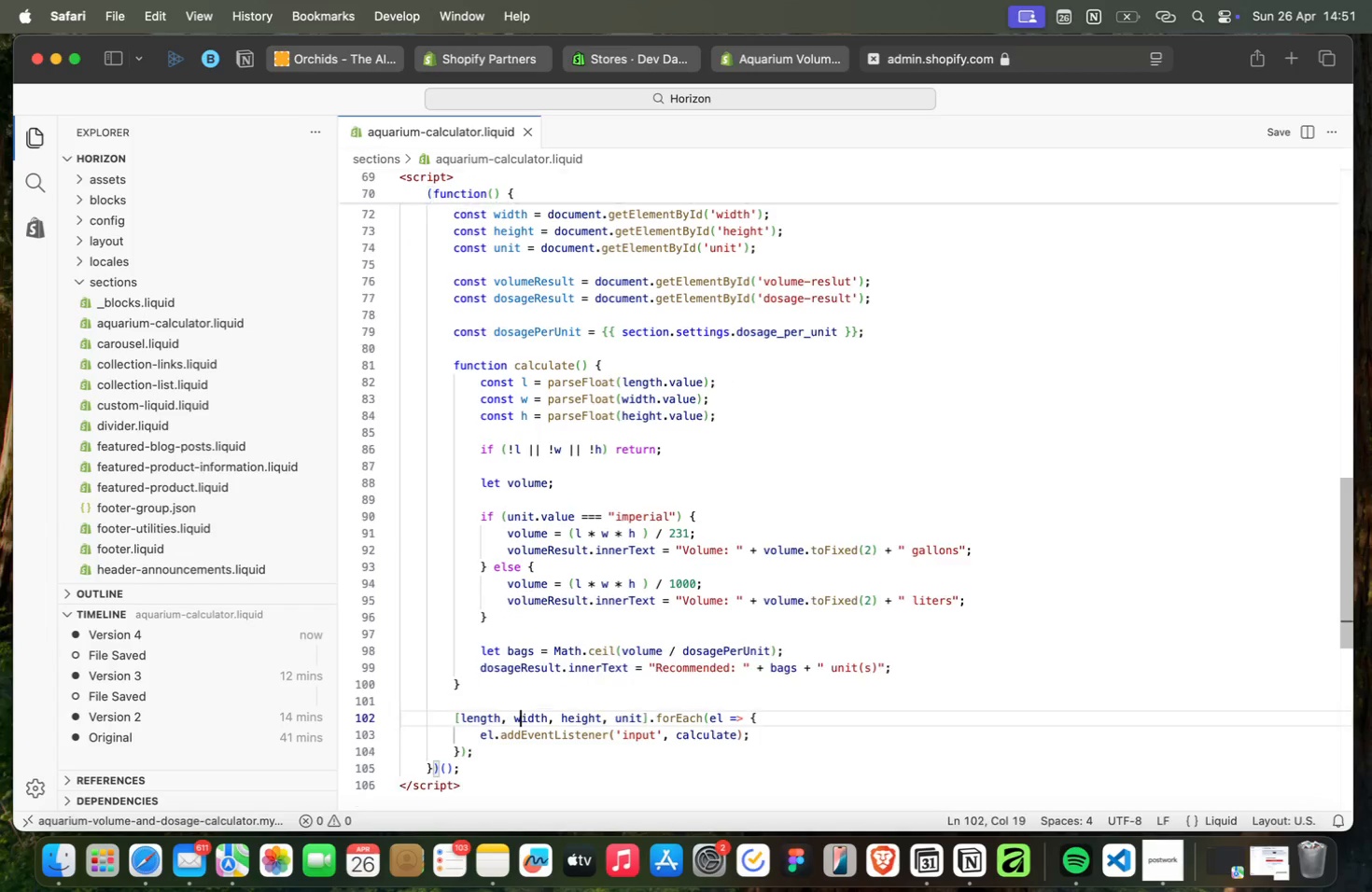 
key(ArrowDown)
 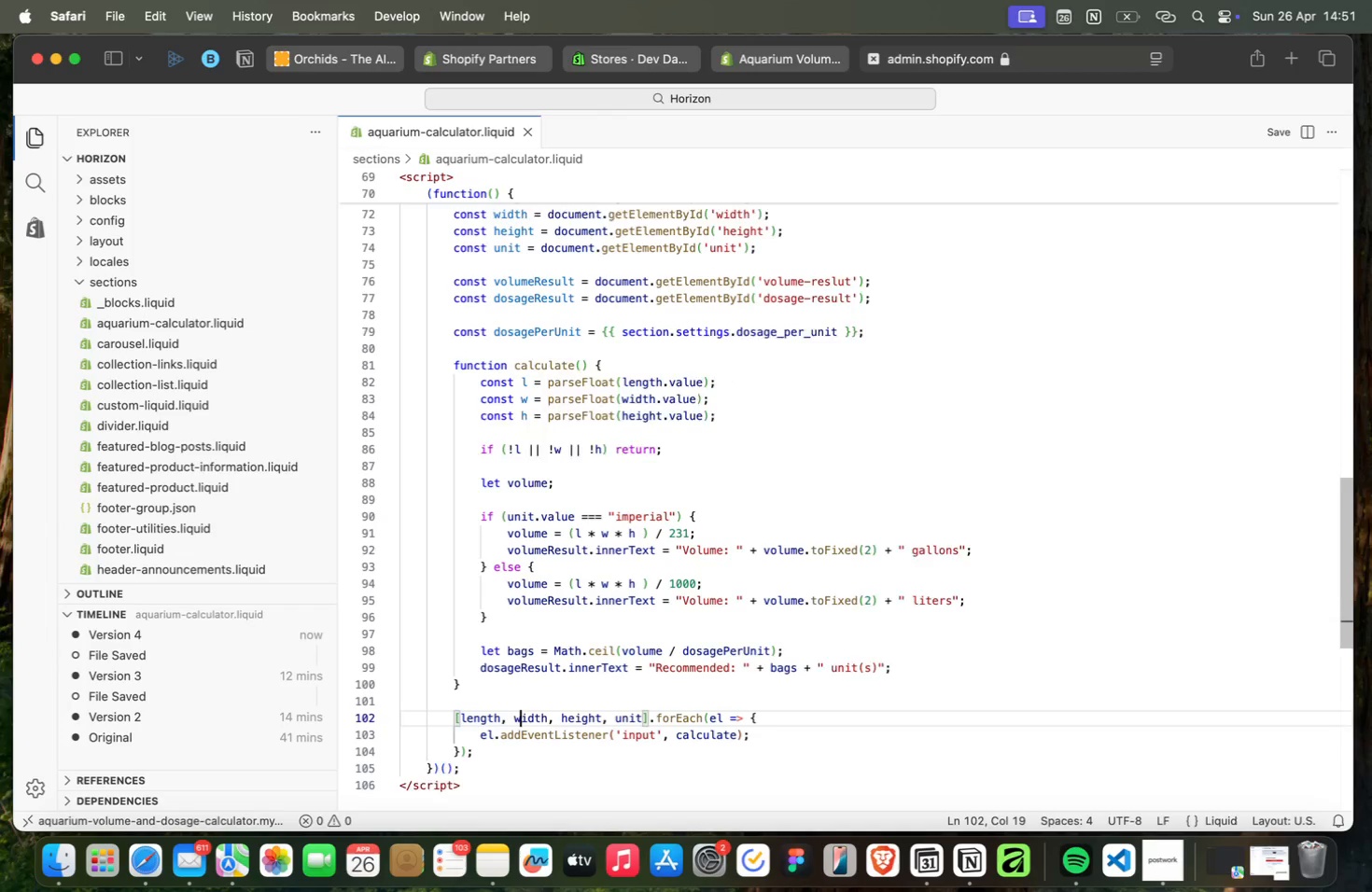 
key(ArrowDown)
 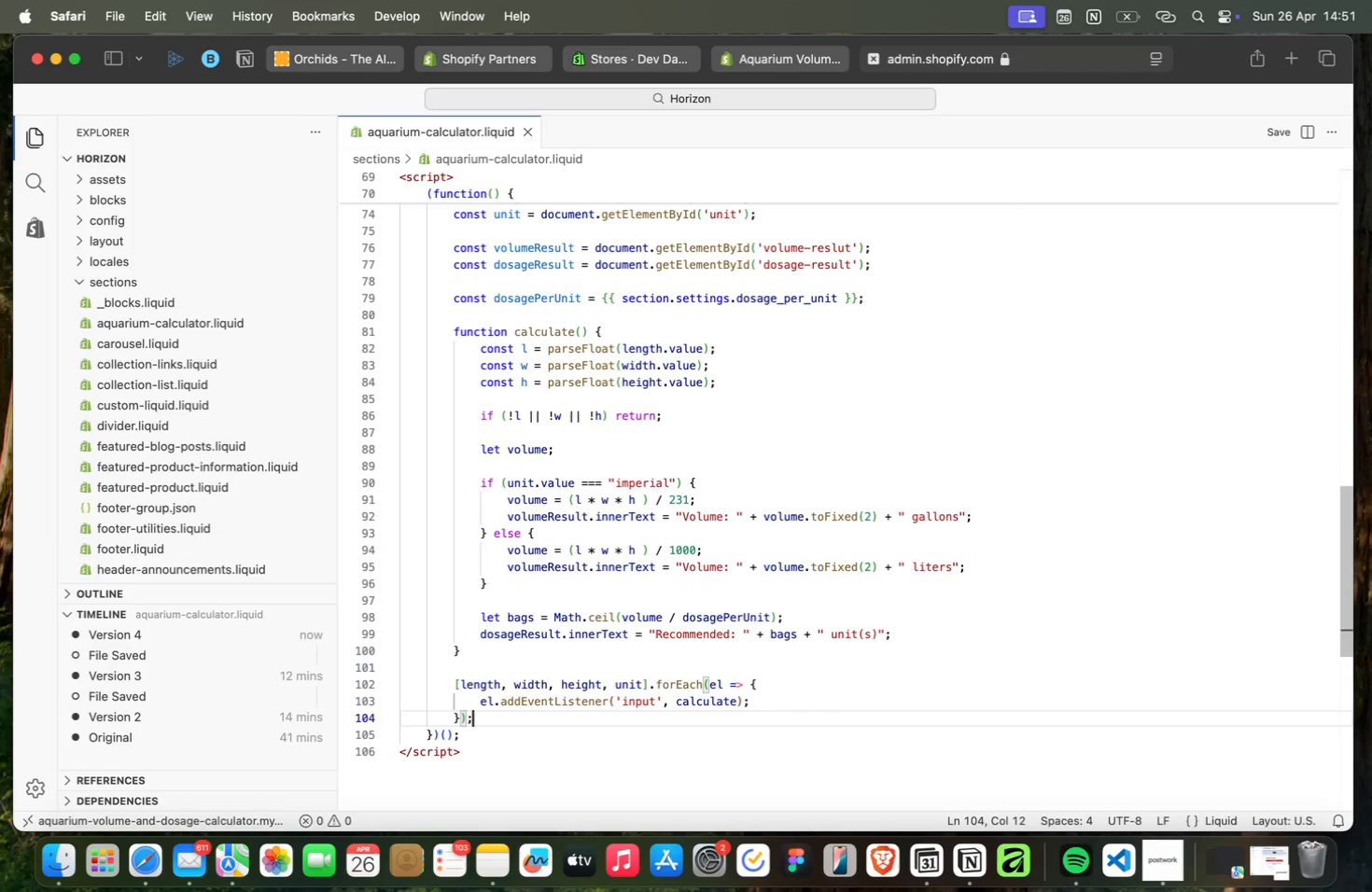 
key(ArrowDown)
 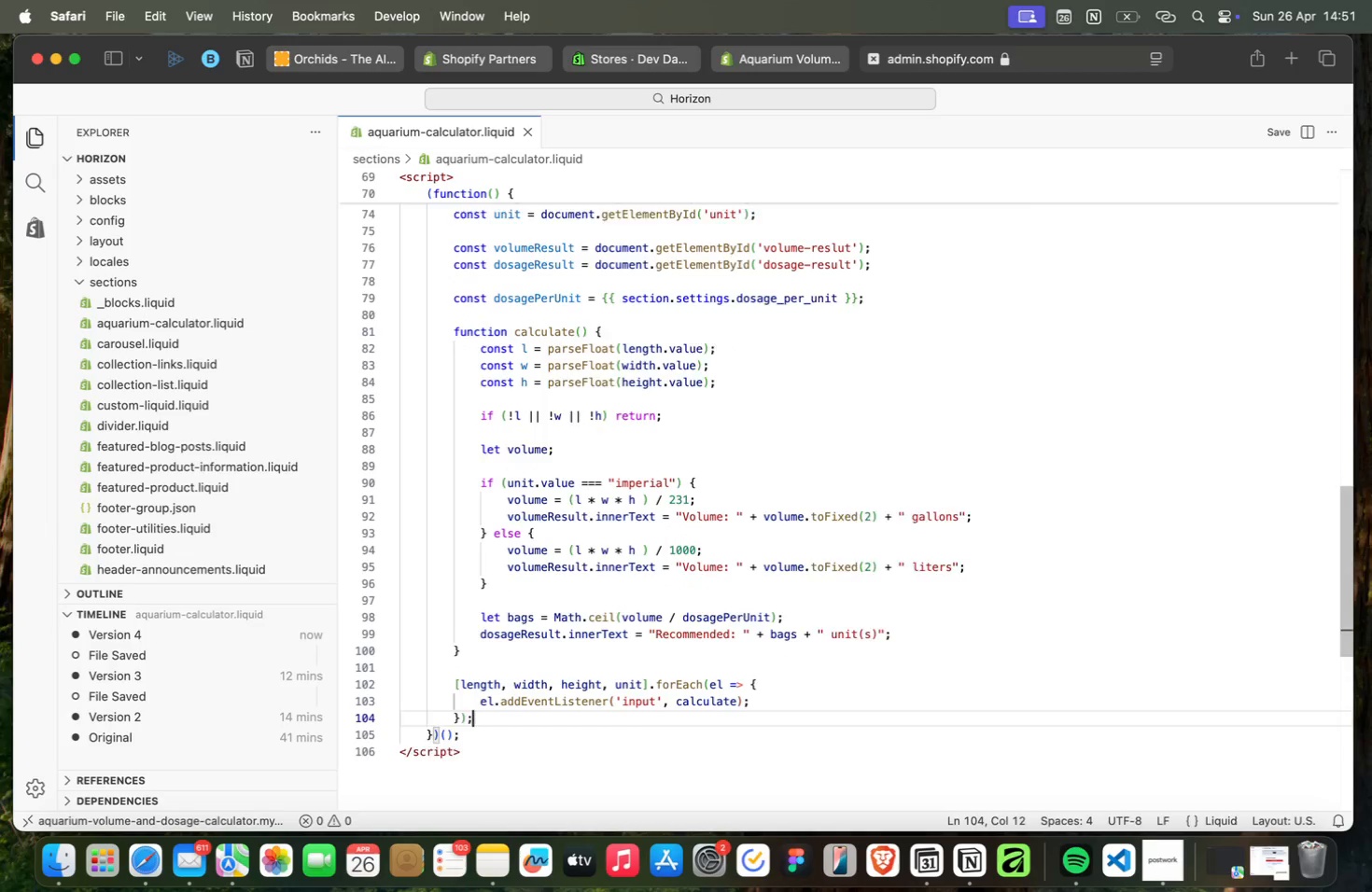 
key(ArrowDown)
 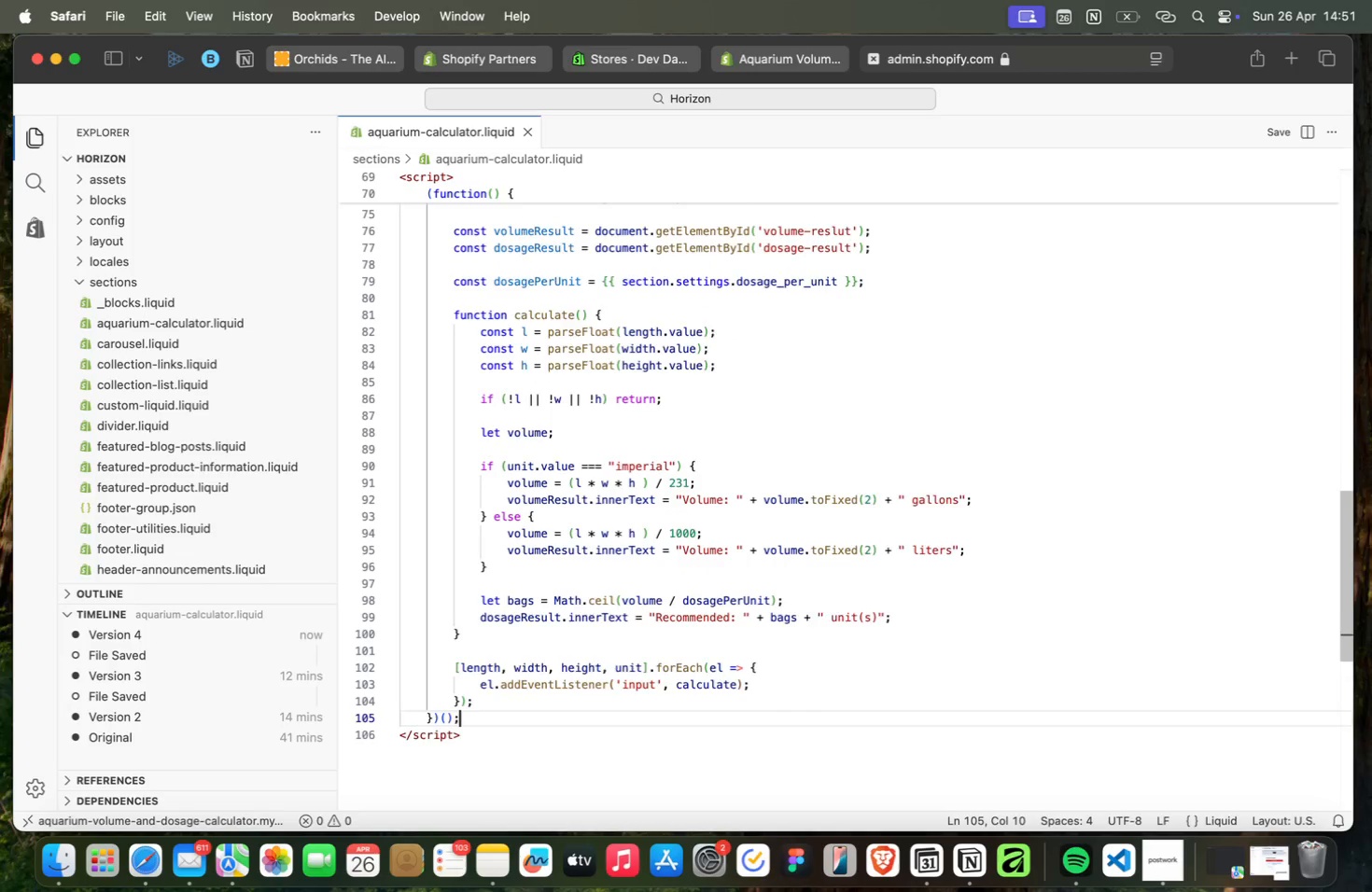 
key(ArrowDown)
 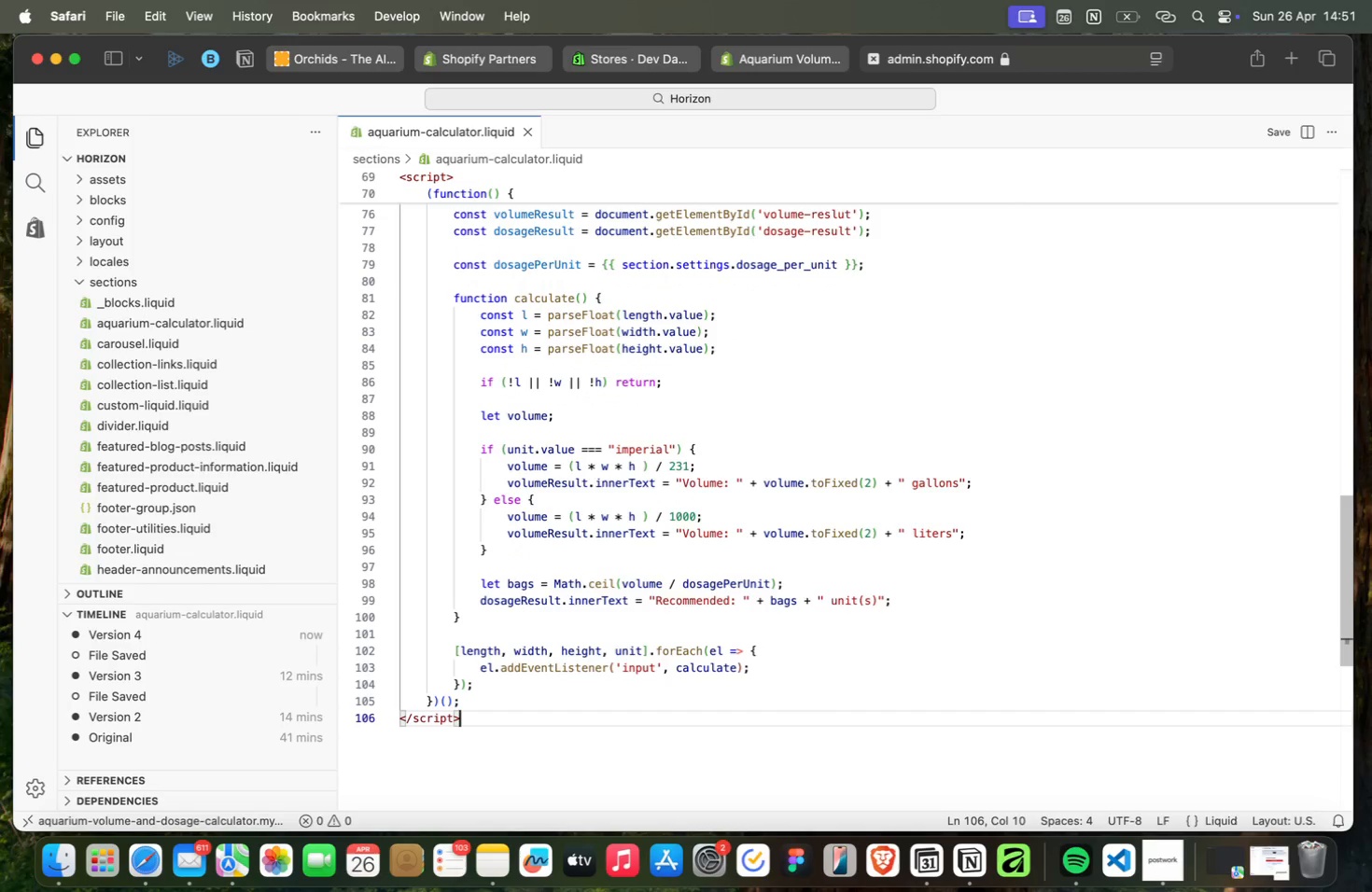 
key(ArrowDown)
 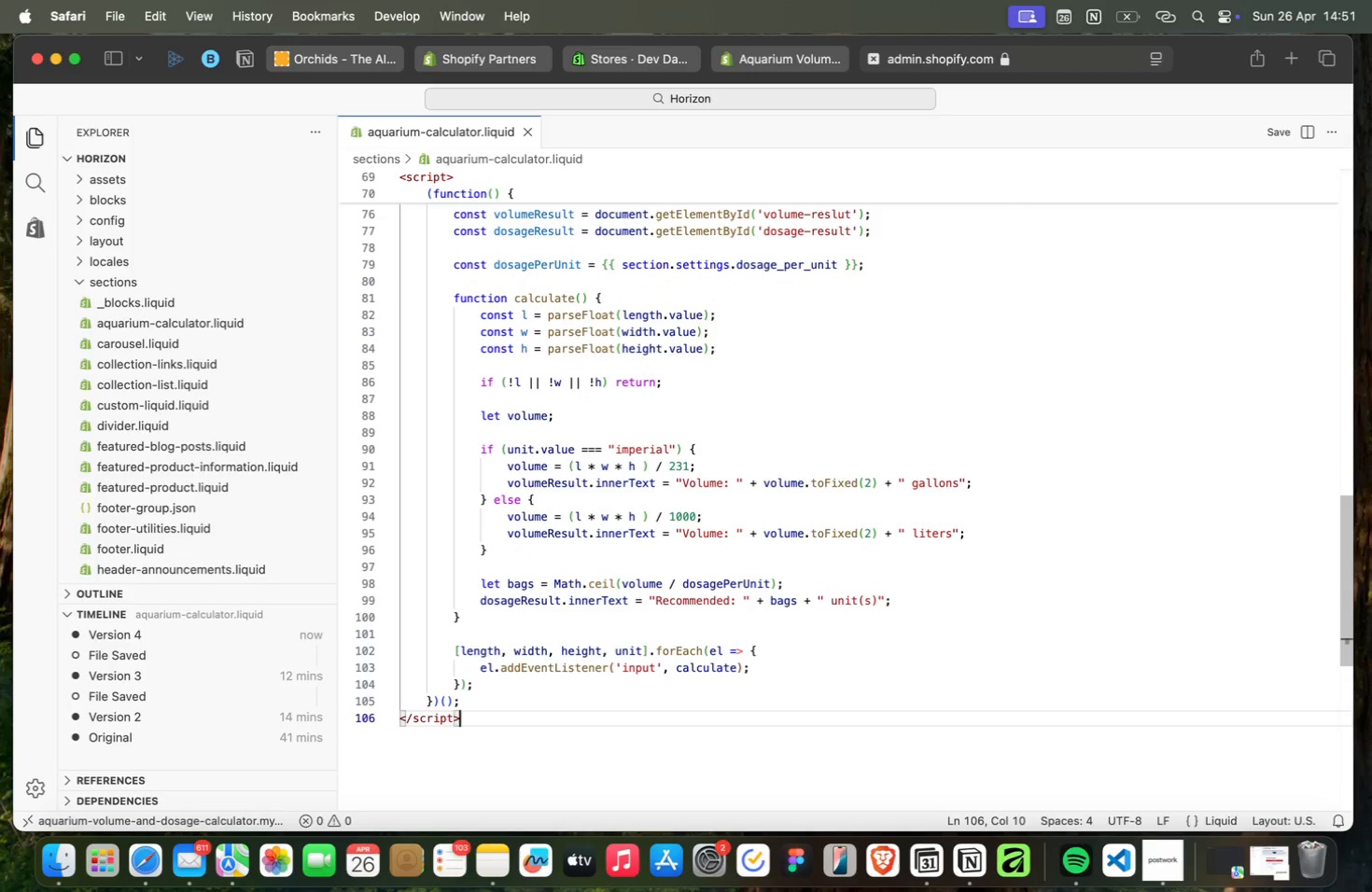 
key(ArrowDown)
 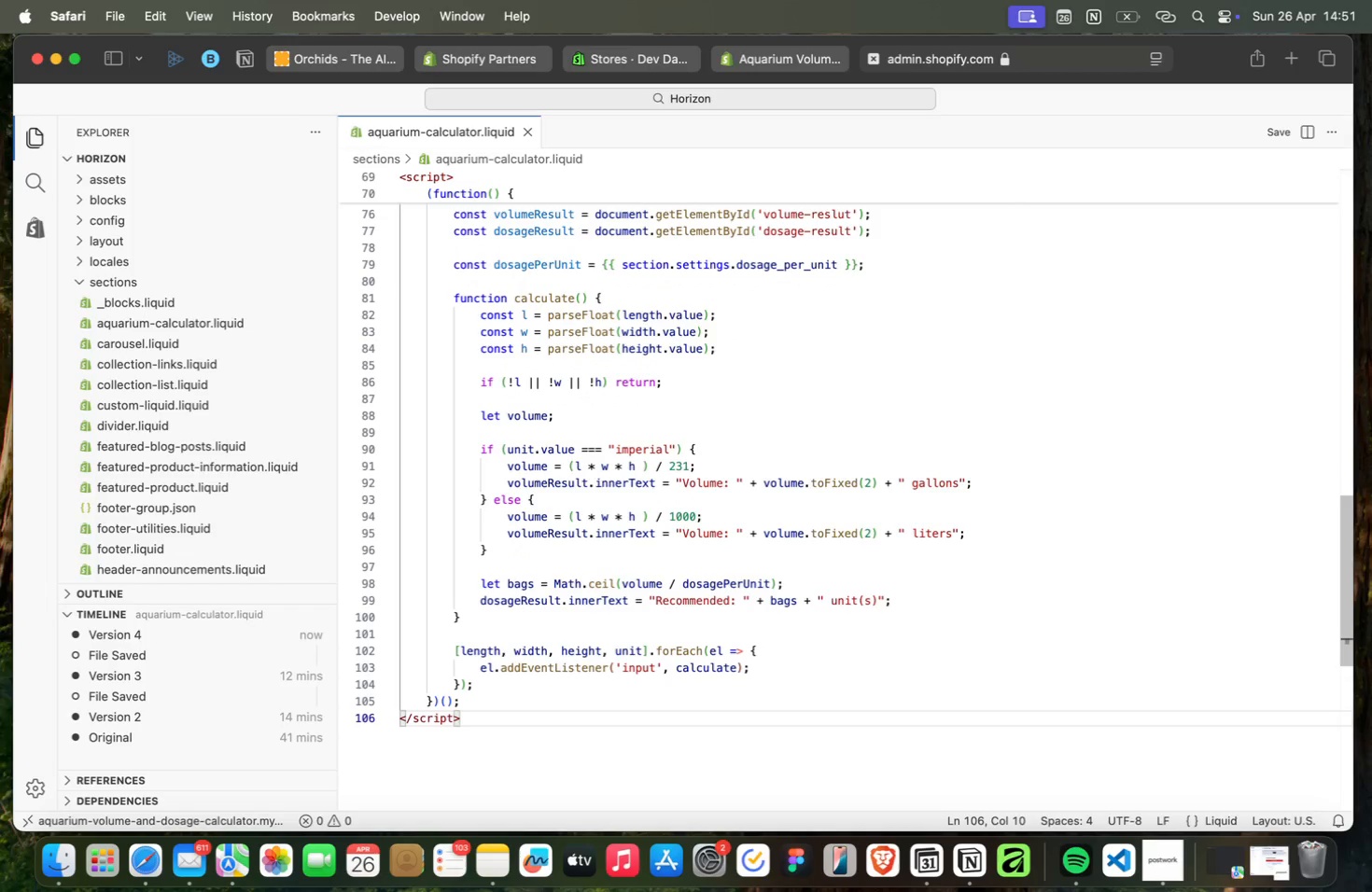 
key(ArrowDown)
 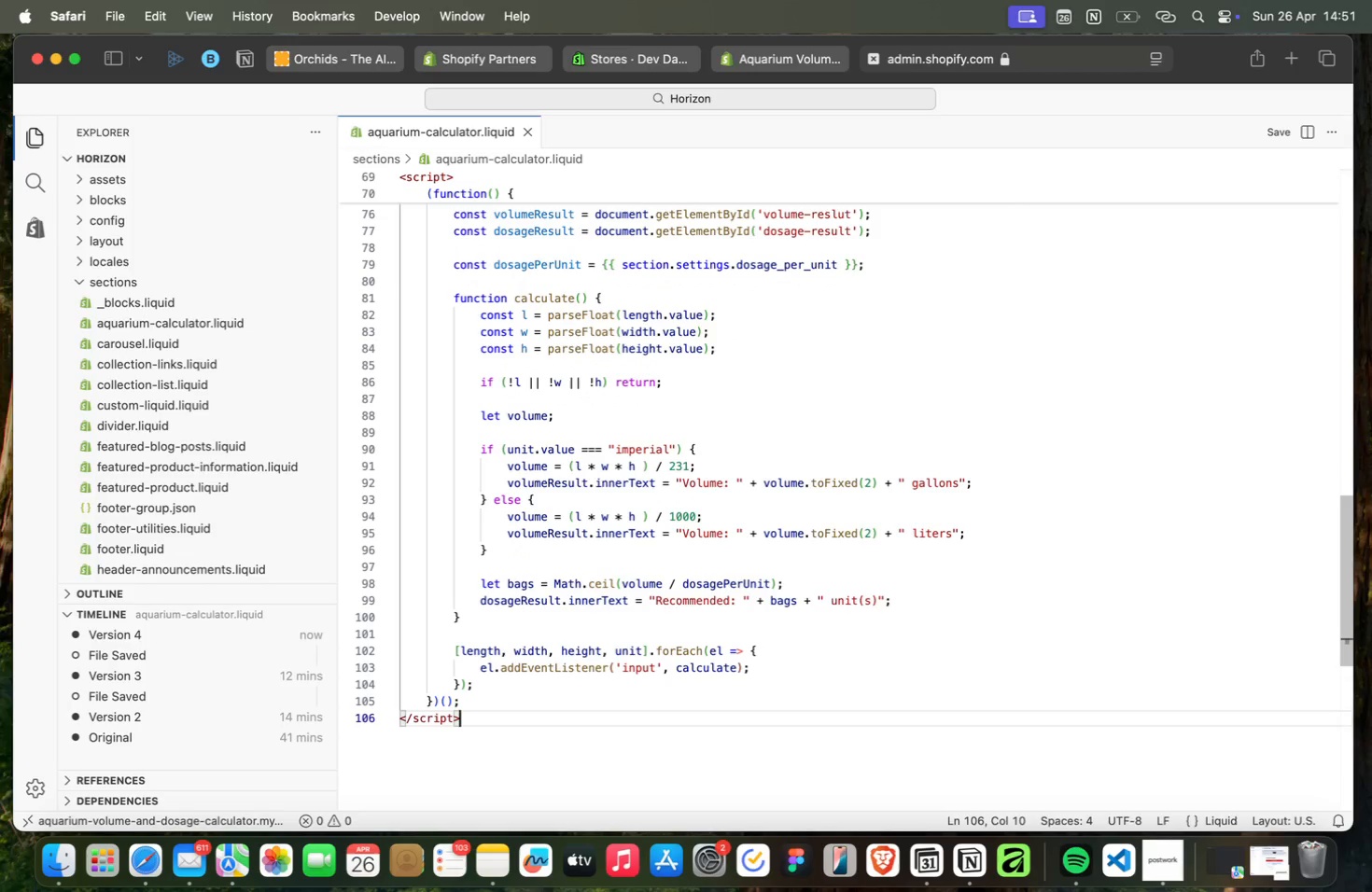 
key(ArrowDown)
 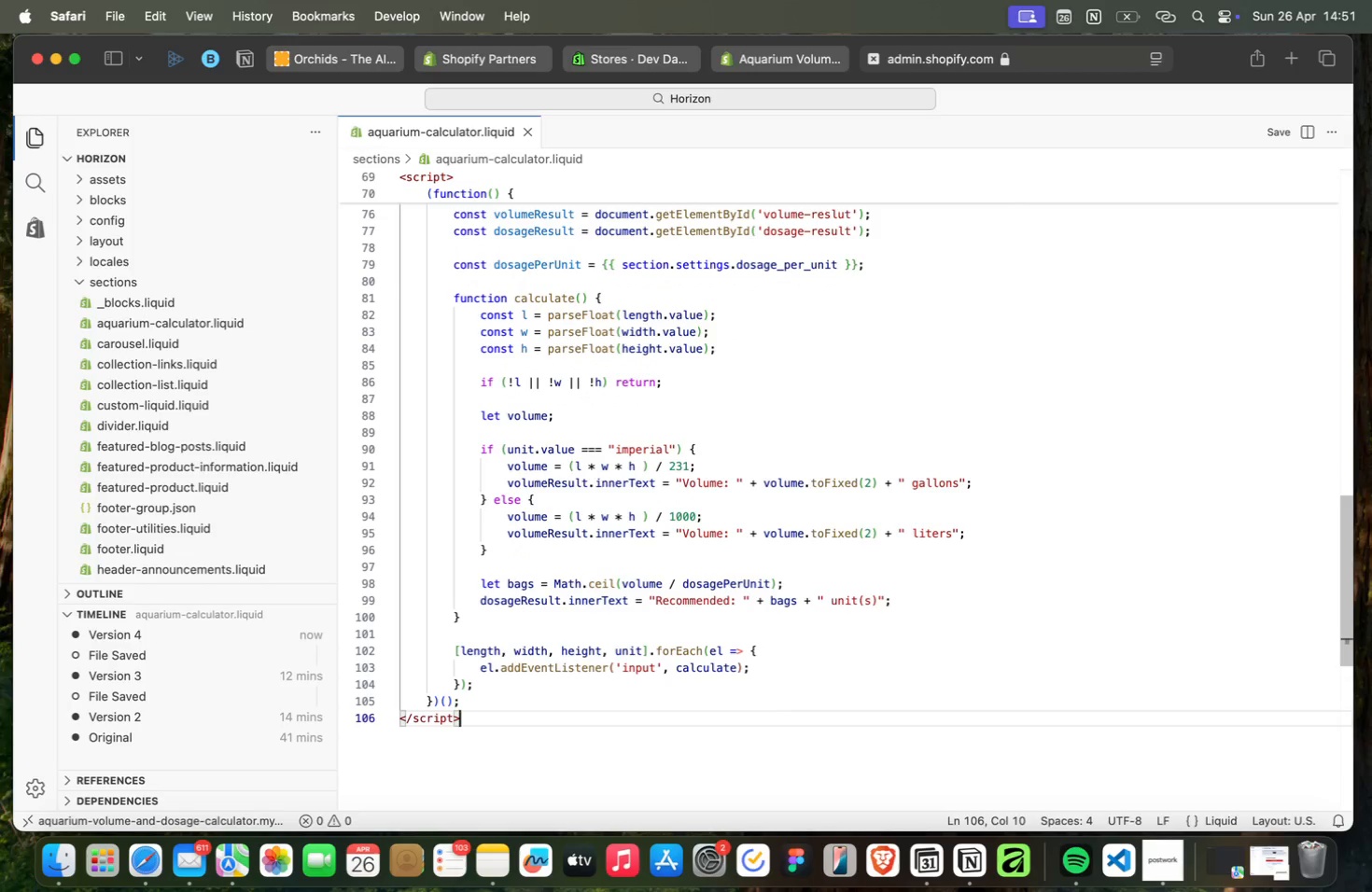 
key(ArrowDown)
 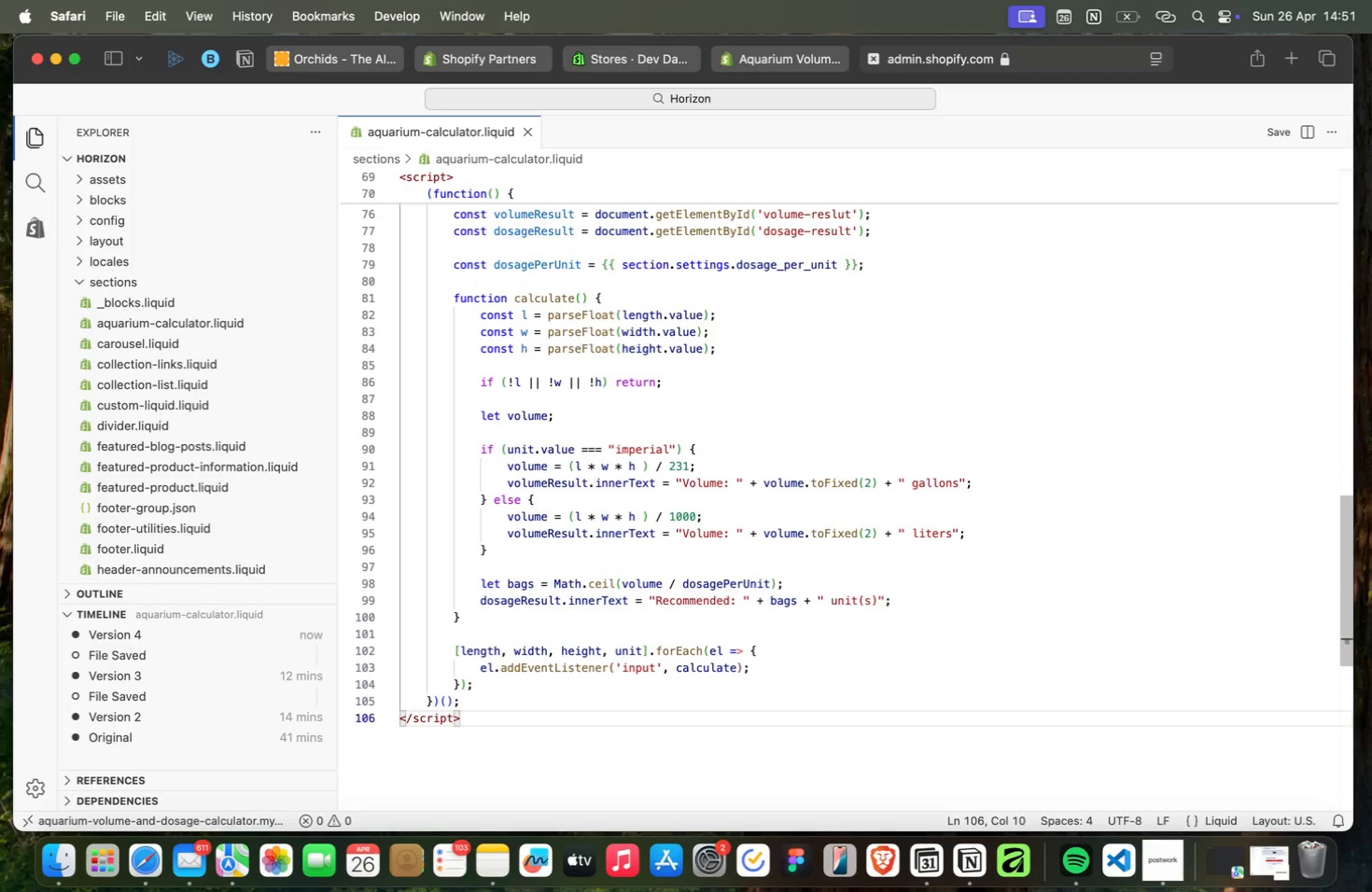 
key(ArrowUp)
 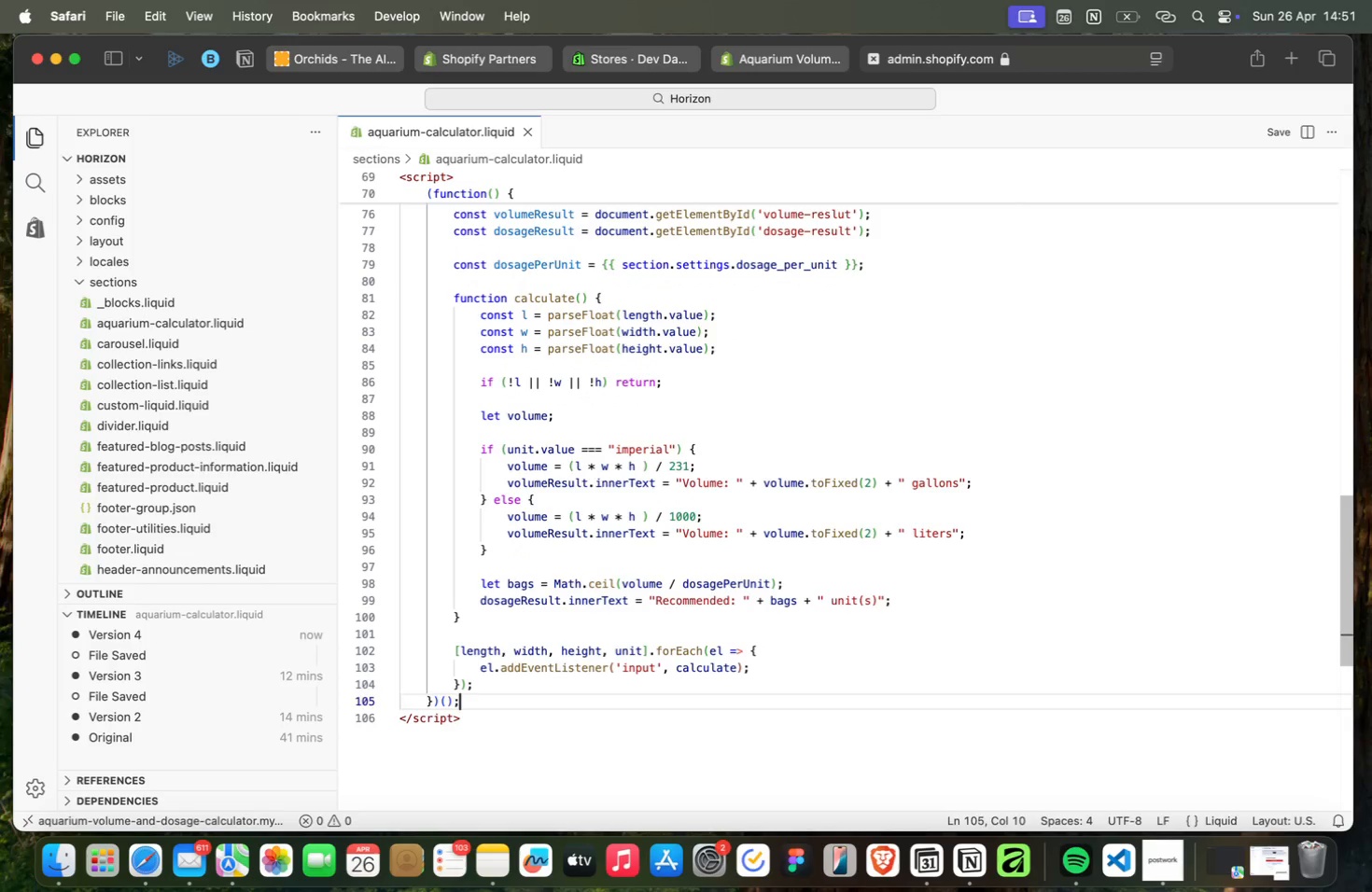 
key(ArrowUp)
 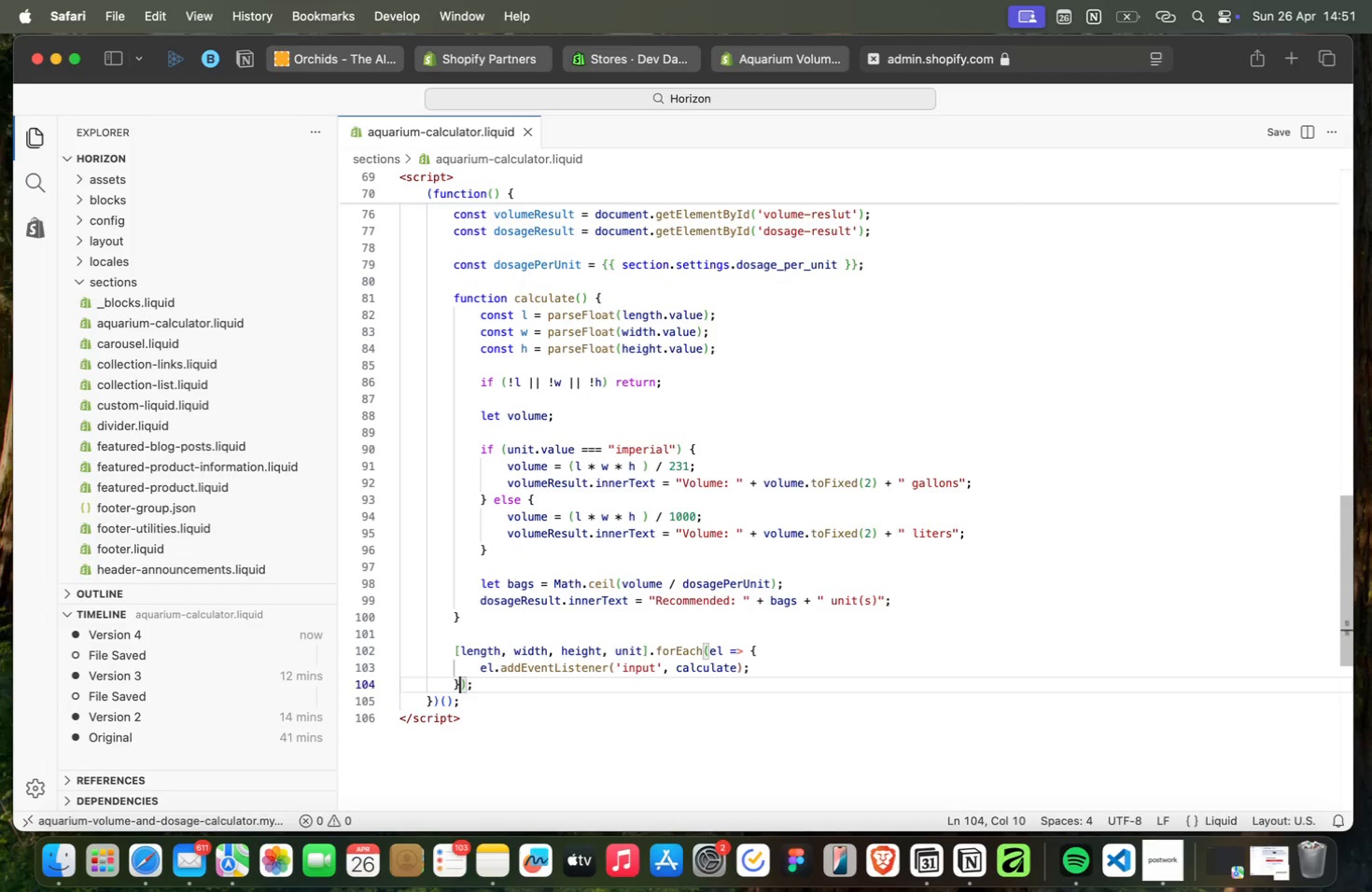 
key(ArrowUp)
 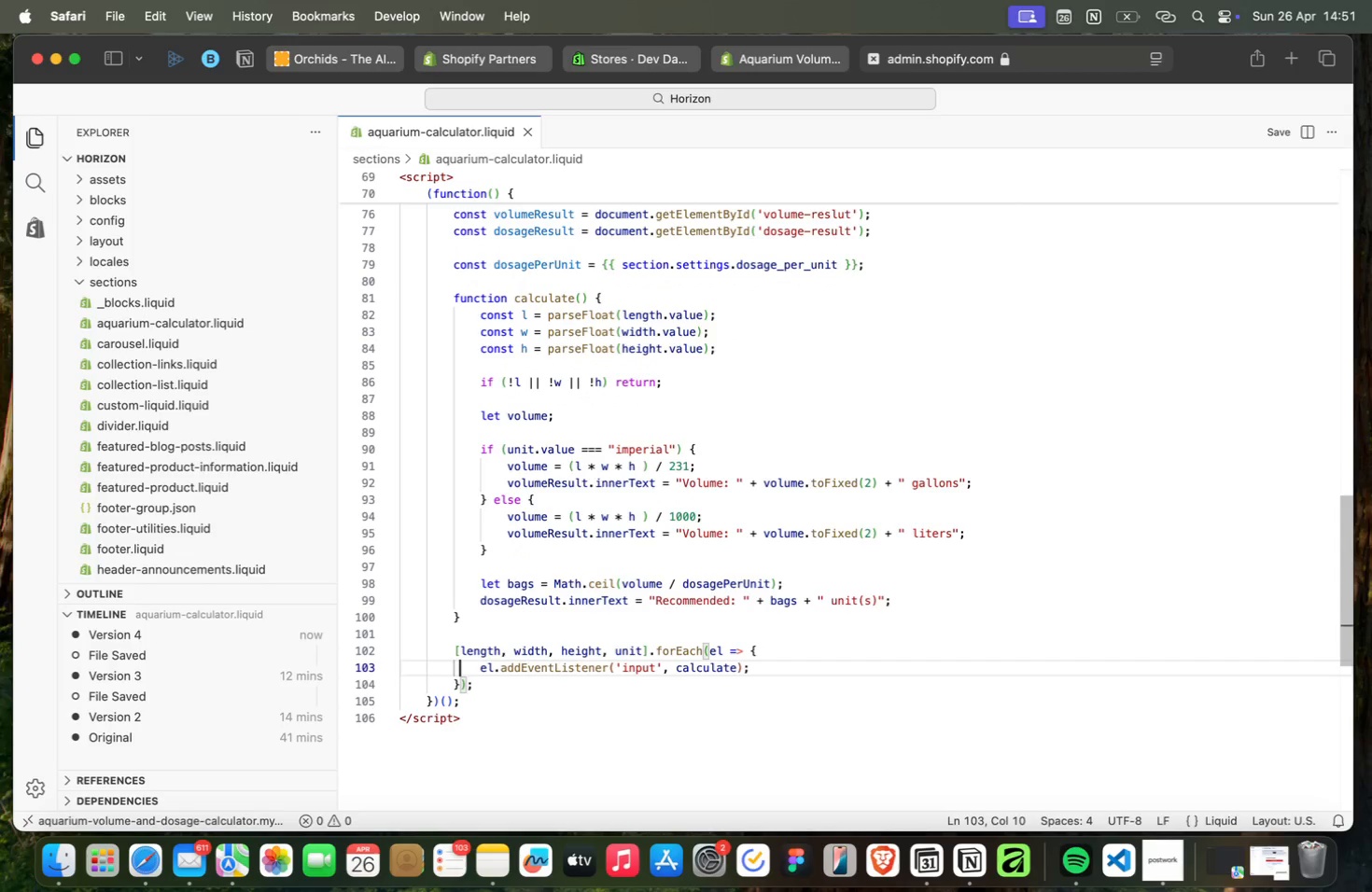 
hold_key(key=ArrowRight, duration=1.26)
 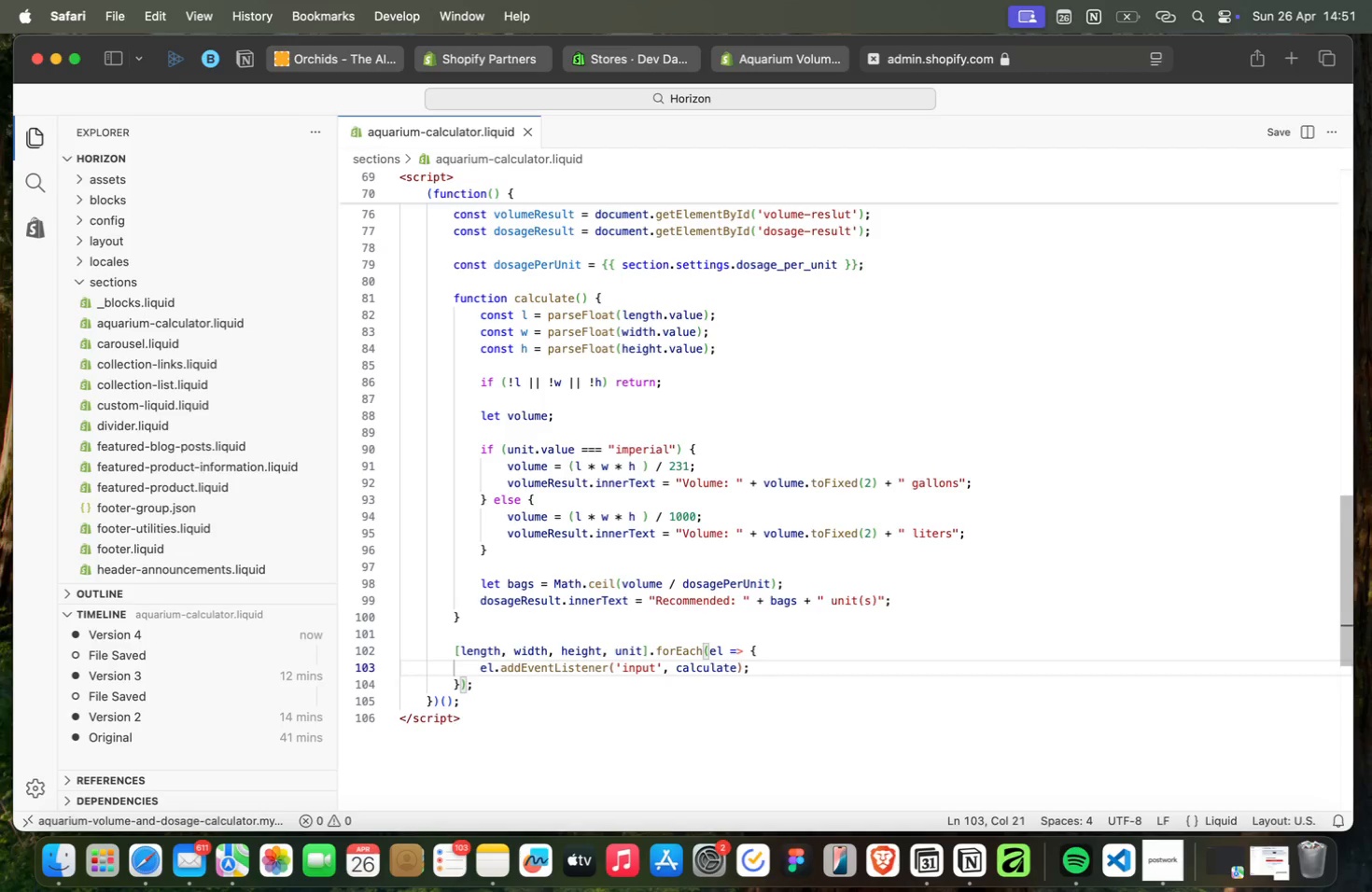 
key(ArrowUp)
 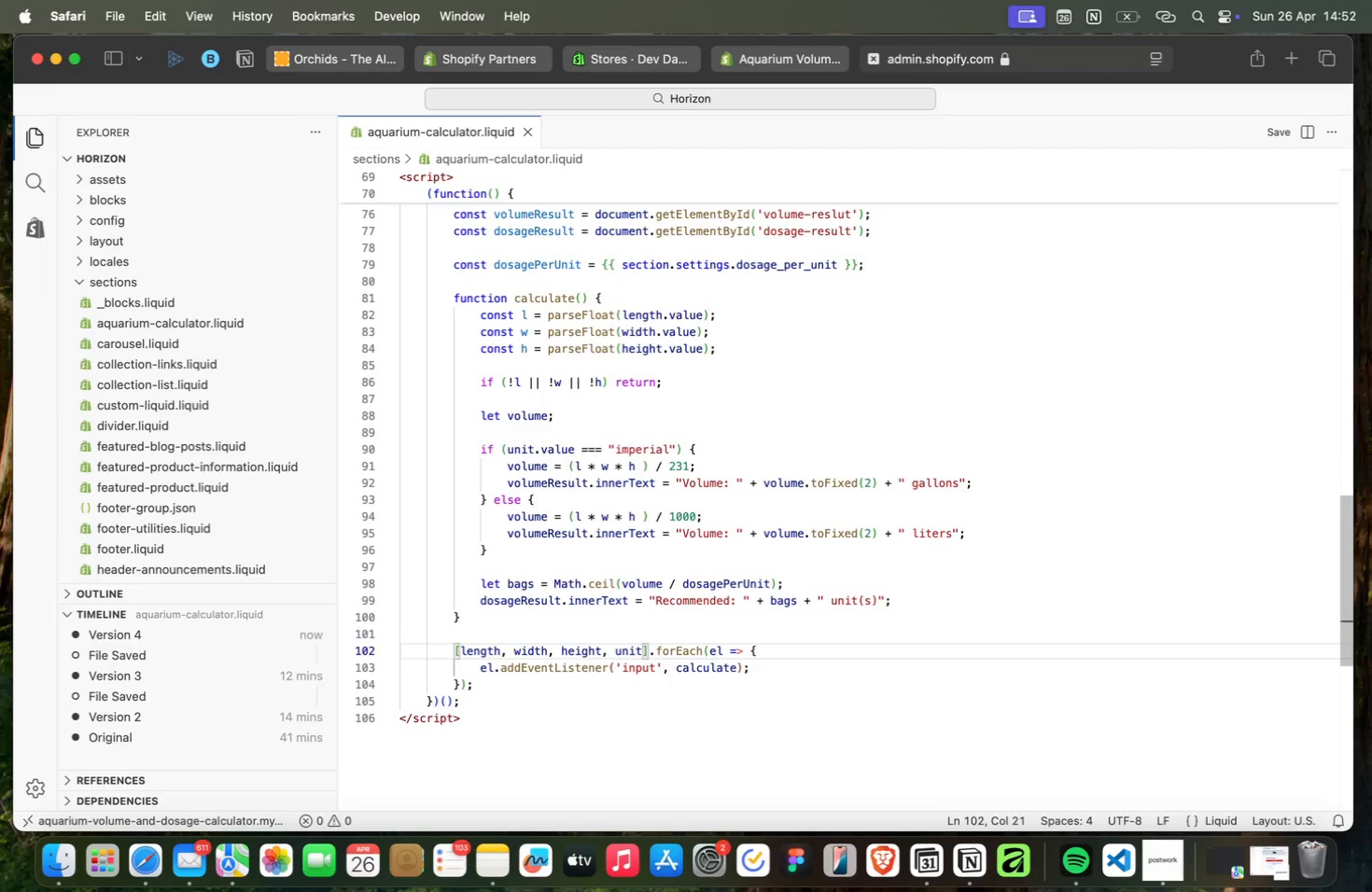 
wait(29.84)
 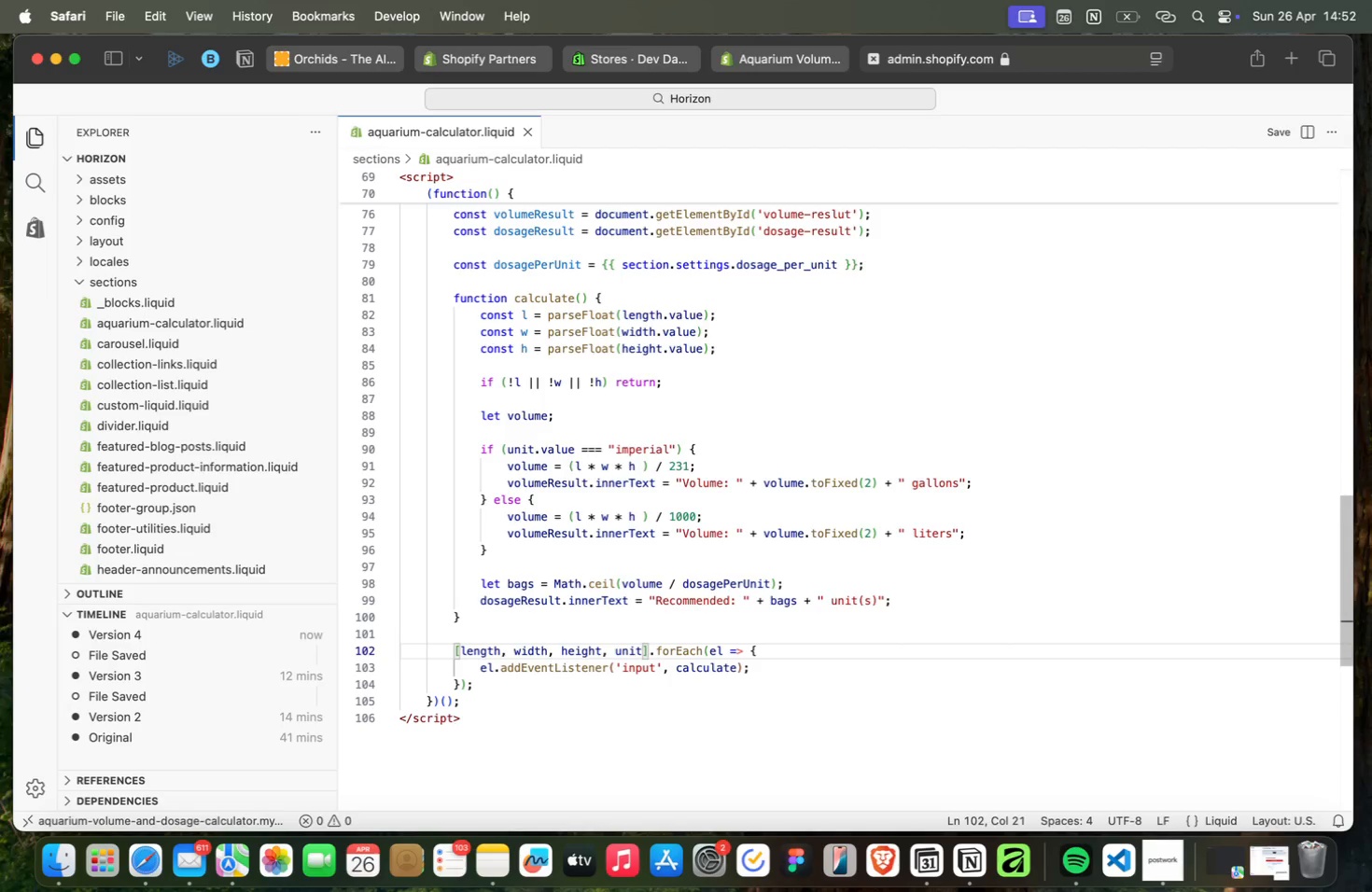 
key(ArrowDown)
 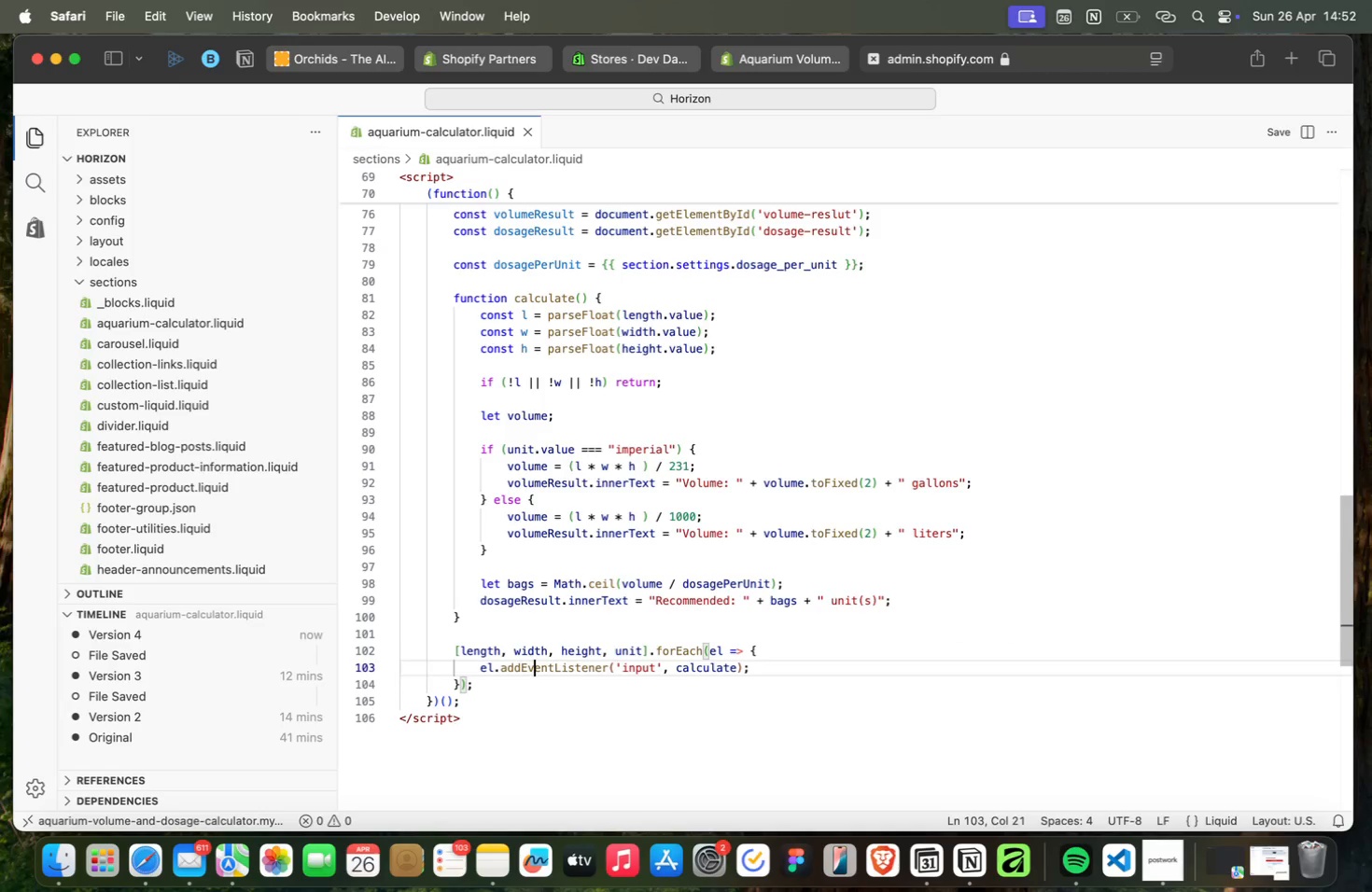 
key(ArrowDown)
 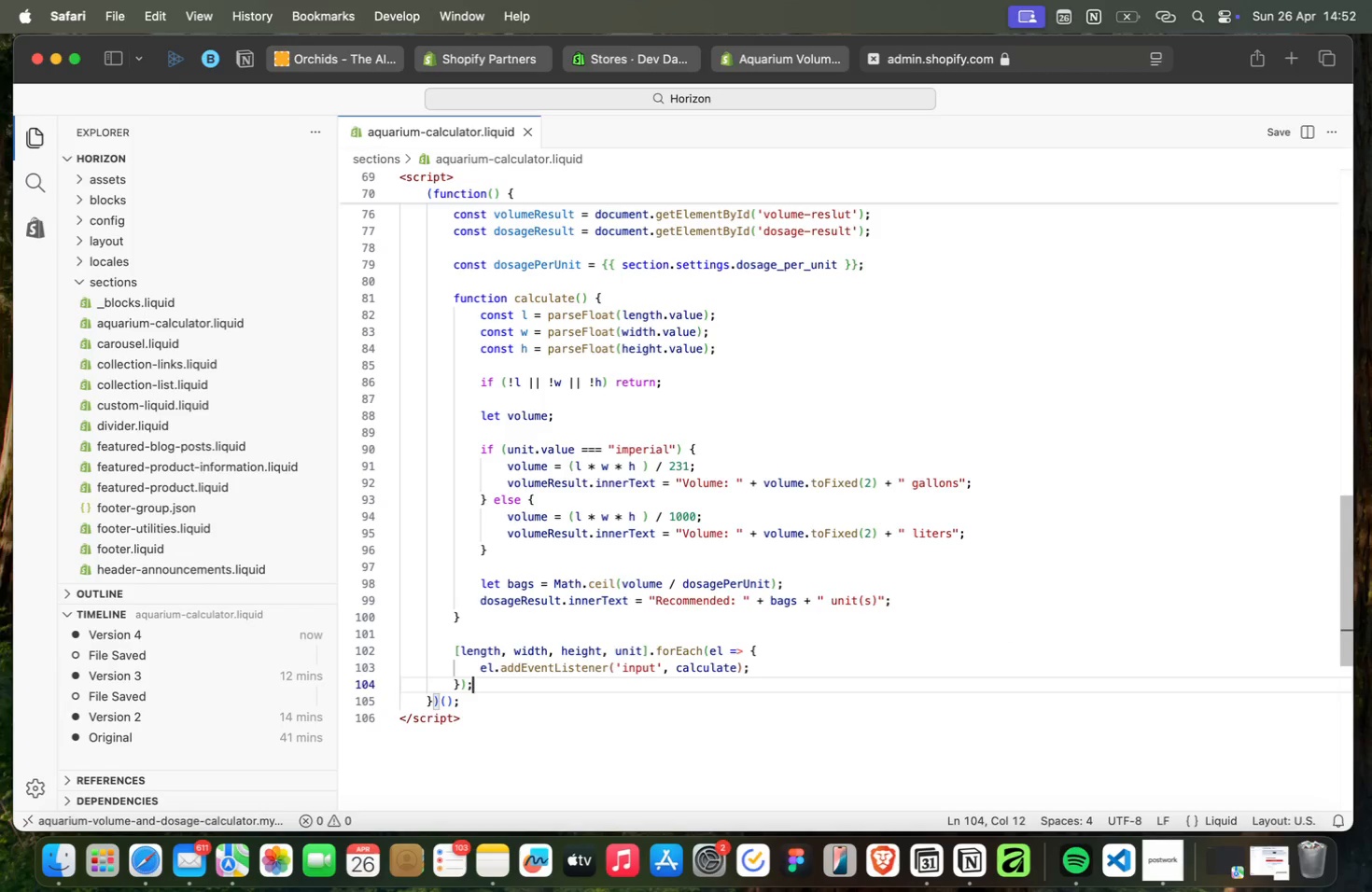 
key(ArrowUp)
 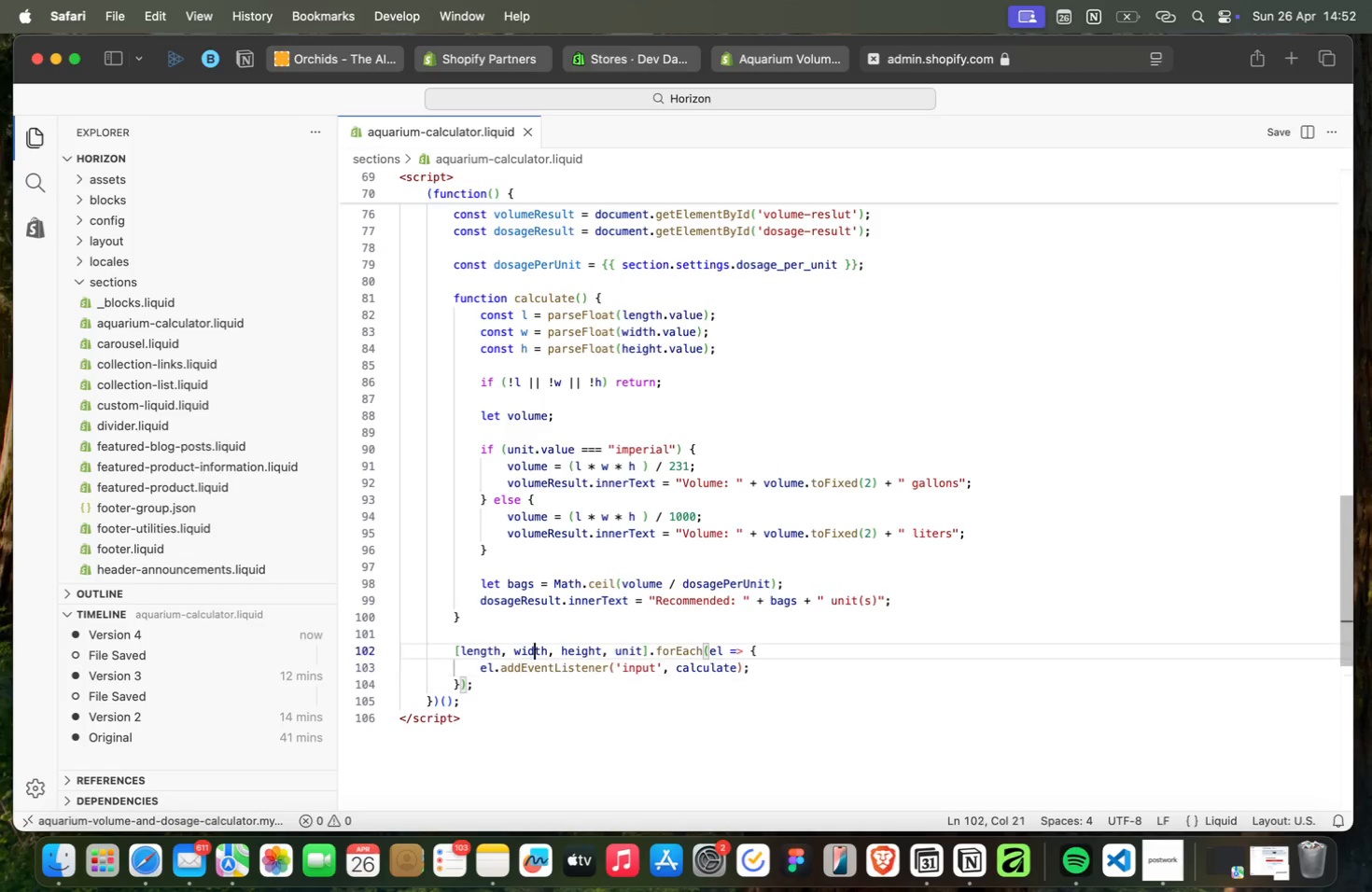 
key(ArrowUp)
 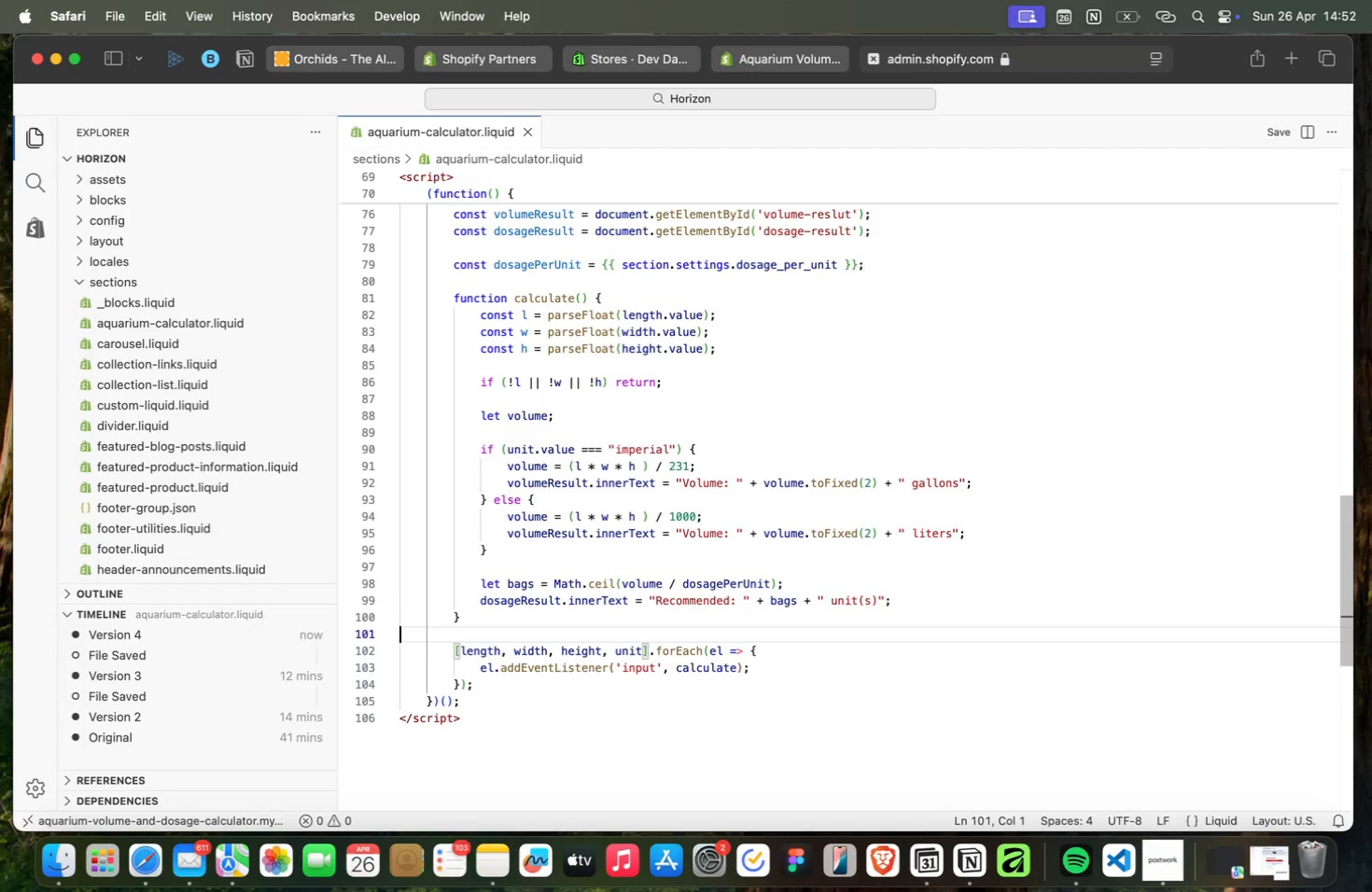 
key(ArrowUp)
 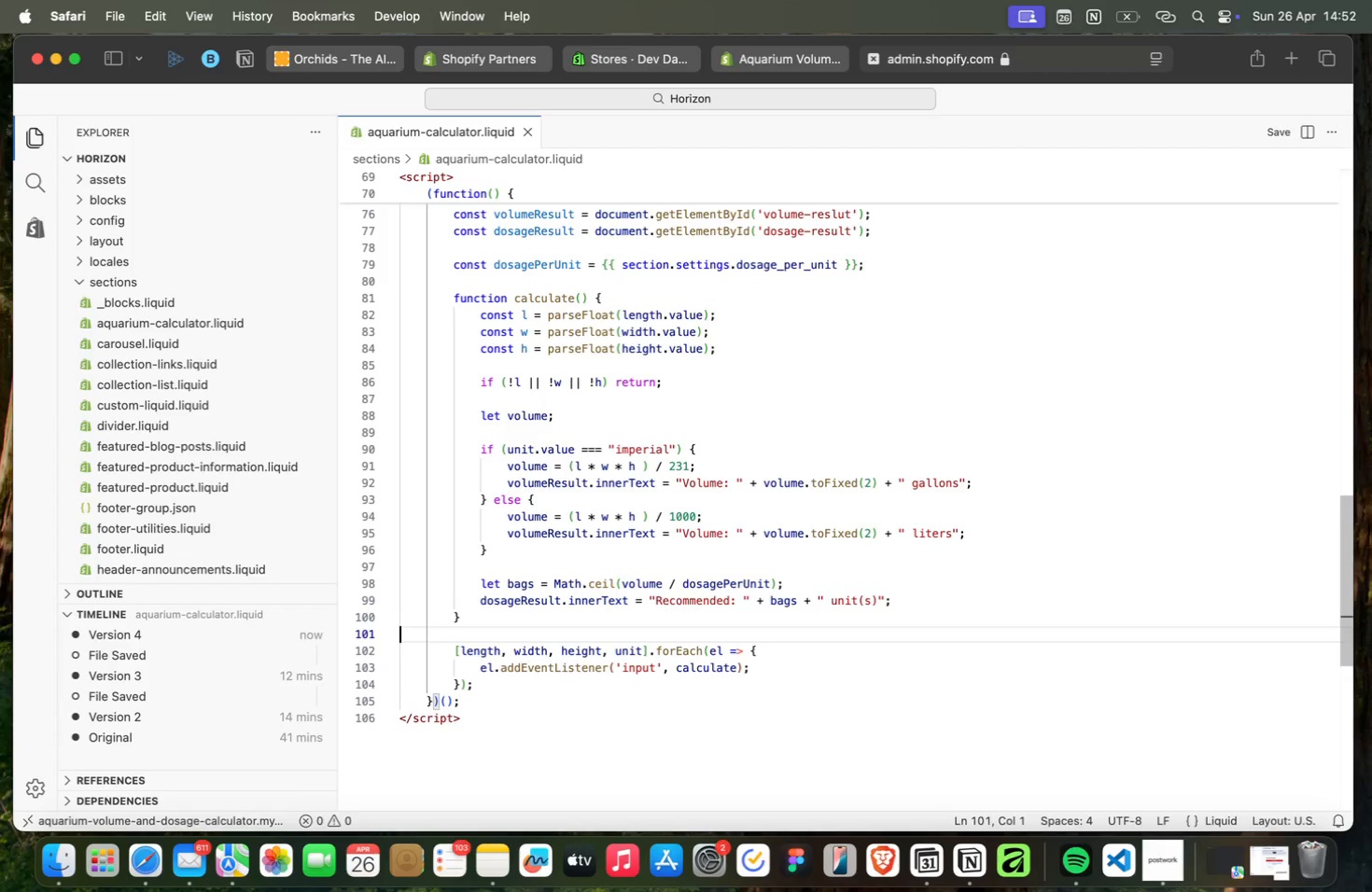 
key(ArrowUp)
 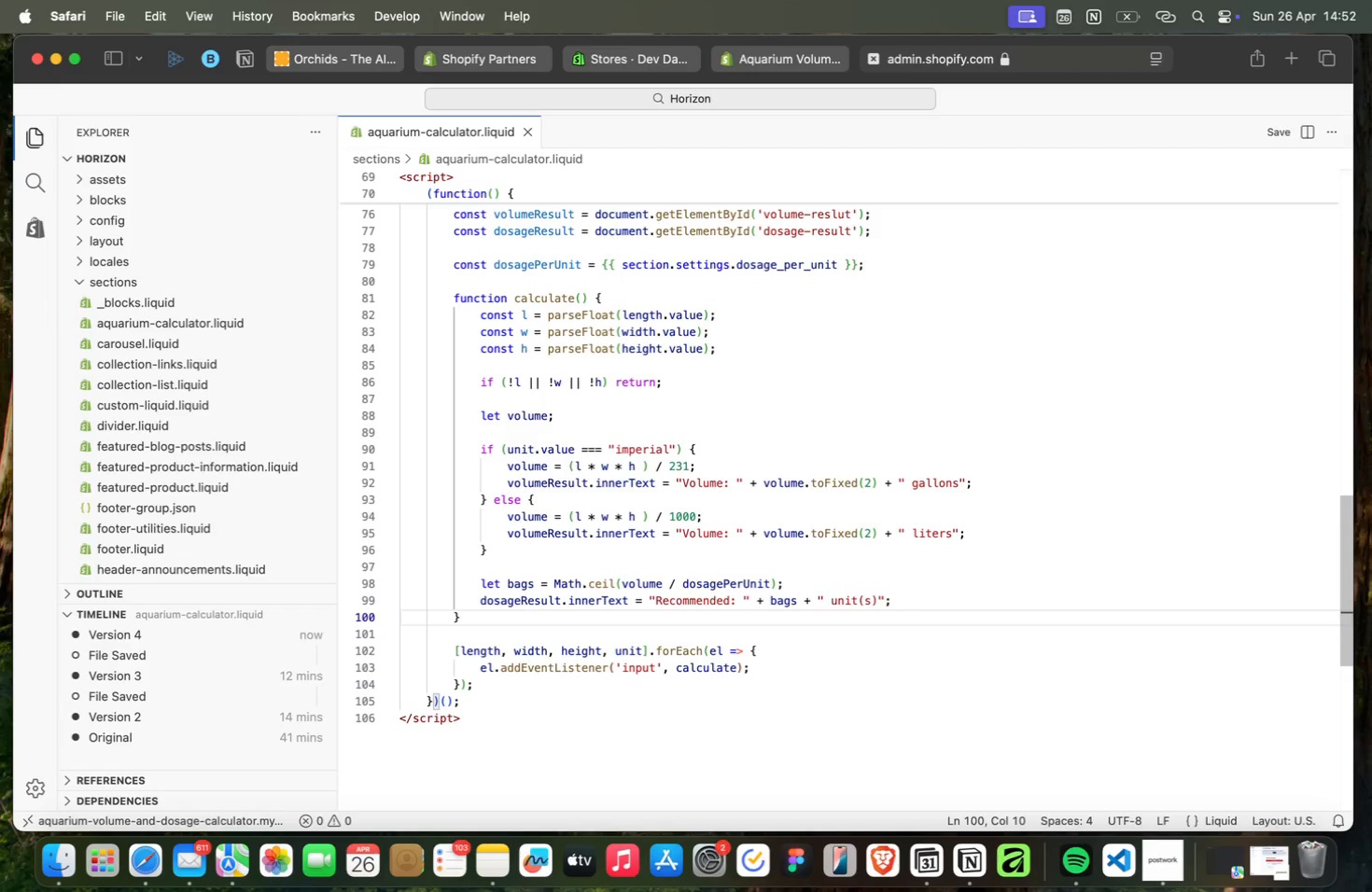 
wait(5.07)
 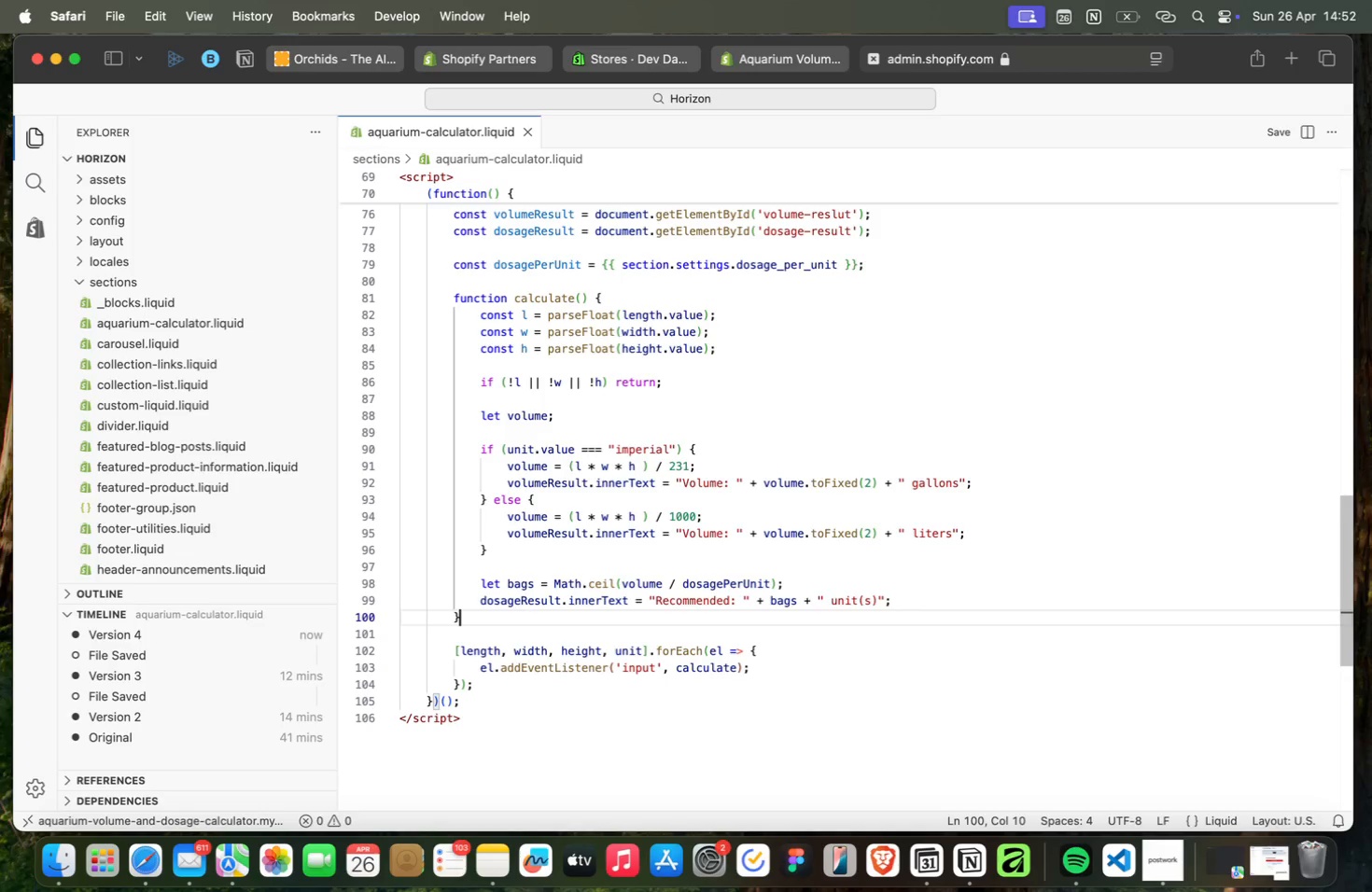 
key(ArrowUp)
 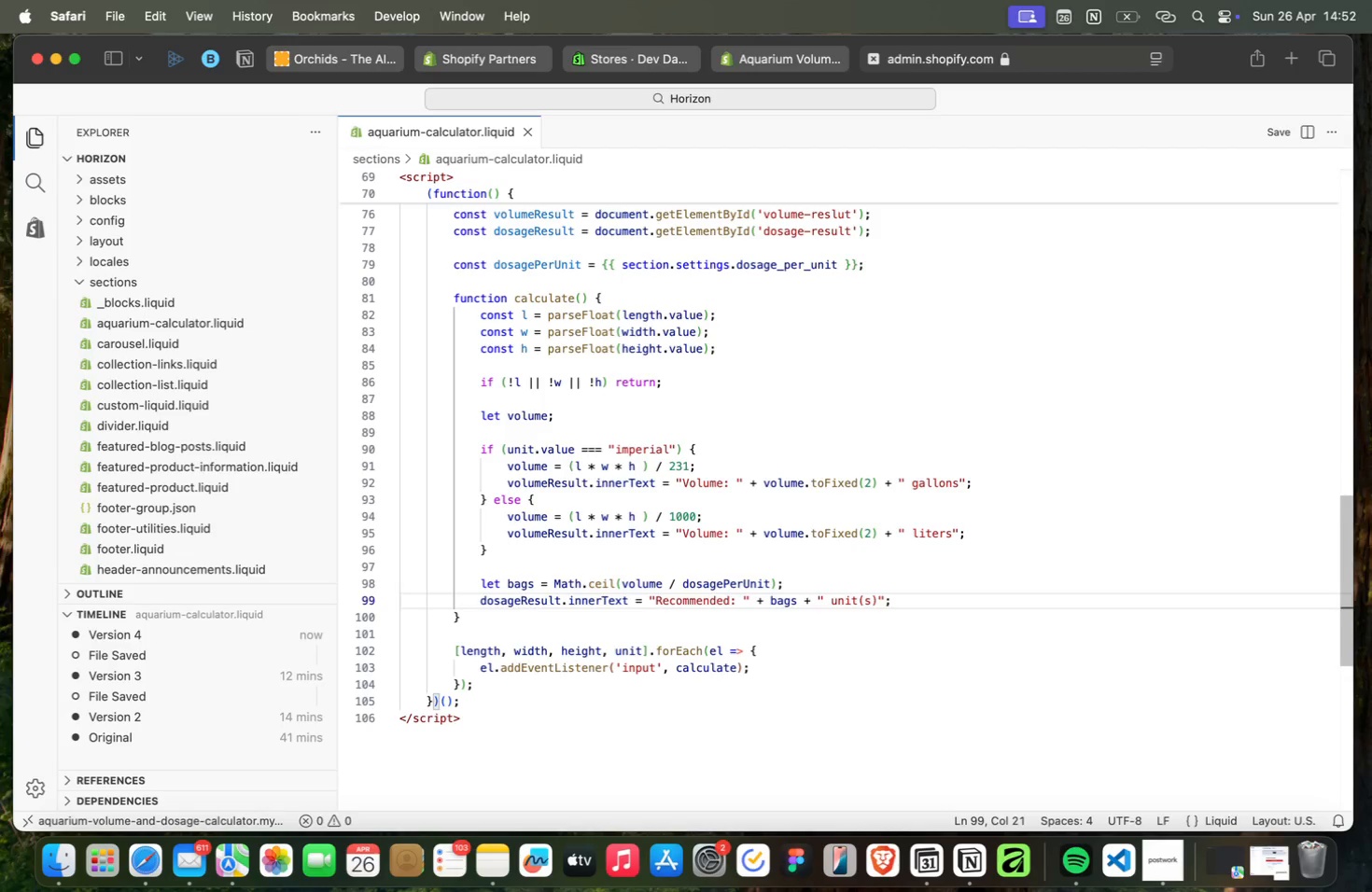 
key(ArrowUp)
 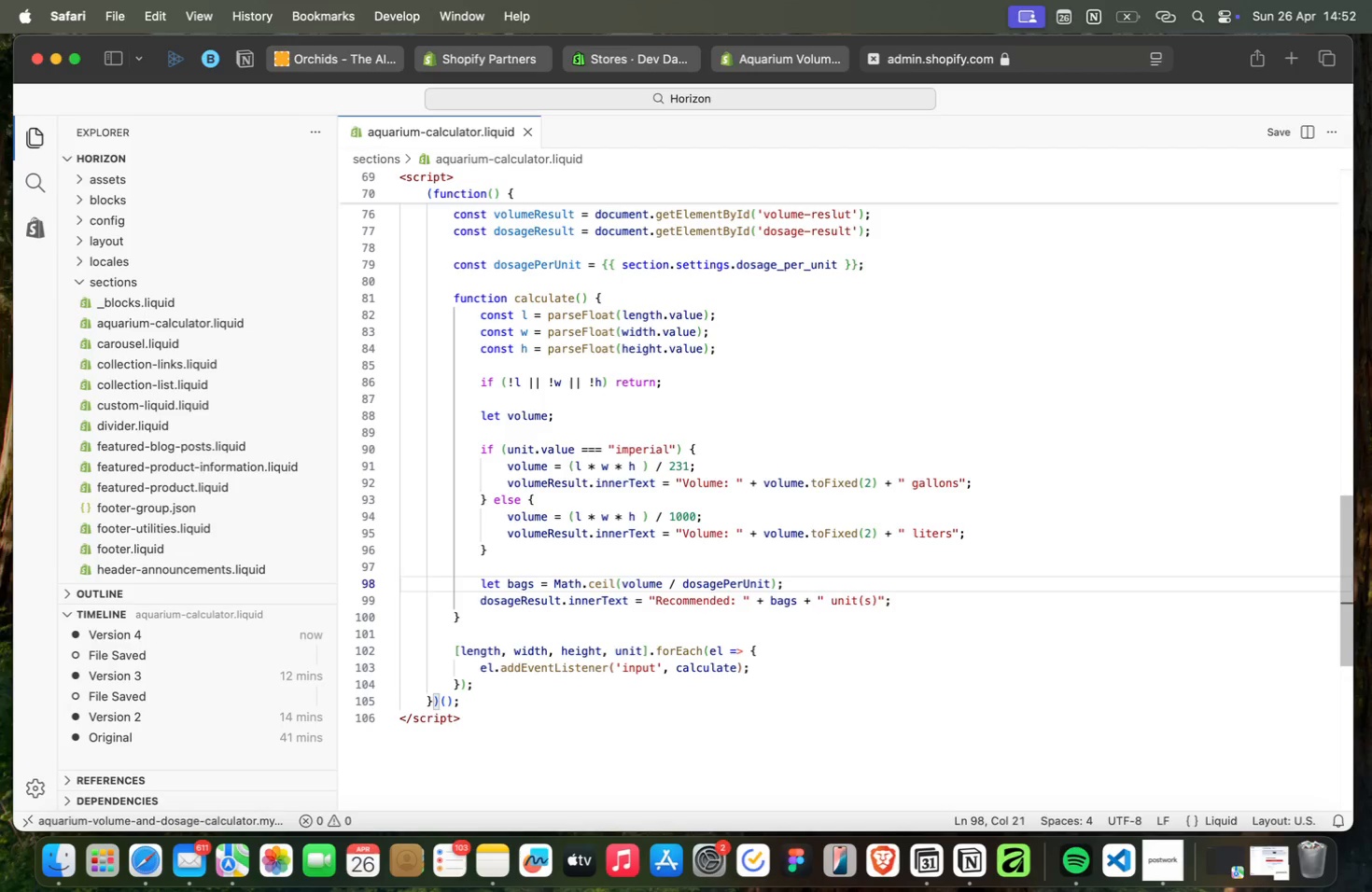 
key(ArrowUp)
 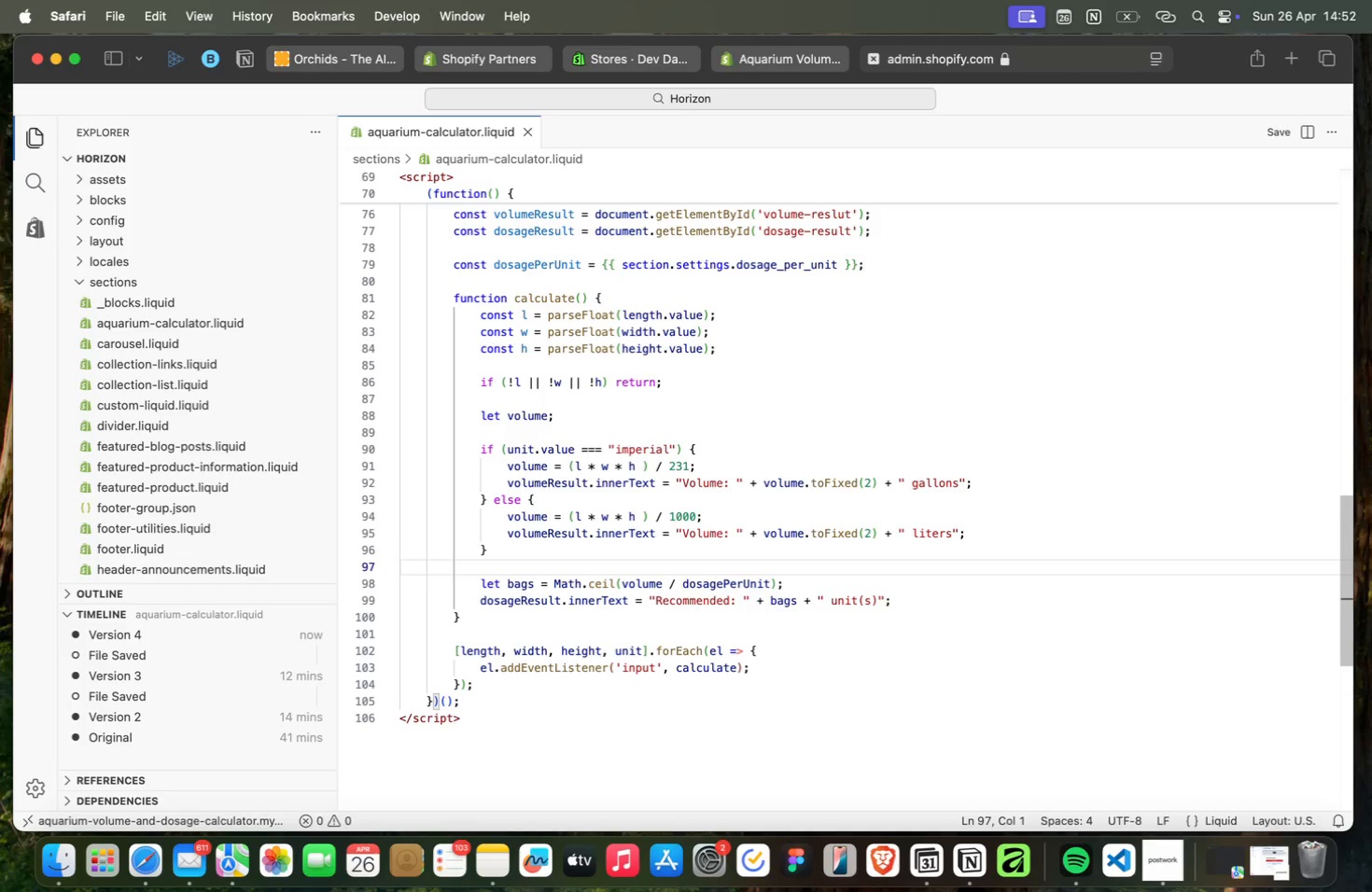 
wait(9.93)
 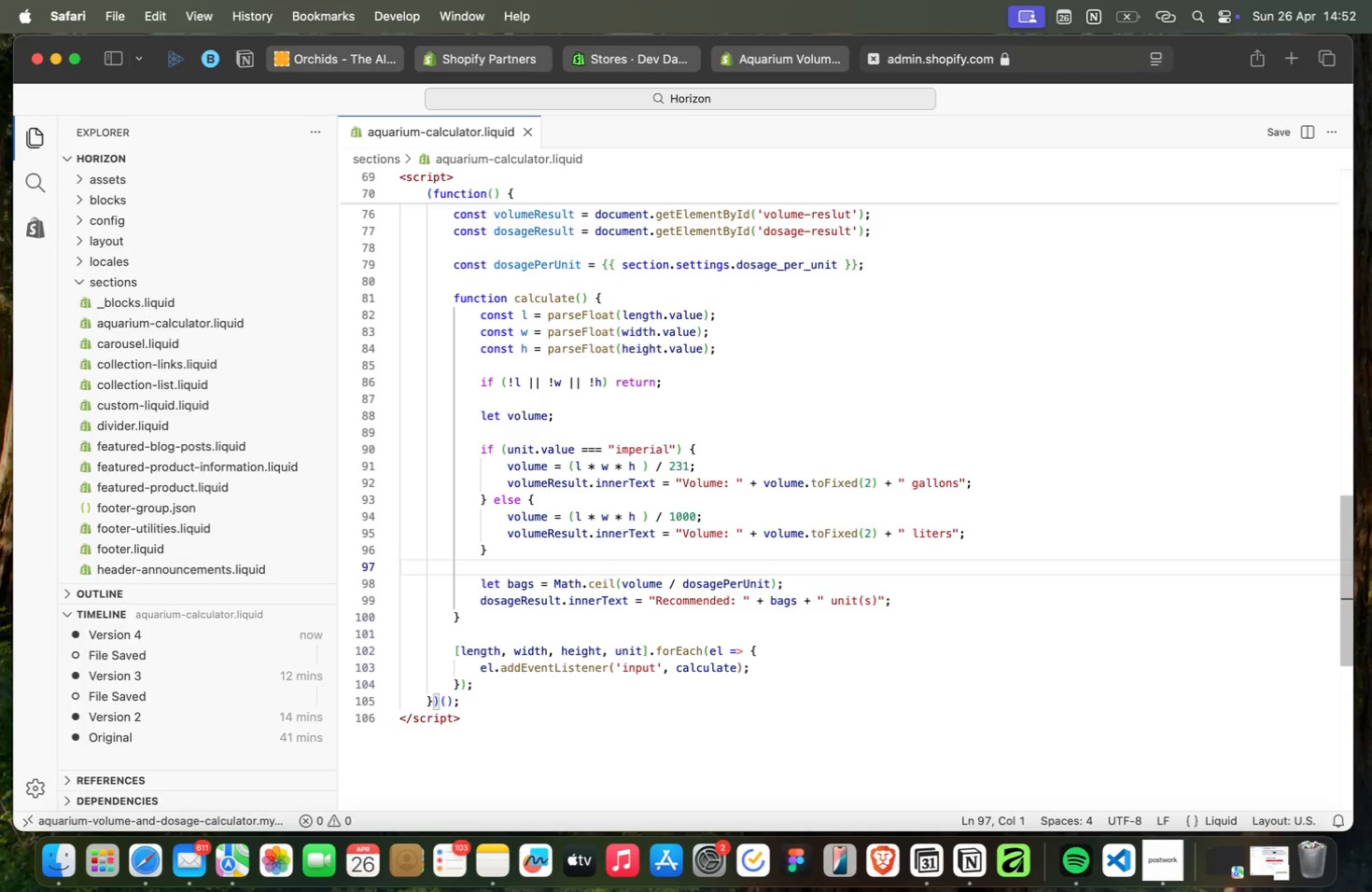 
key(ArrowUp)
 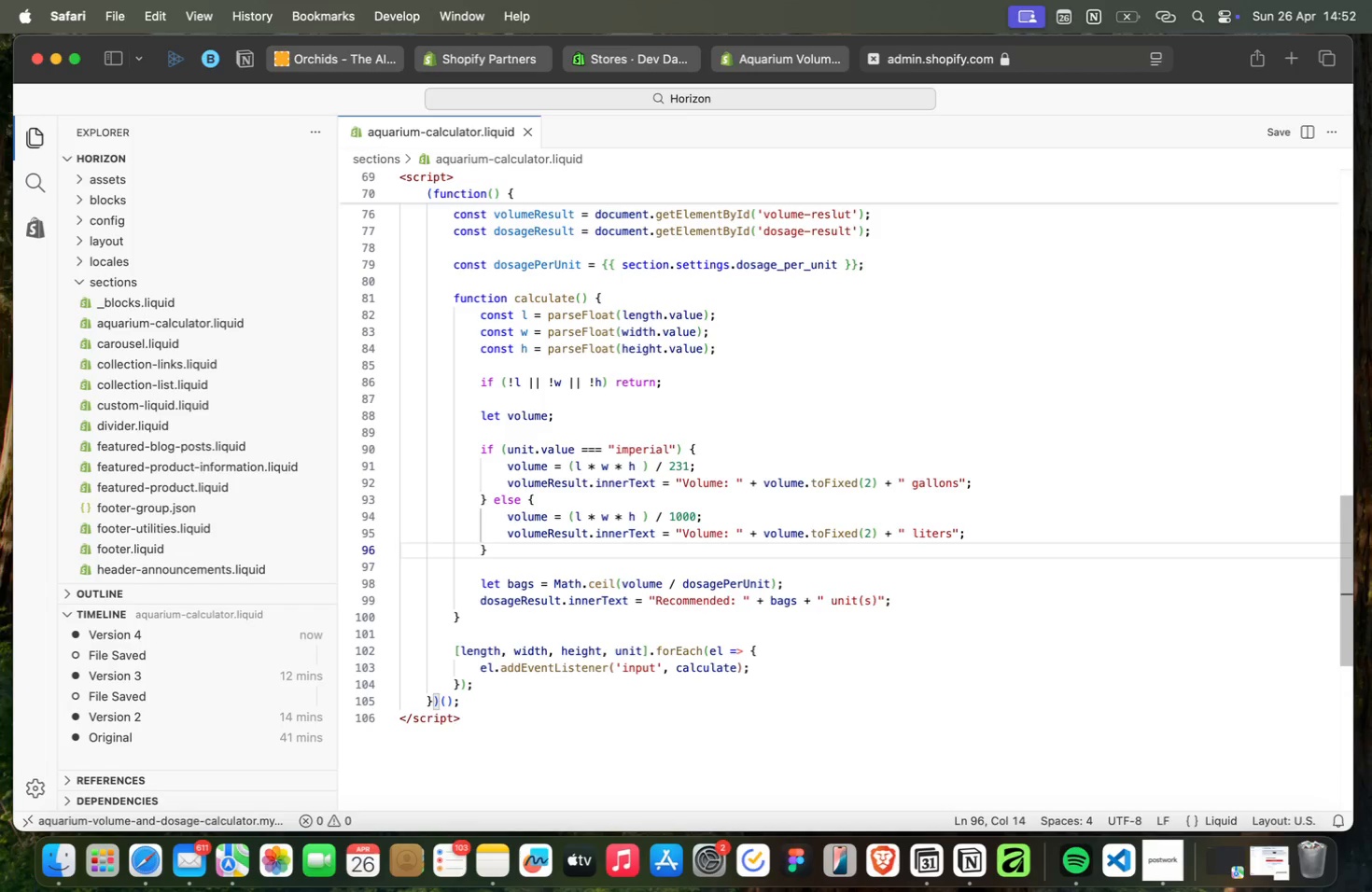 
key(ArrowUp)
 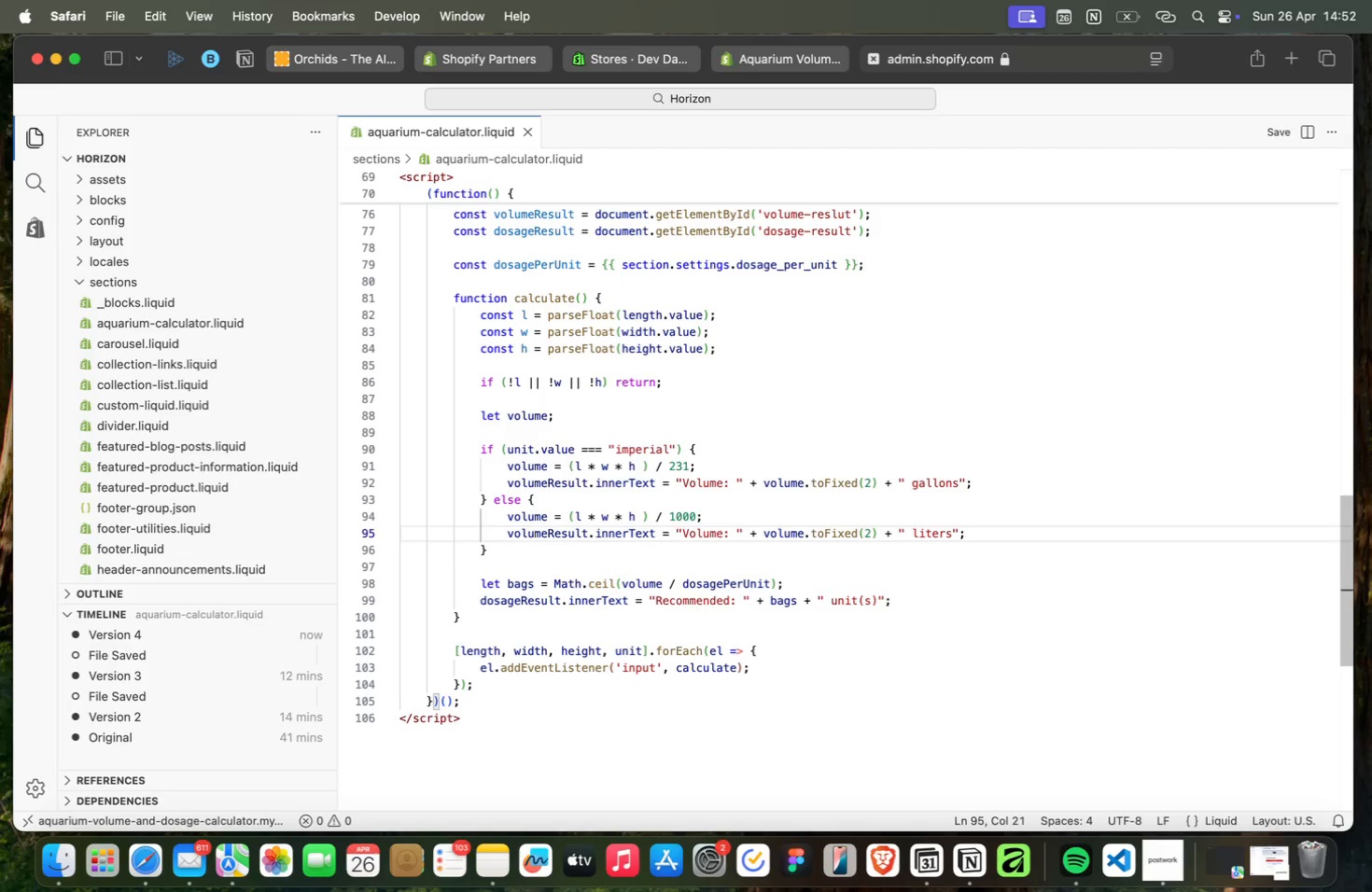 
wait(5.85)
 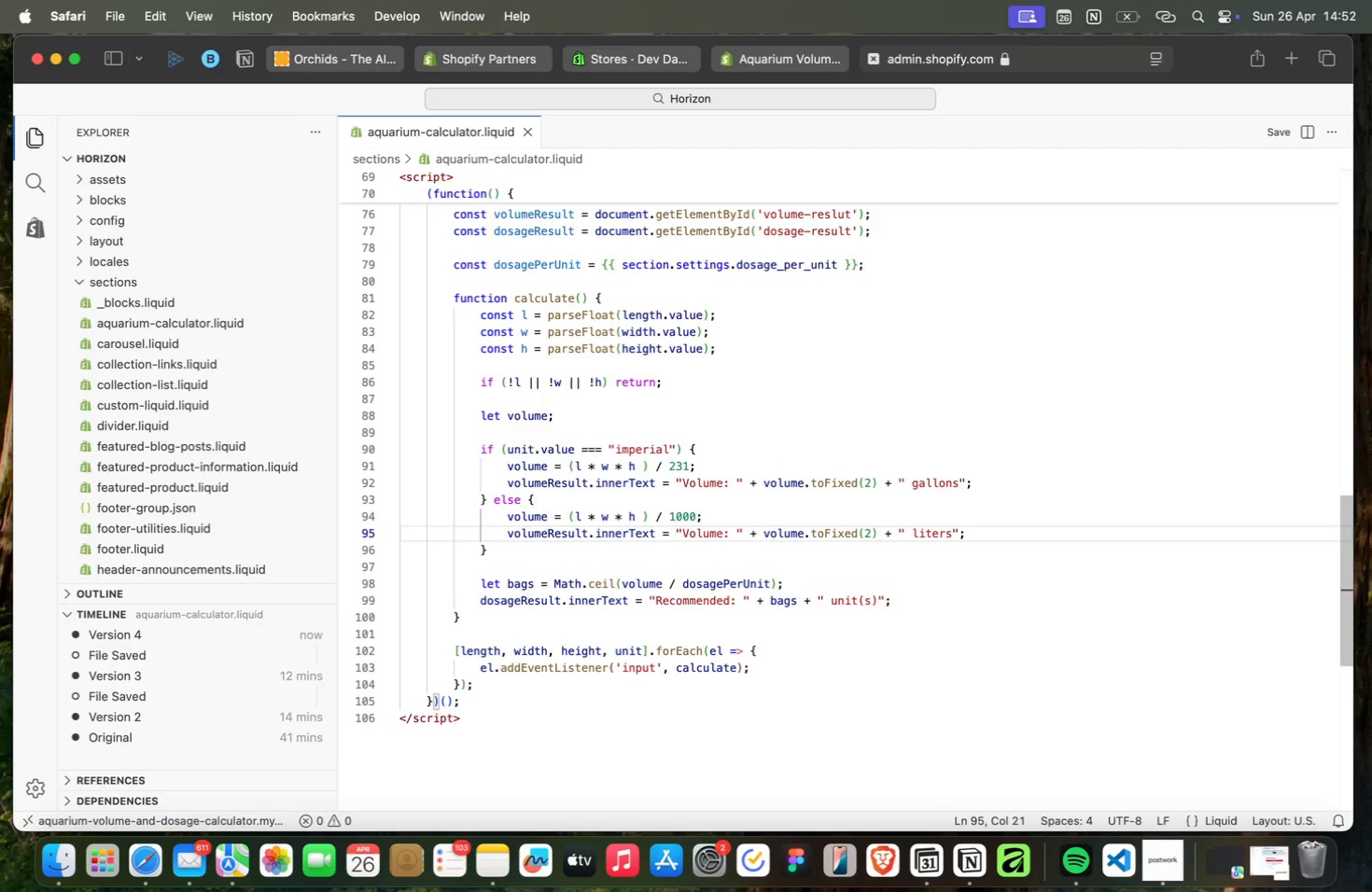 
key(ArrowUp)
 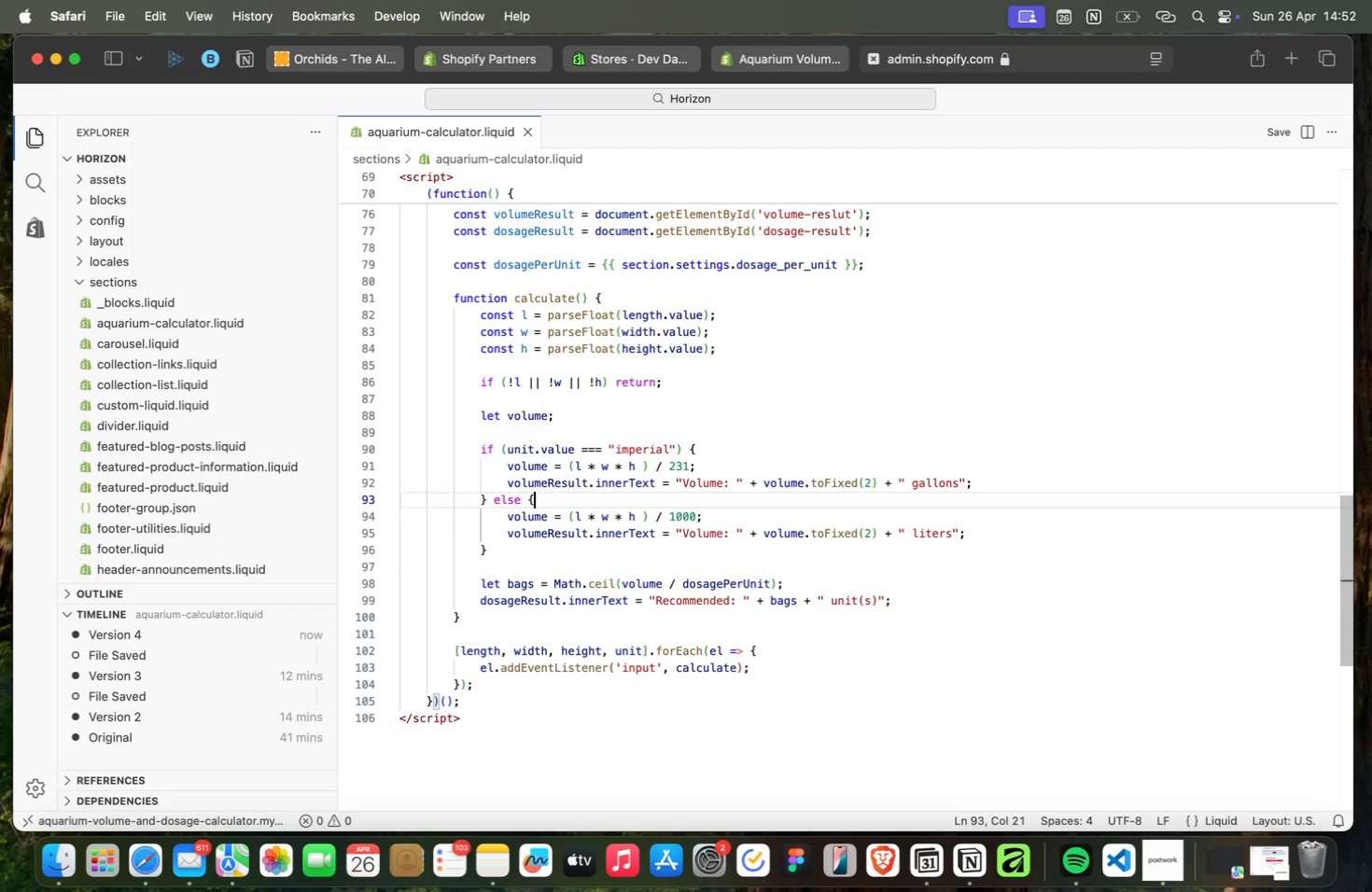 
key(ArrowUp)
 